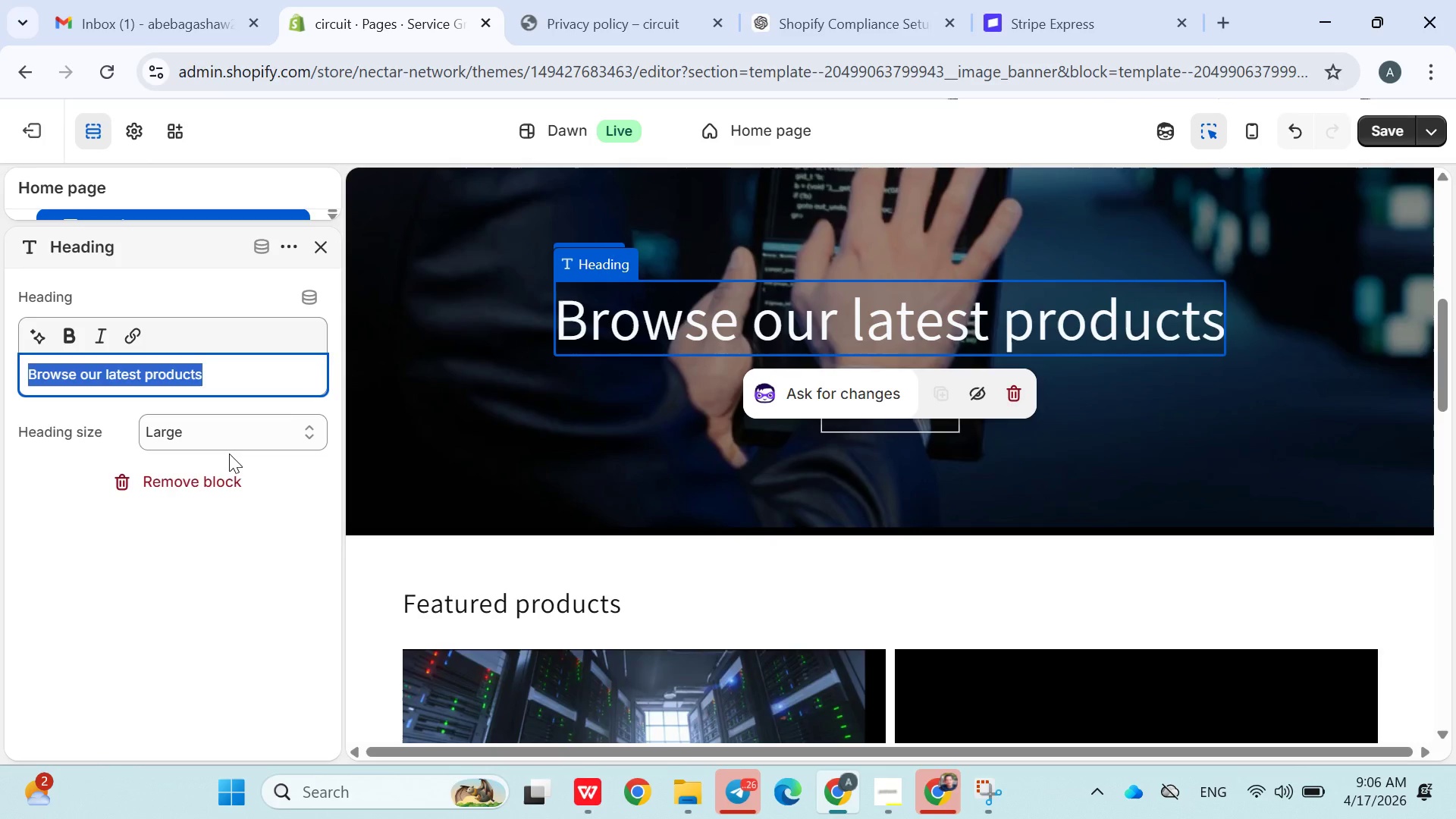 
wait(15.45)
 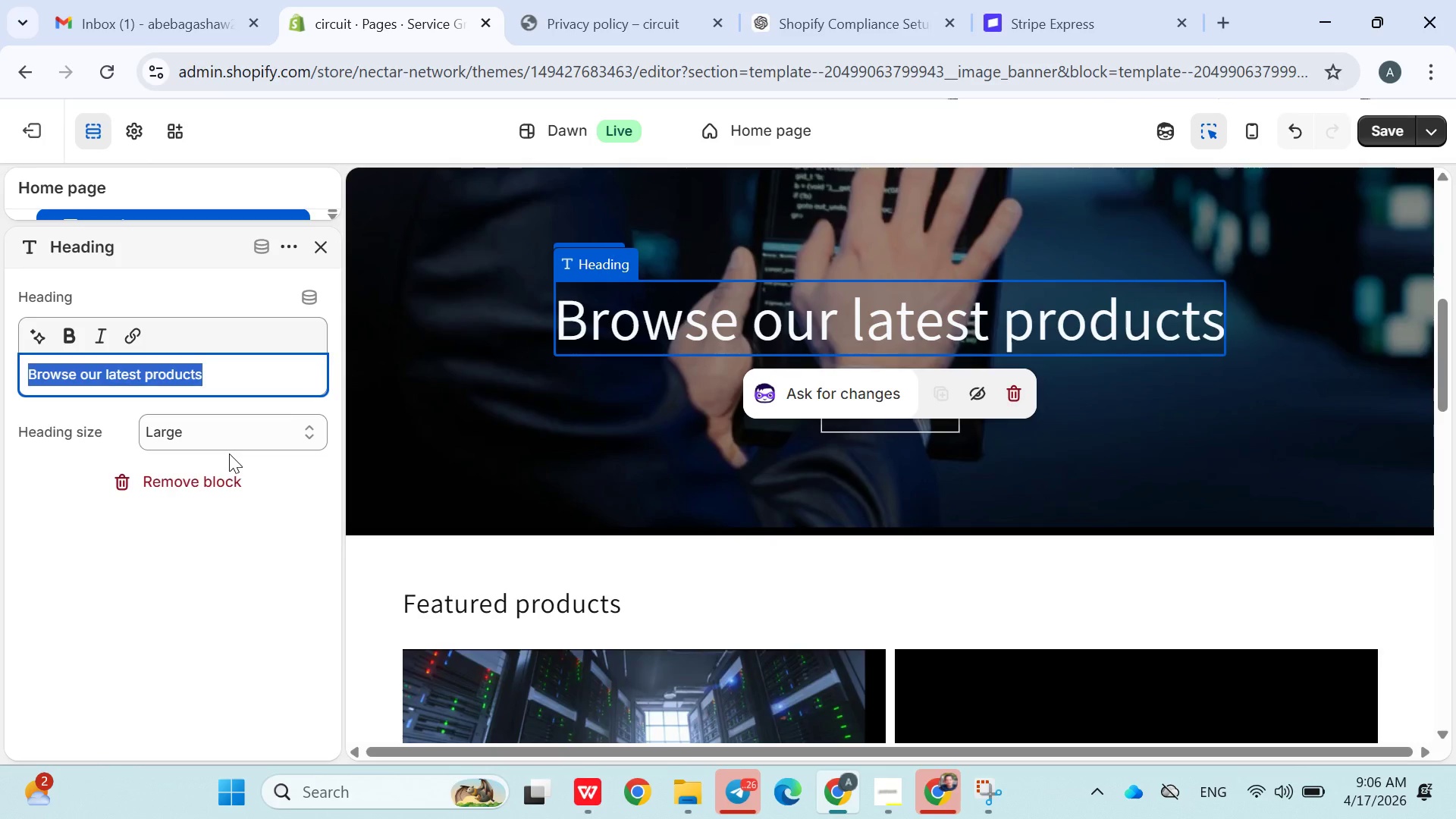 
type(Reliable  It )
key(Backspace)
key(Backspace)
type(T Sy)
key(Backspace)
type(upport That Keeps your Bussines)
 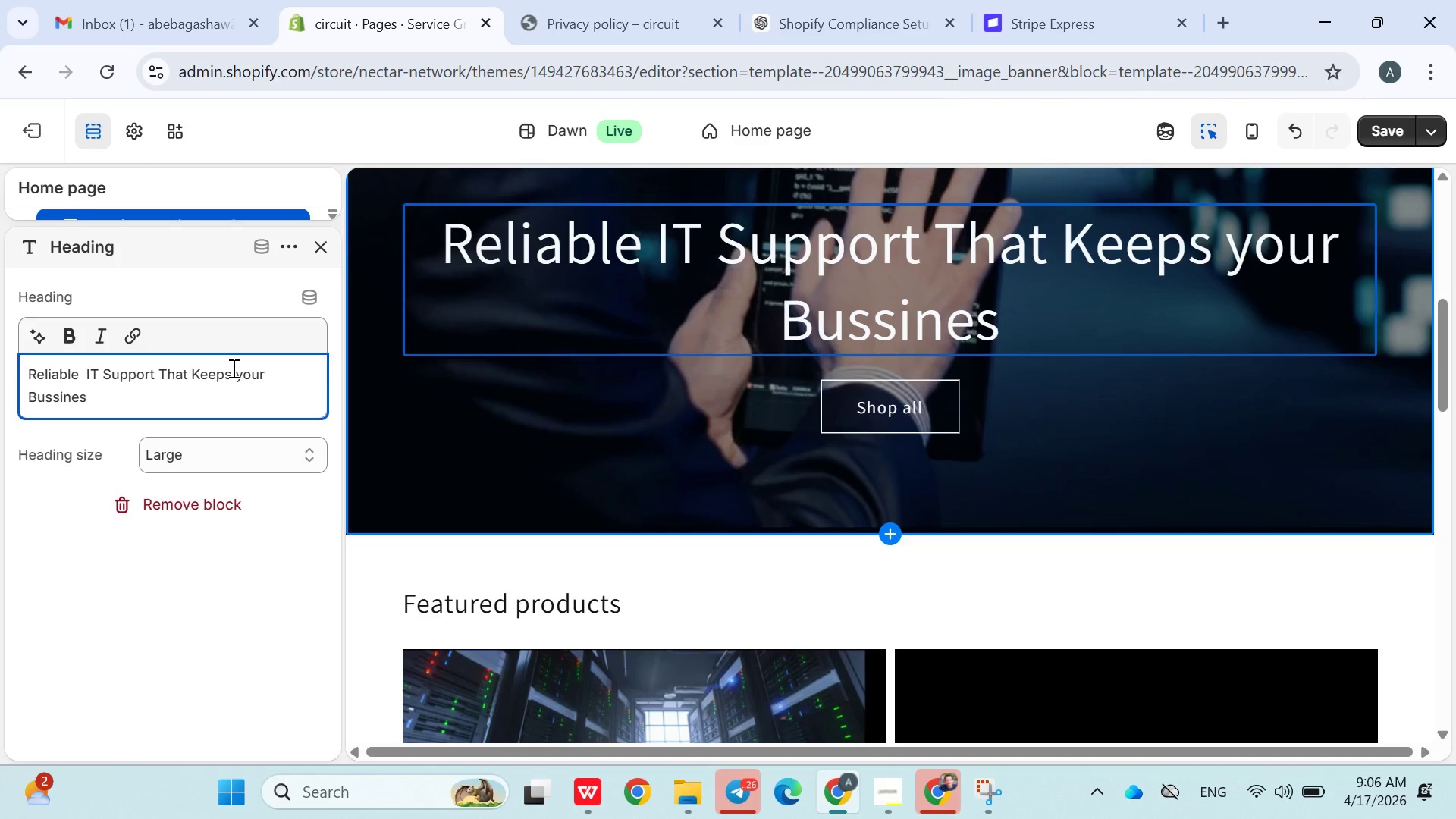 
key(ArrowLeft)
 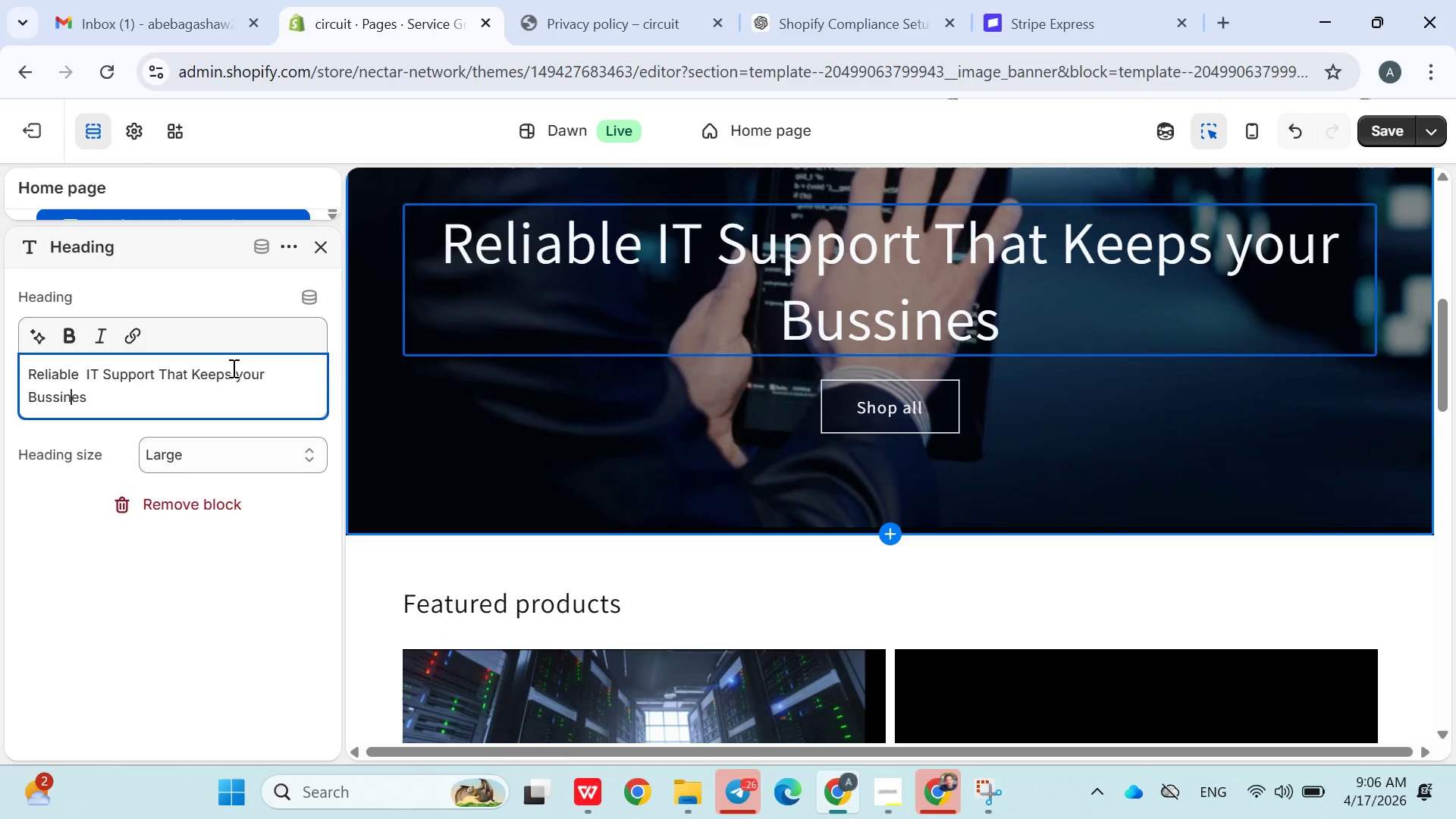 
key(ArrowLeft)
 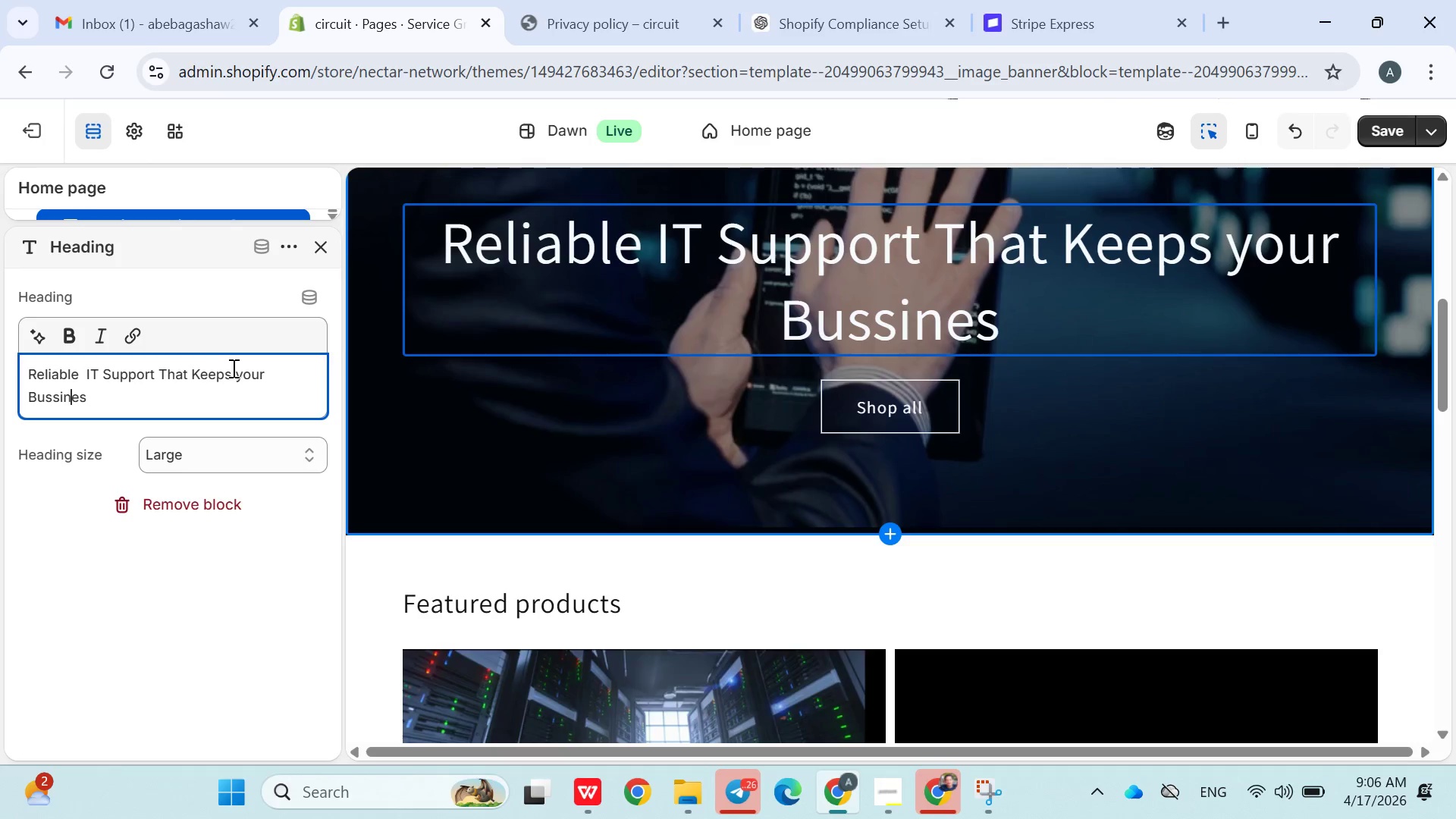 
key(ArrowLeft)
 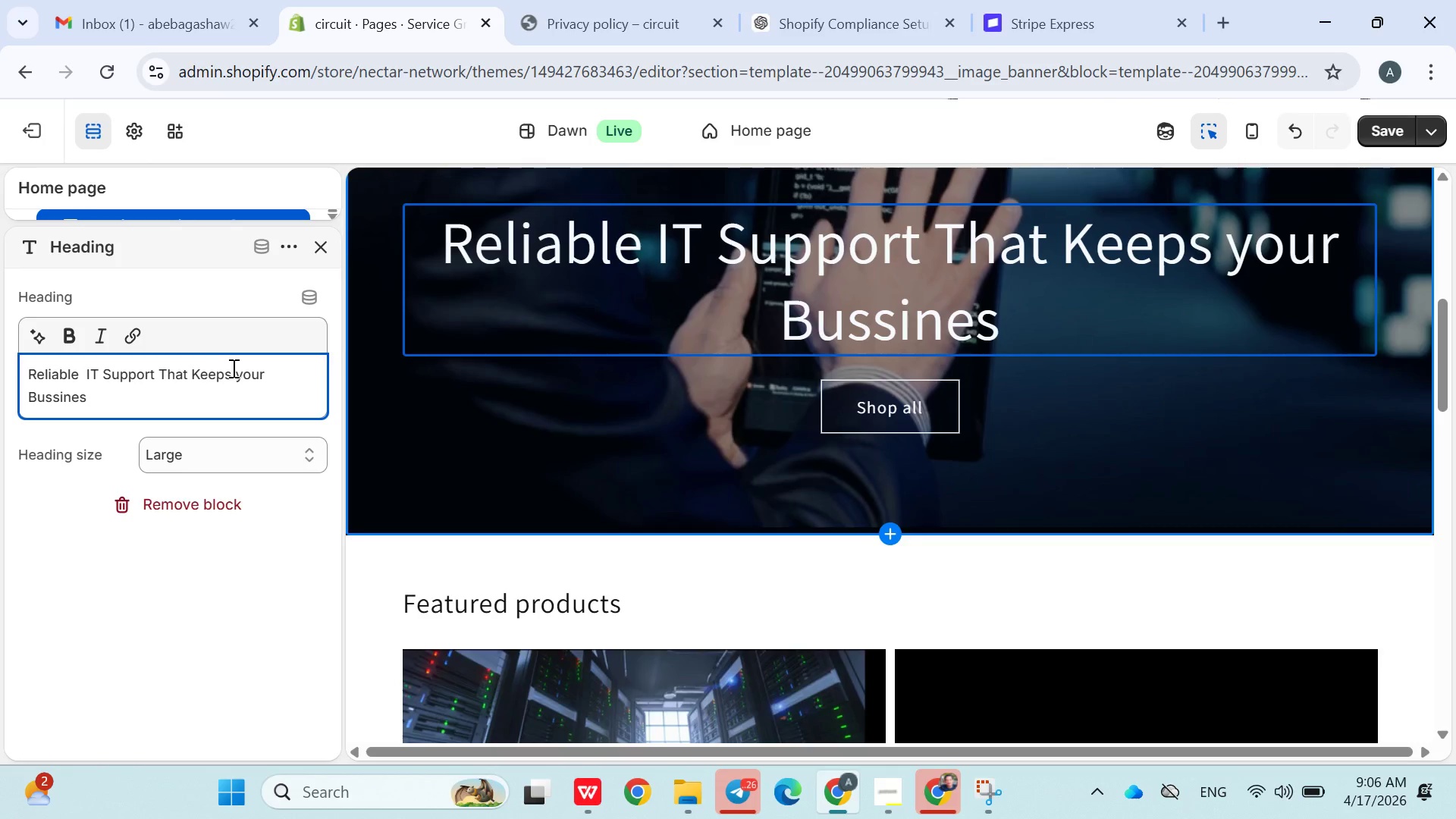 
key(ArrowLeft)
 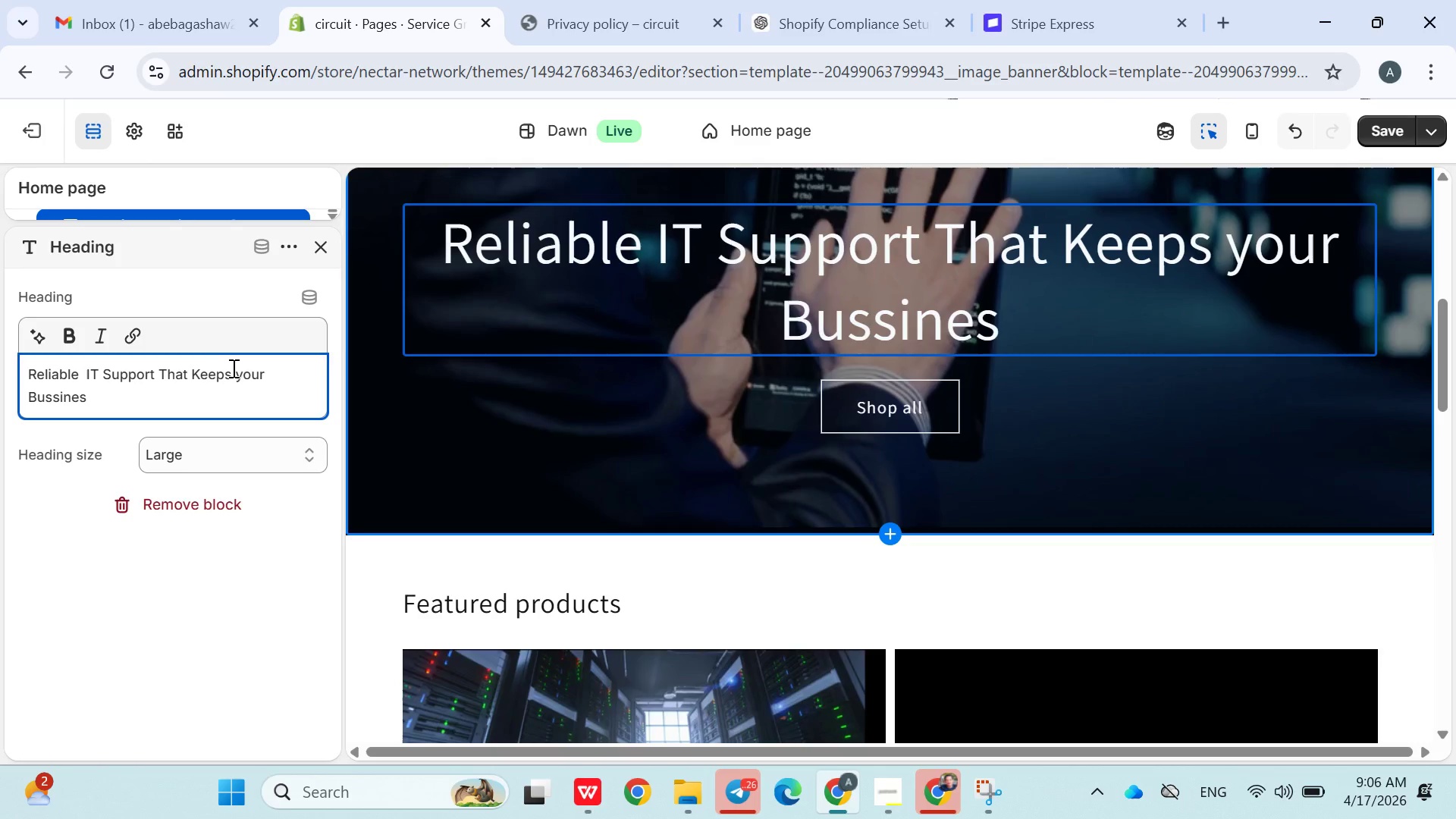 
key(Backspace)
 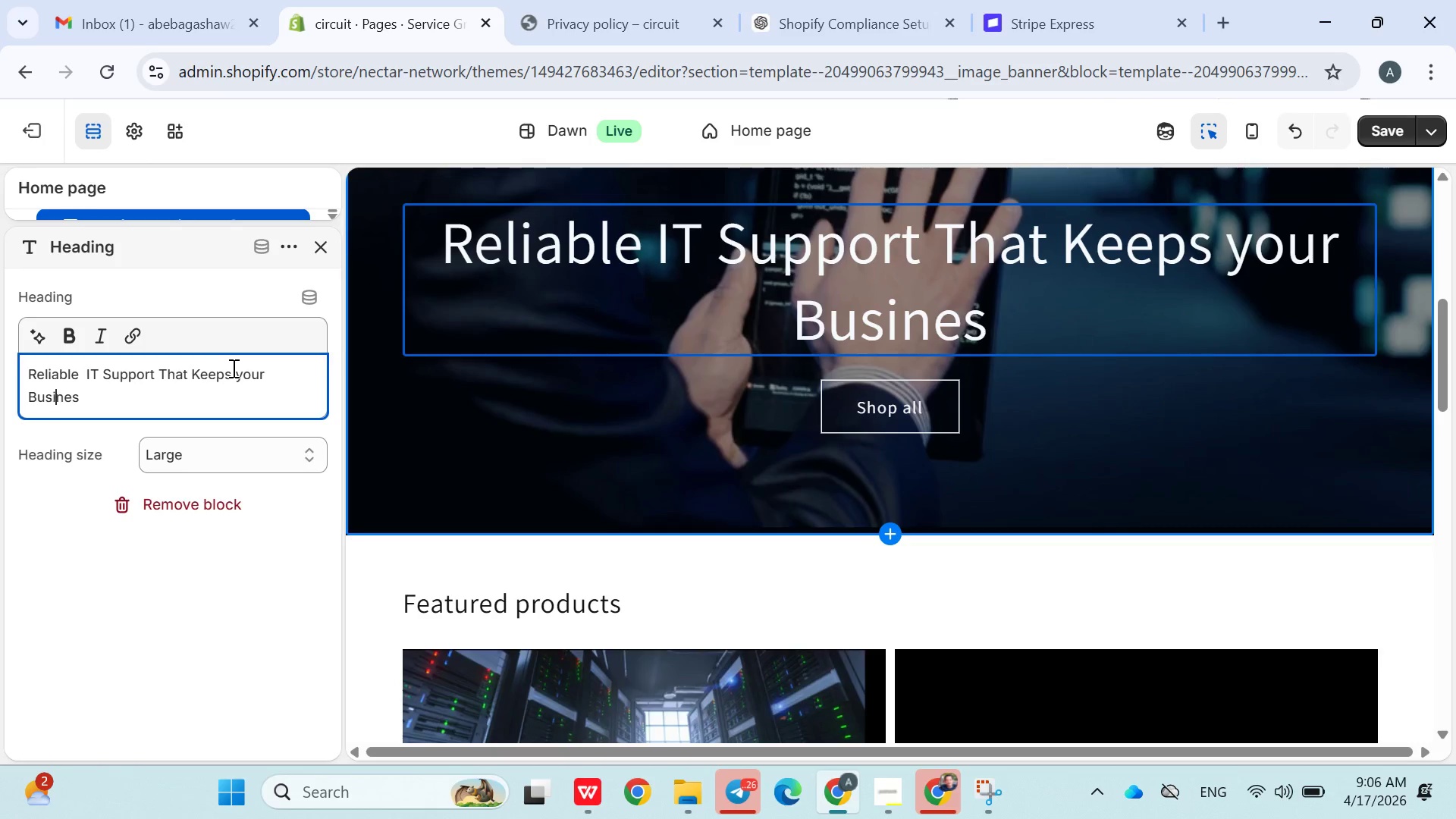 
key(ArrowRight)
 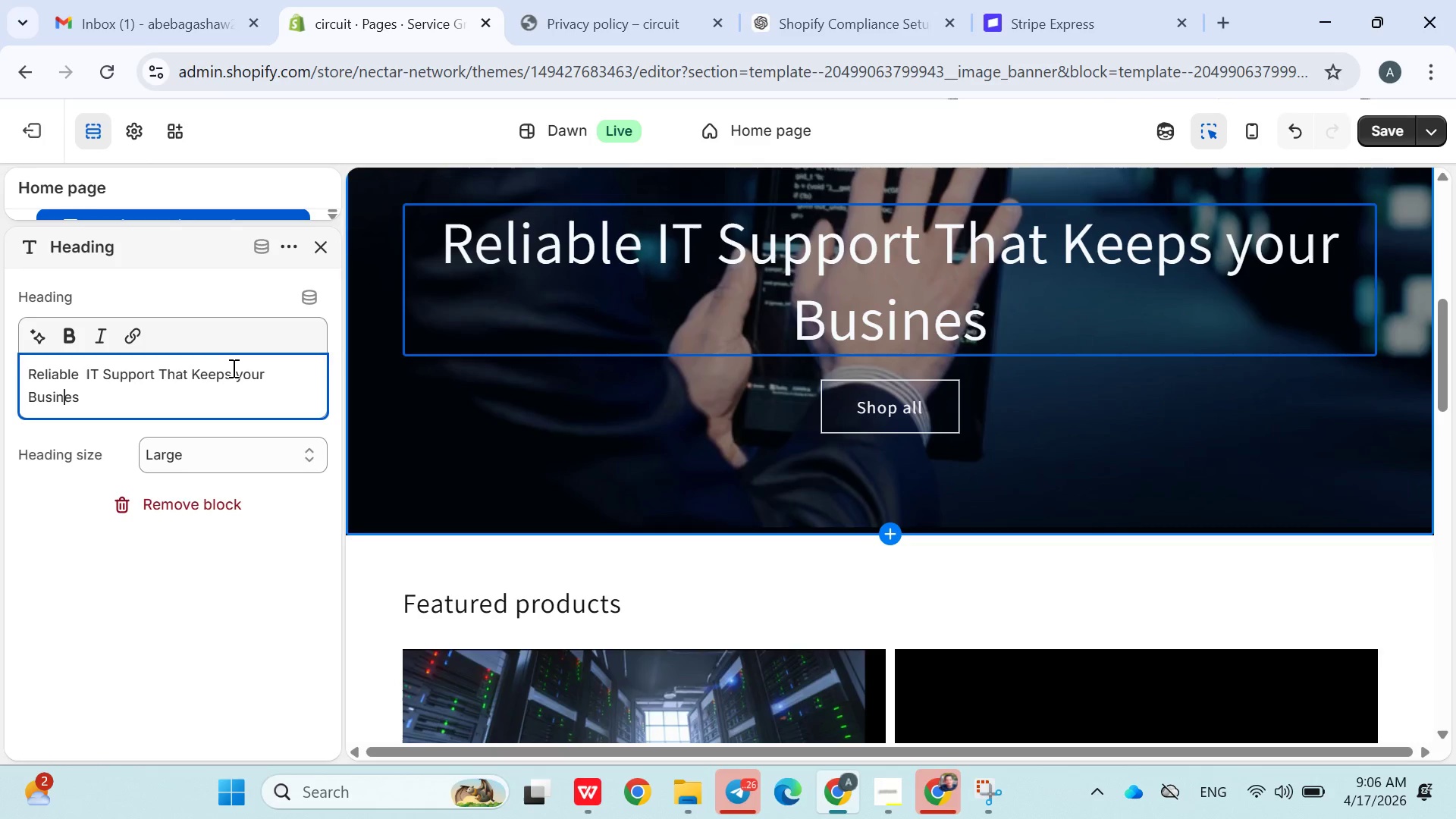 
key(ArrowRight)
 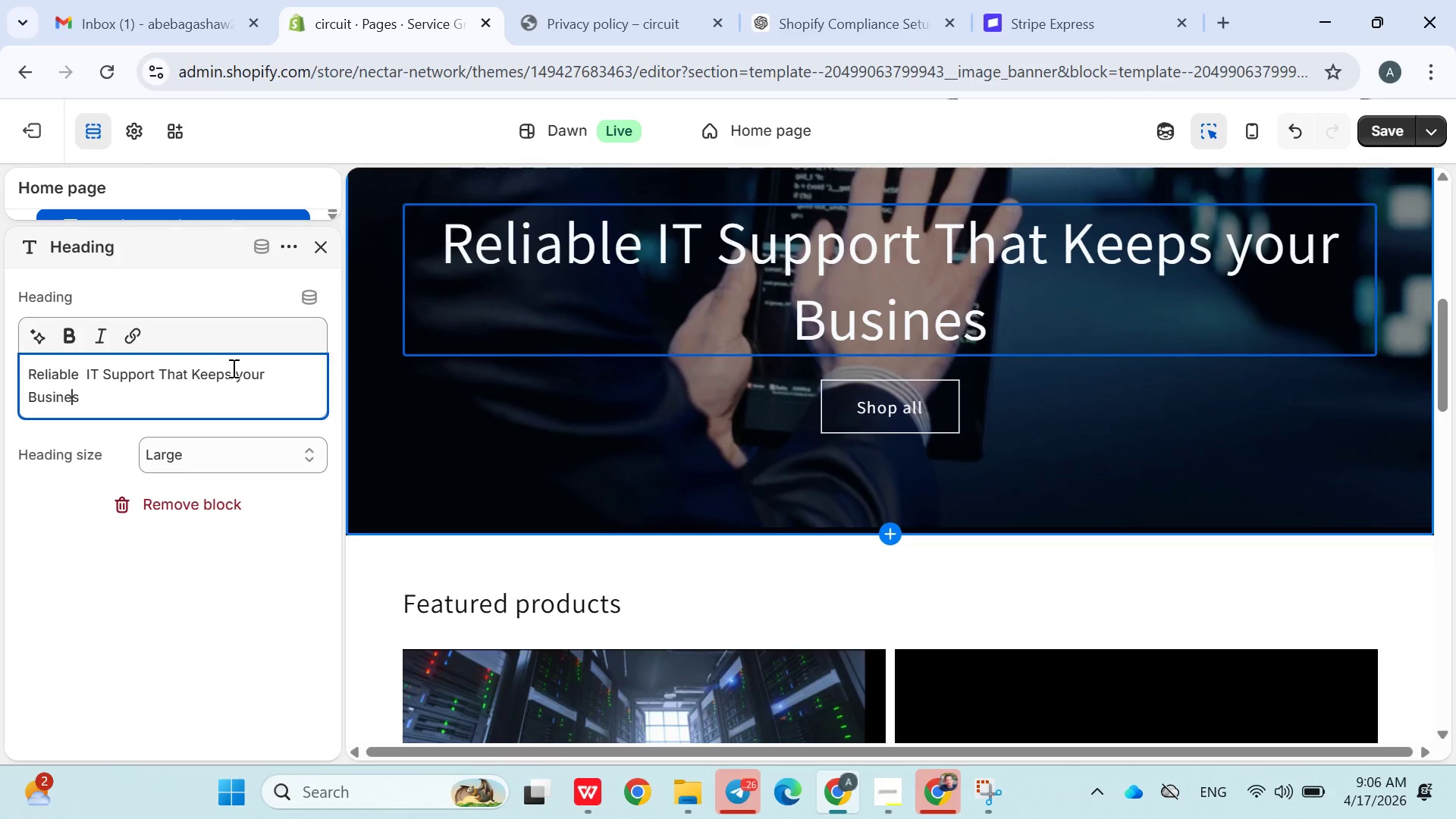 
key(ArrowRight)
 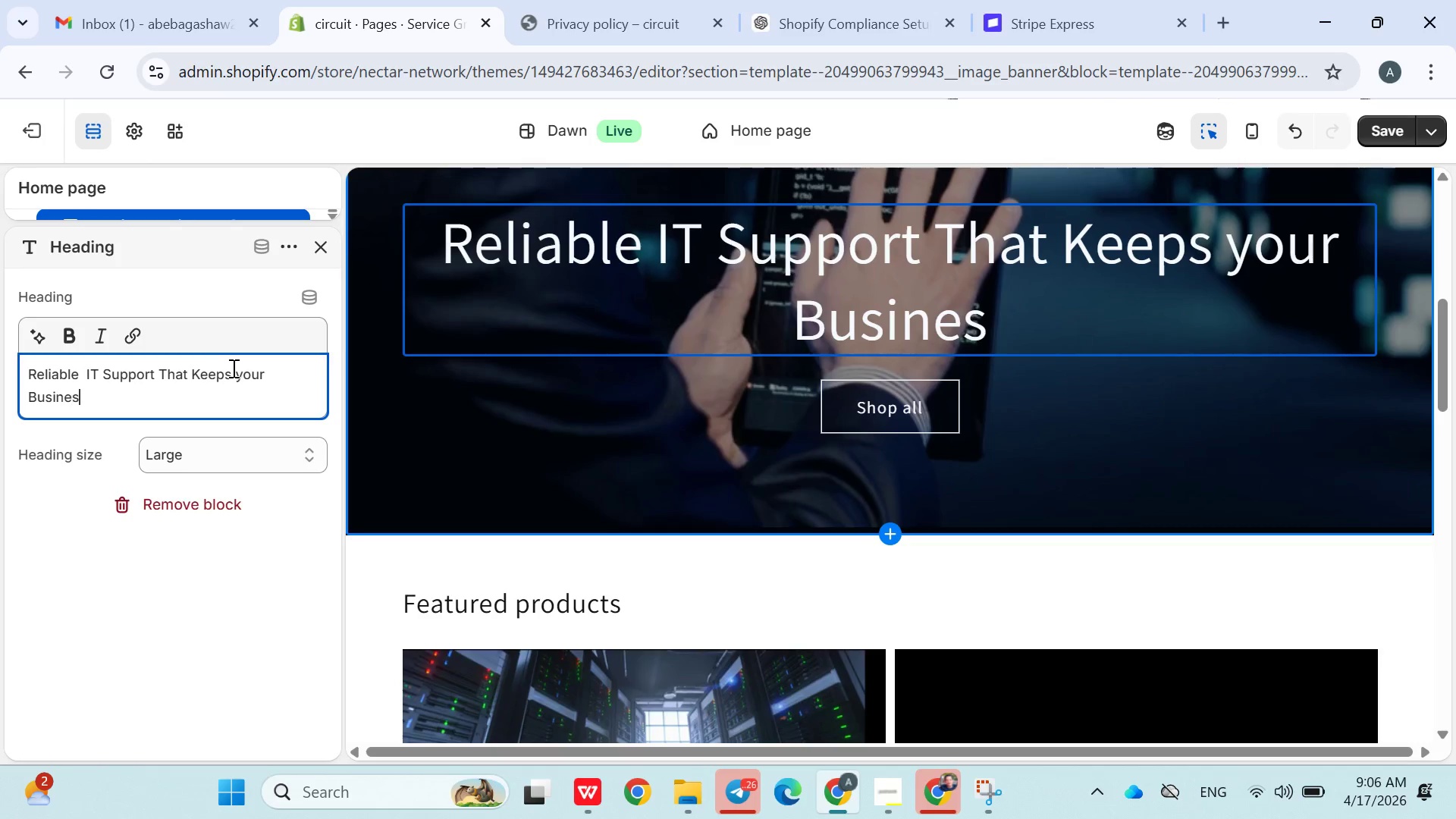 
key(ArrowRight)
 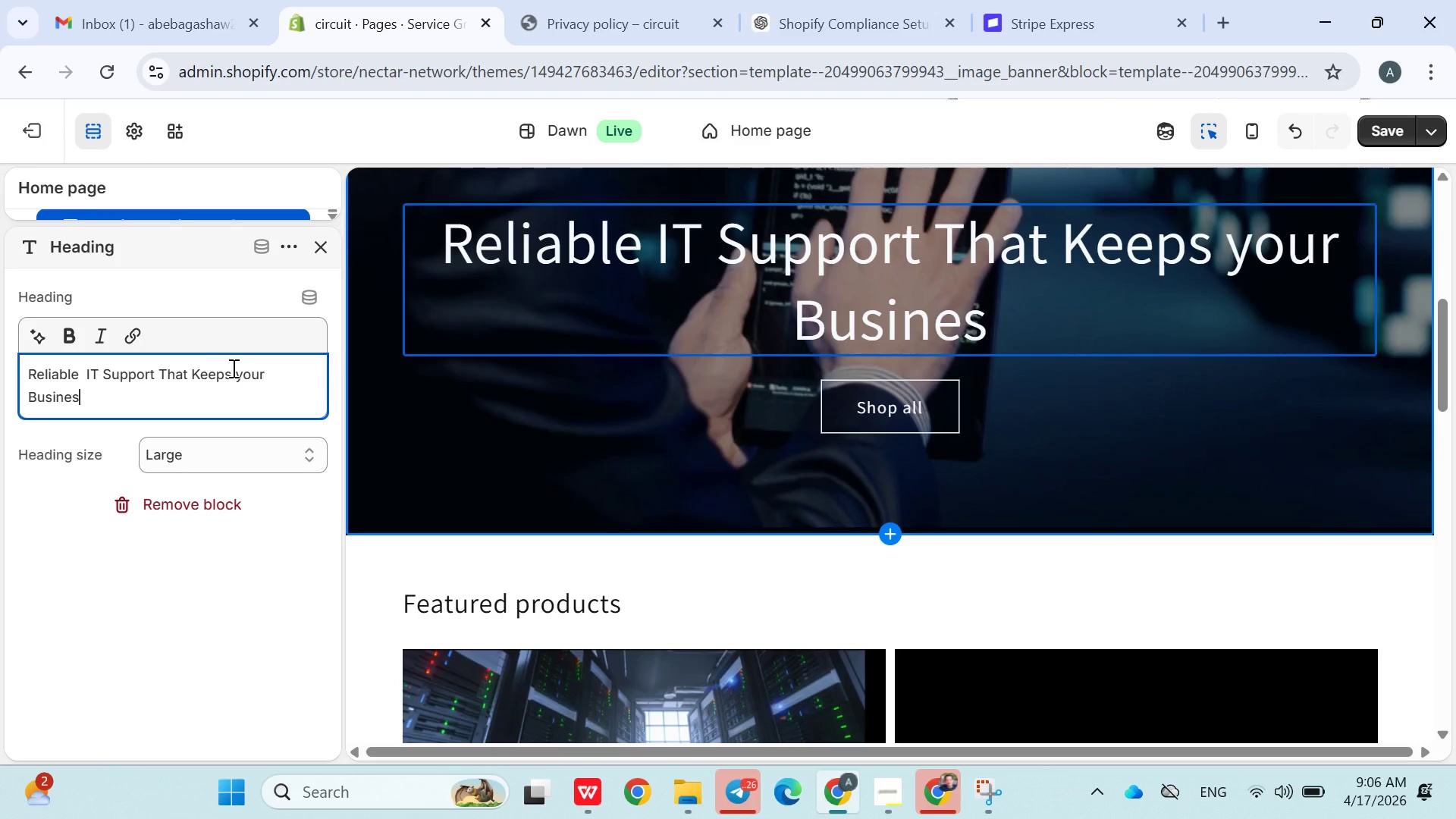 
key(Space)
 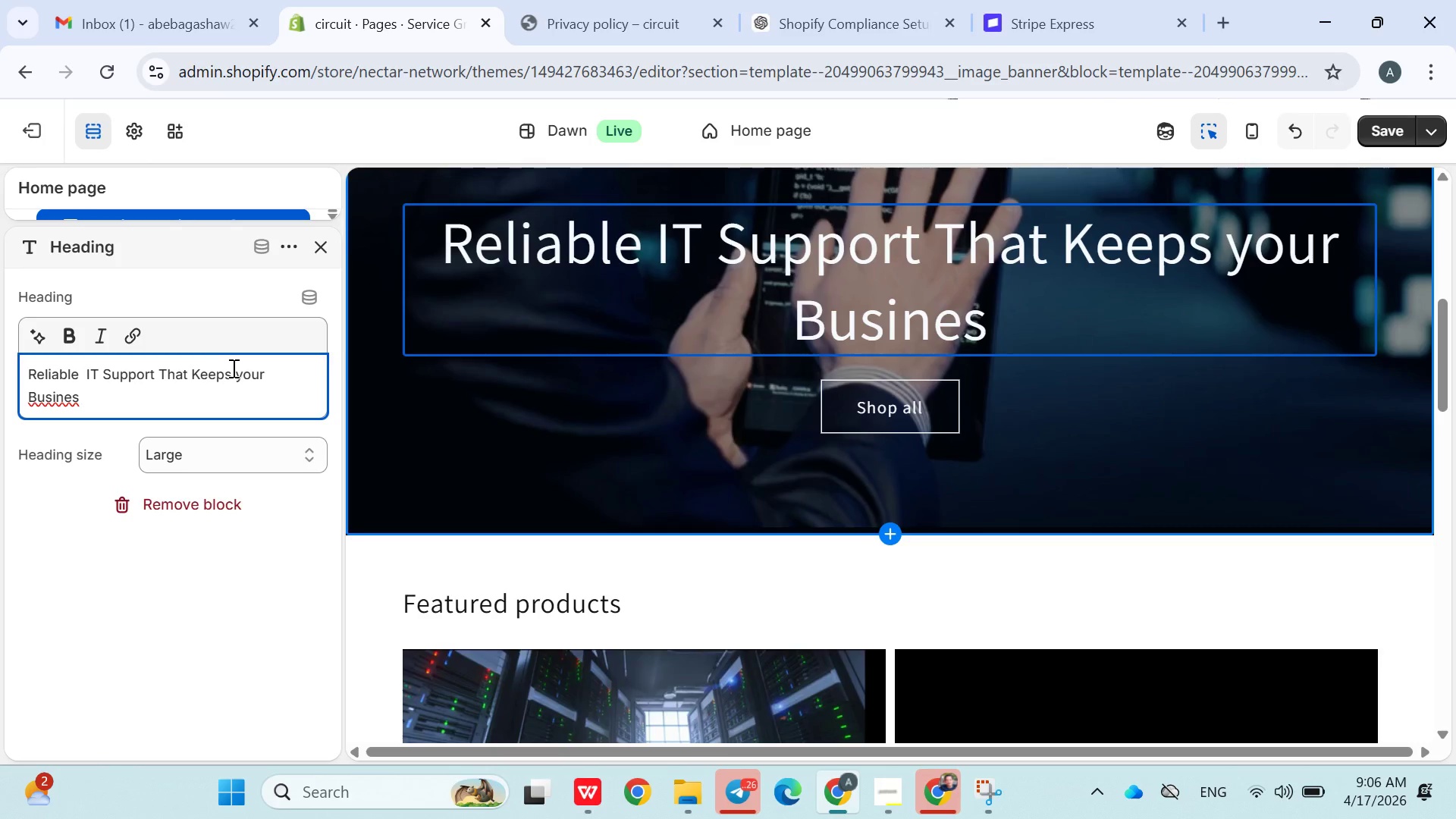 
wait(6.27)
 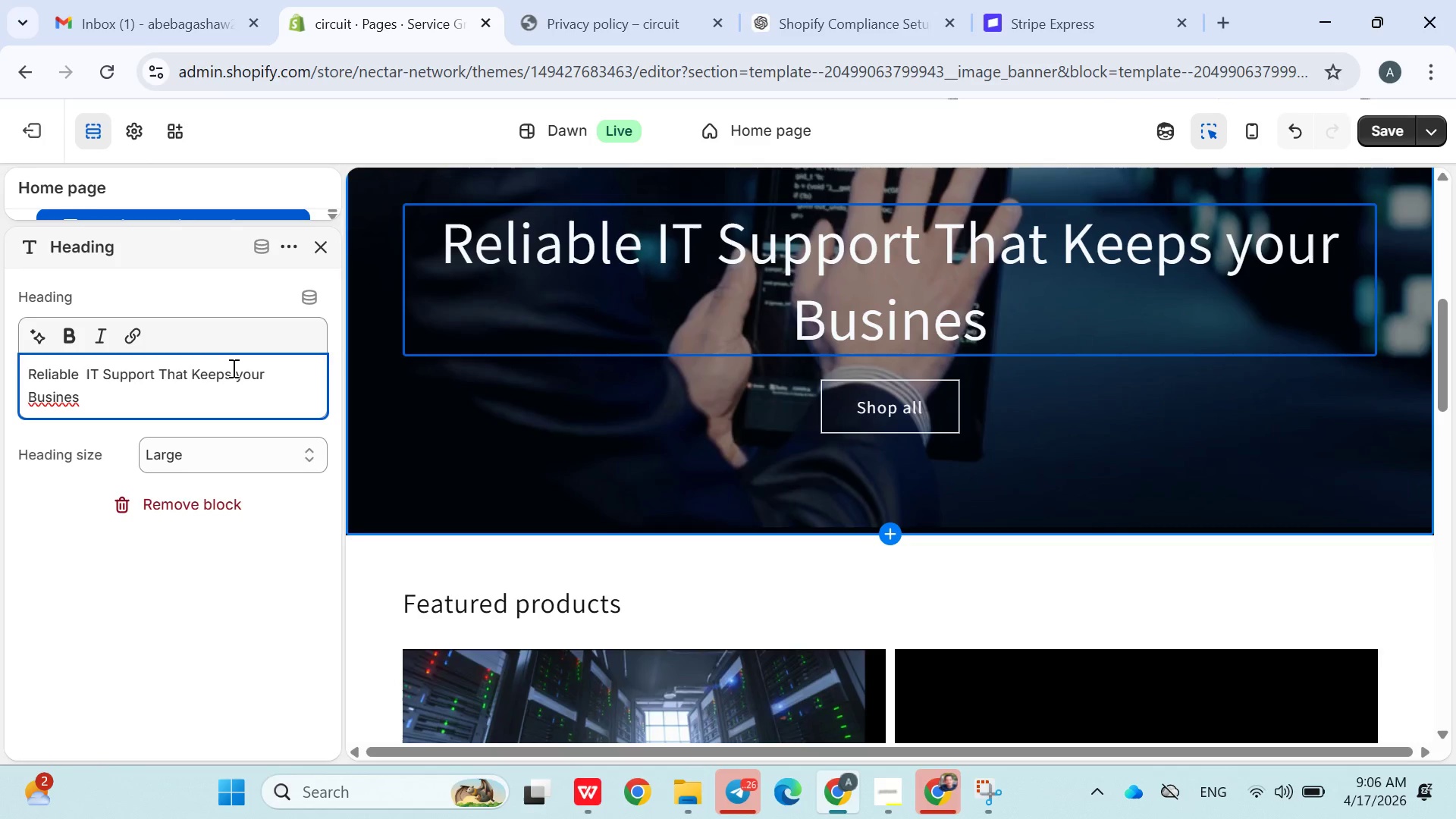 
key(Backspace)
type(s Runing)
 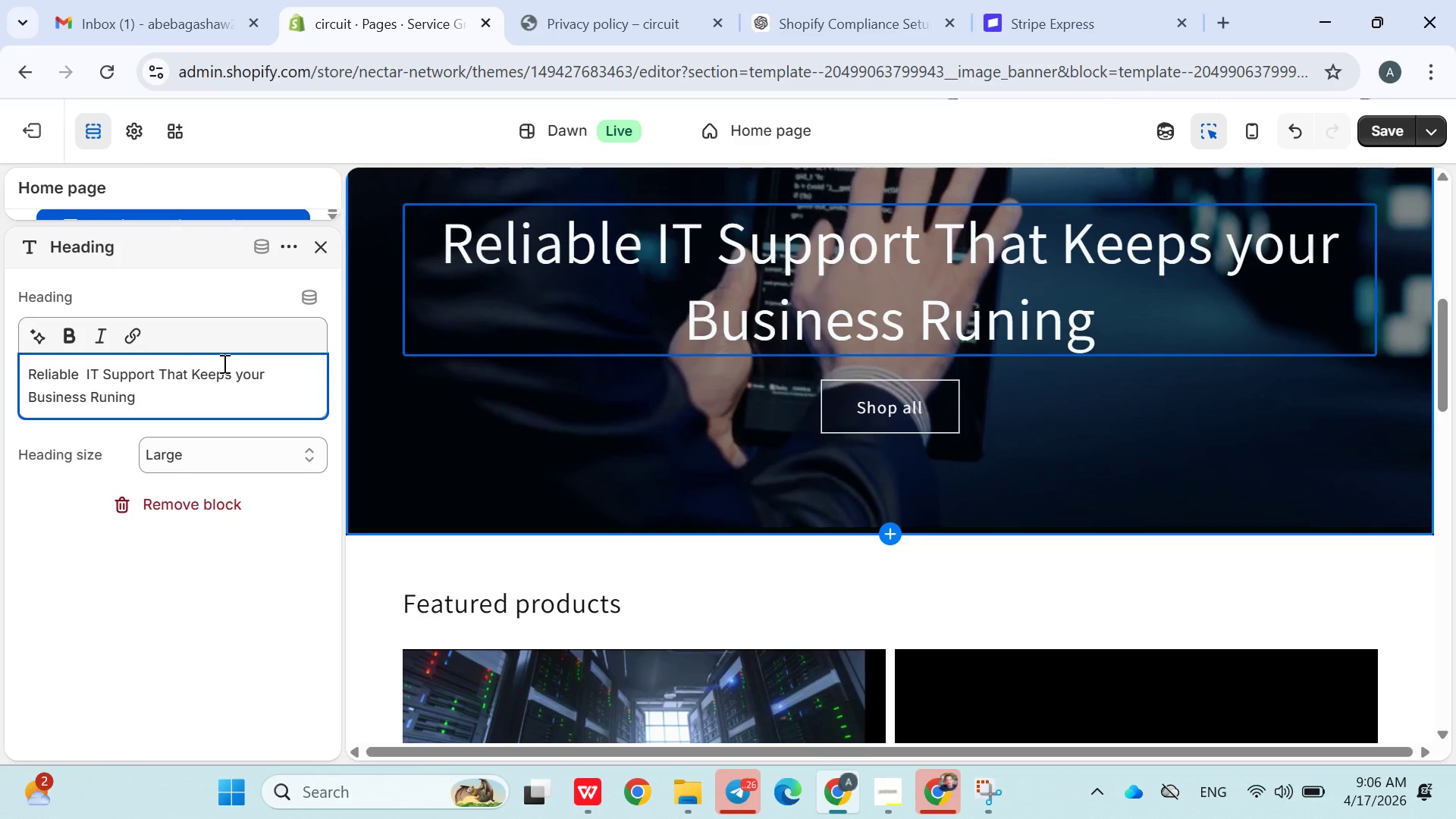 
left_click([538, 453])
 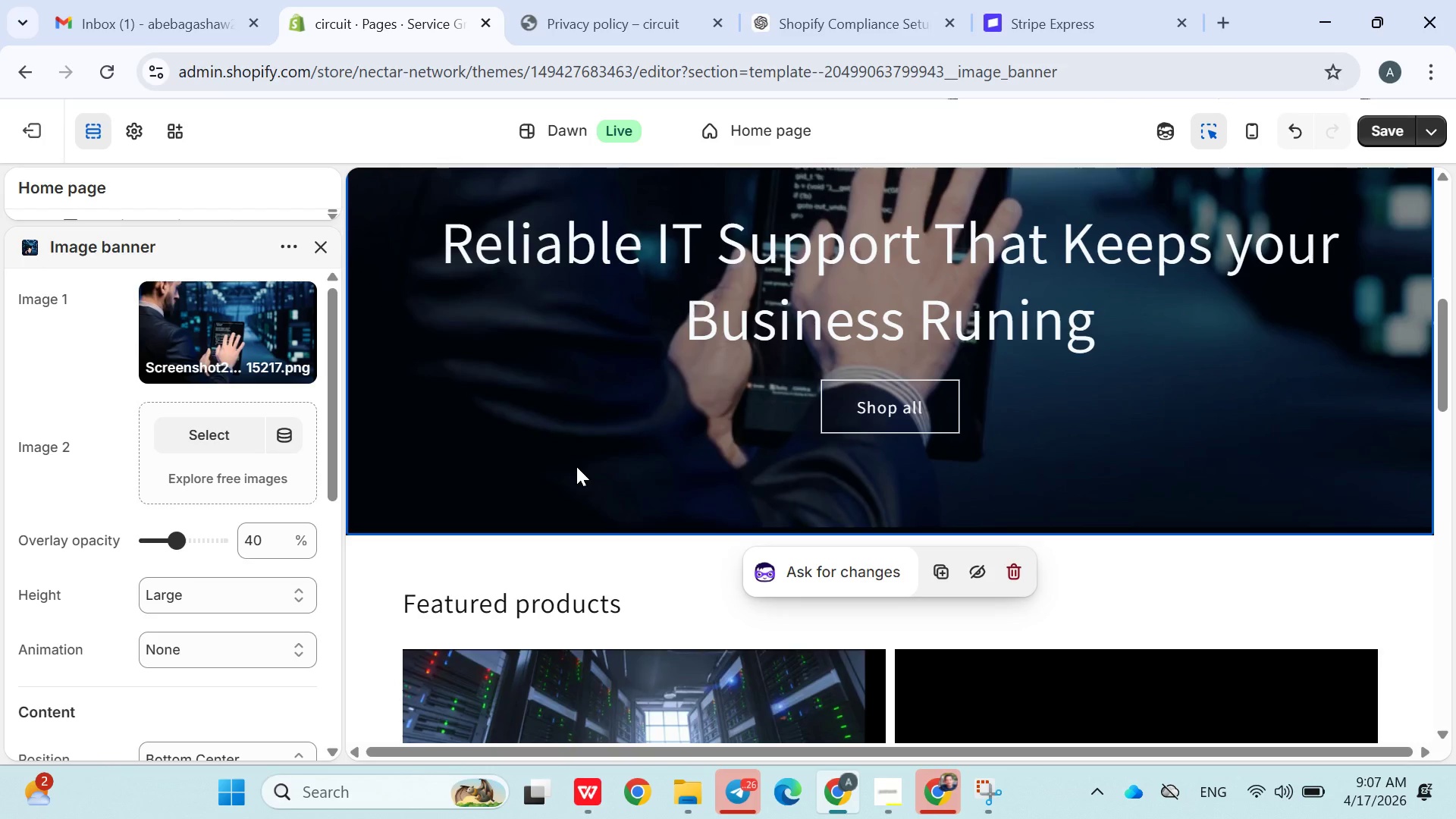 
left_click([642, 450])
 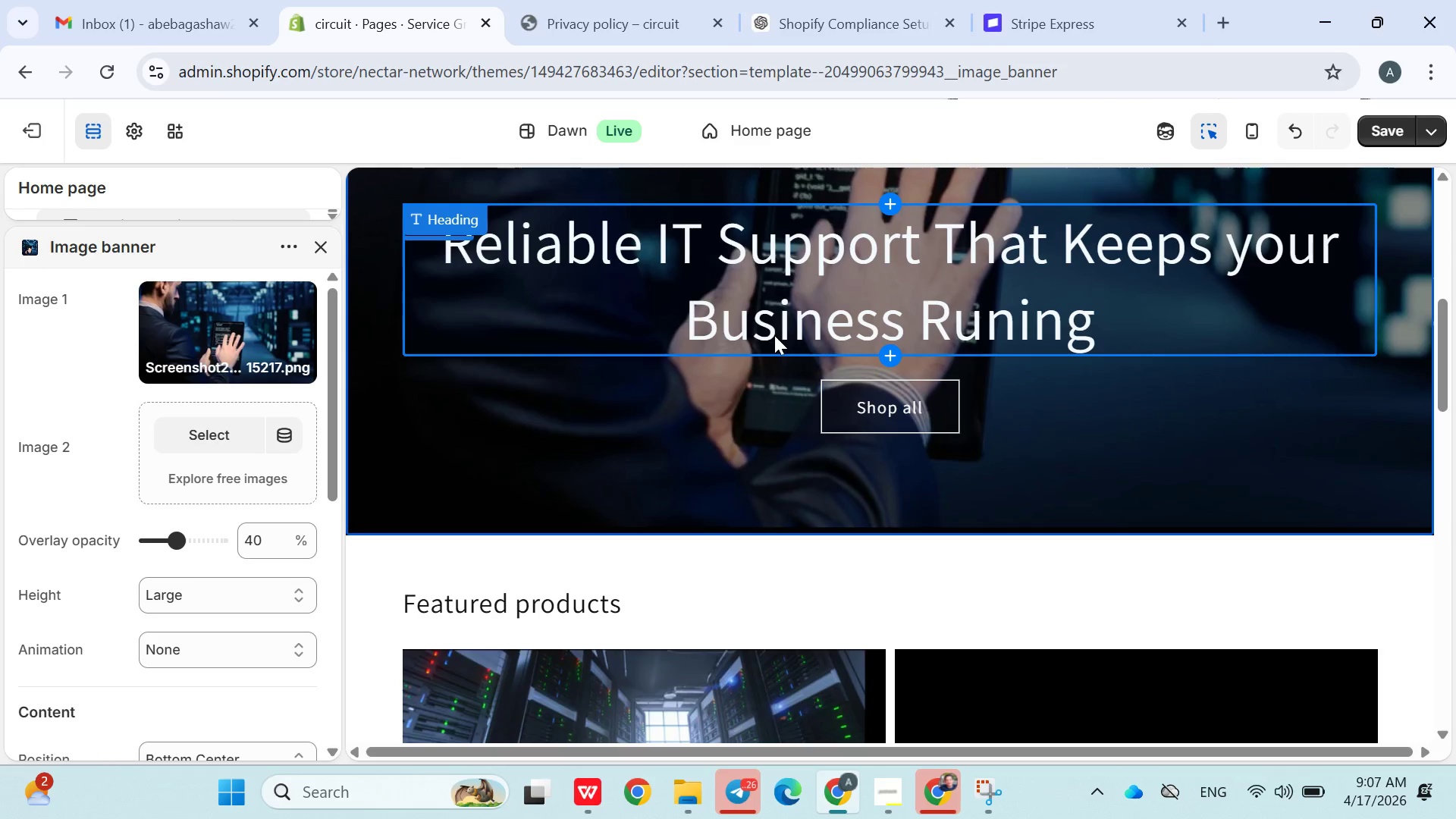 
left_click([886, 356])
 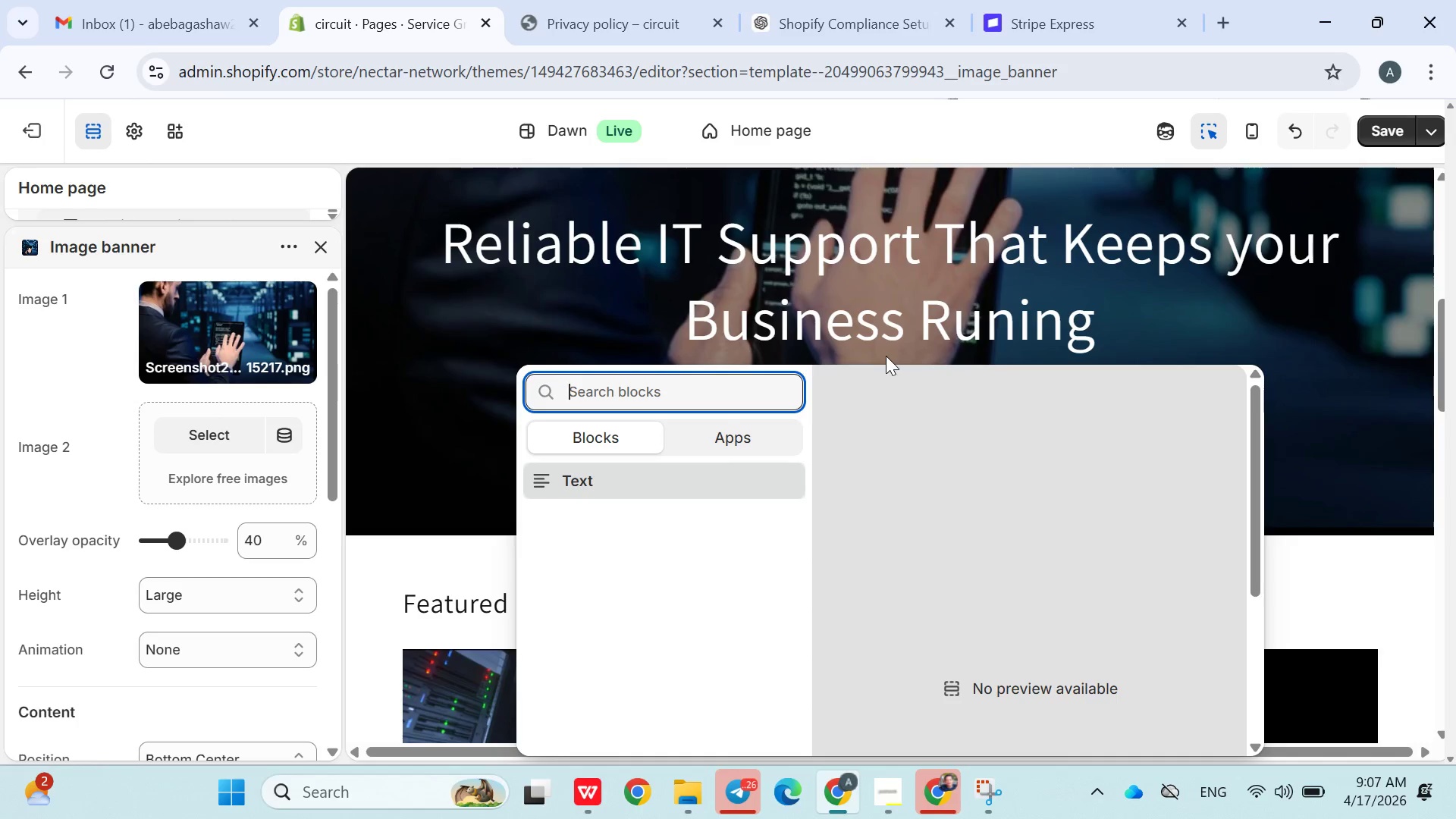 
type(subhe)
 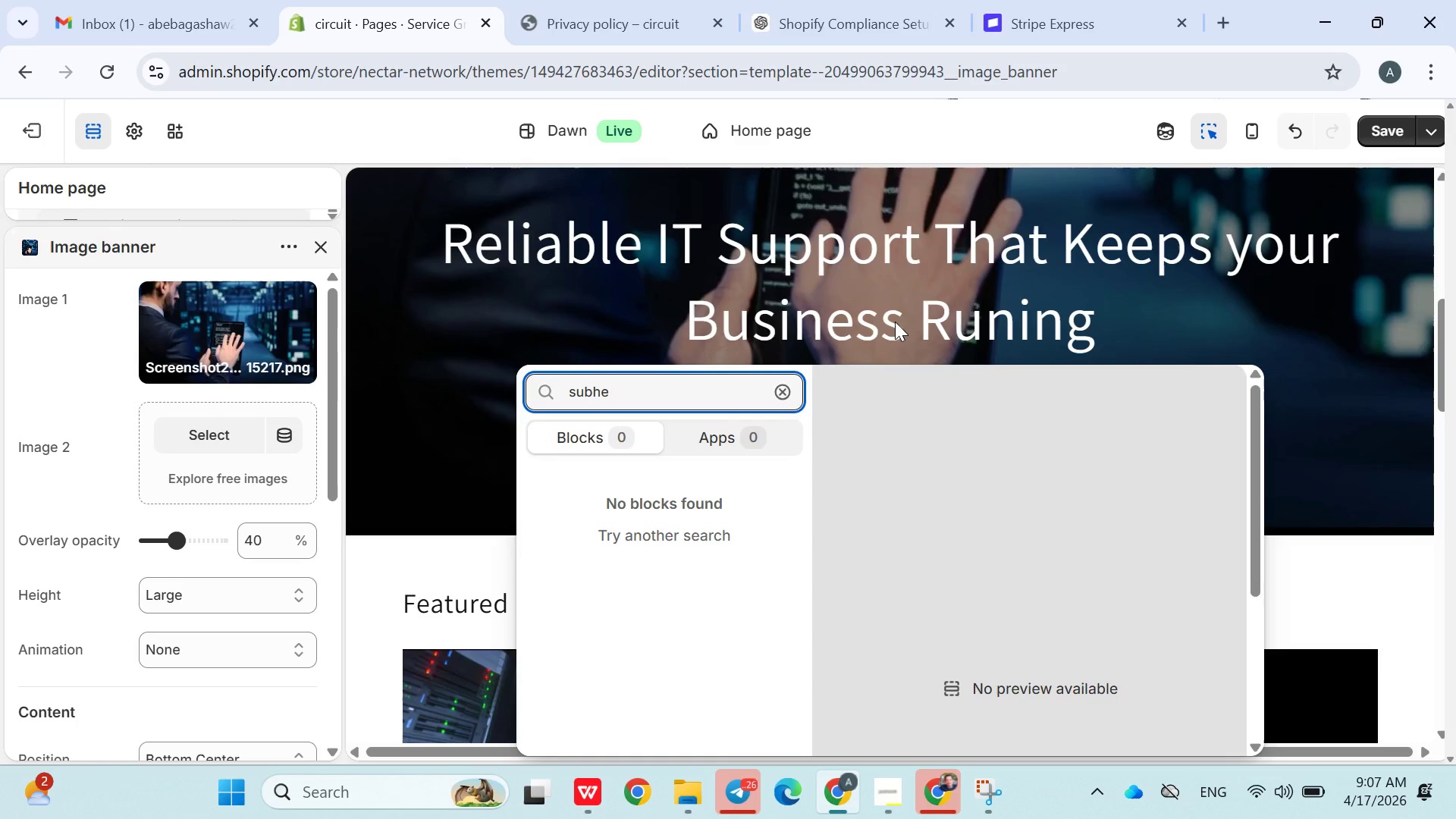 
key(Backspace)
 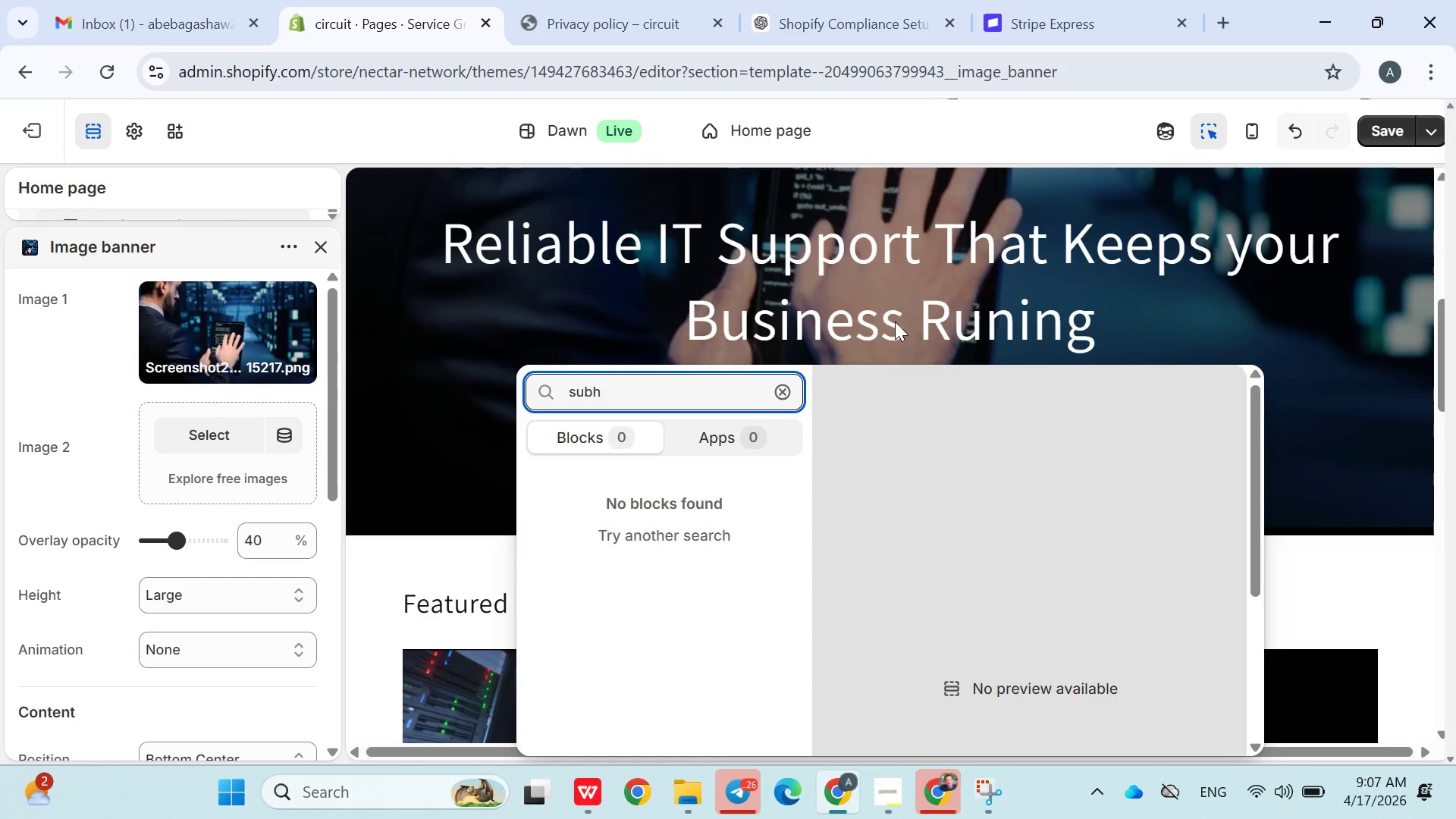 
key(Backspace)
 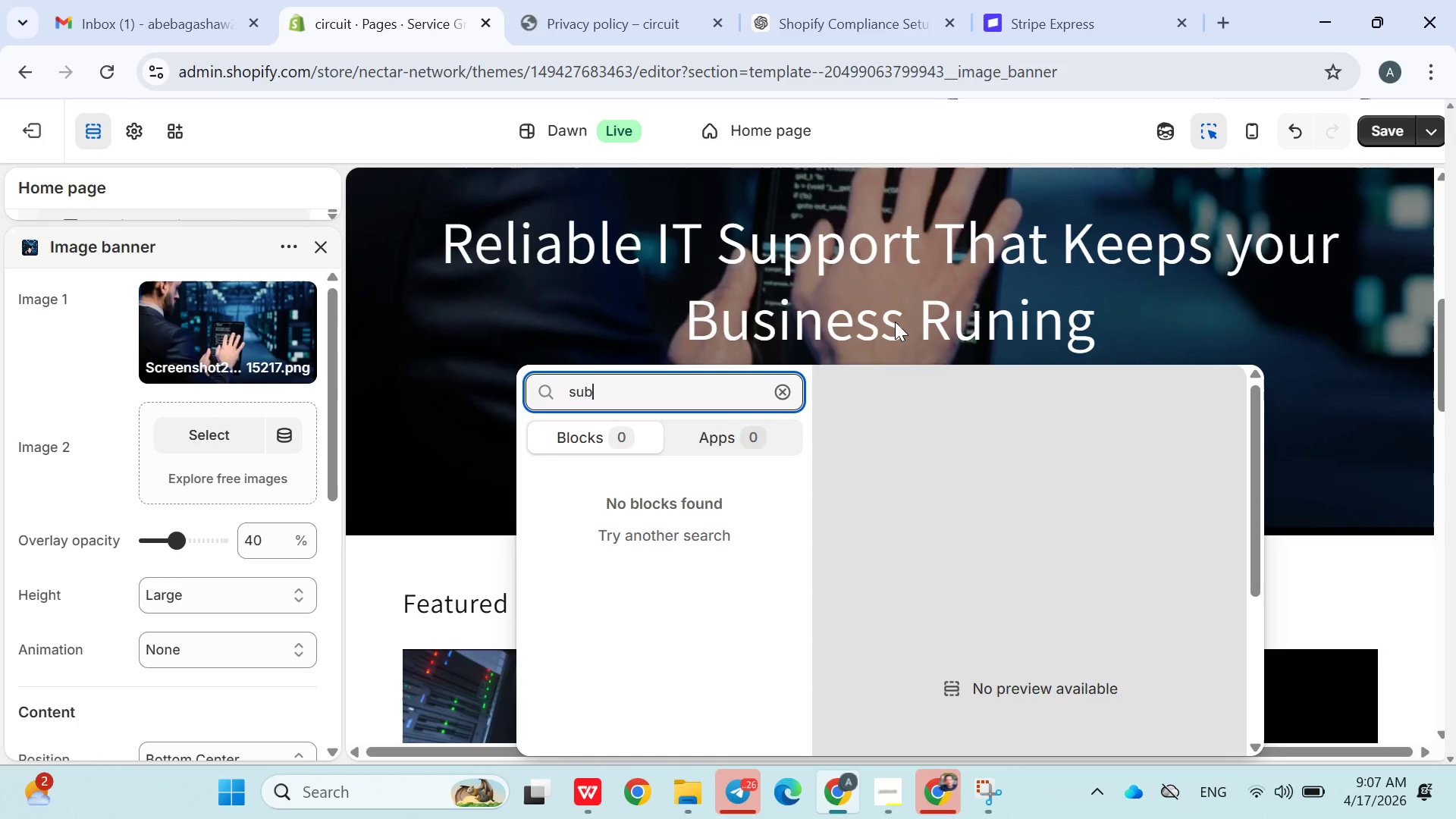 
key(Backspace)
 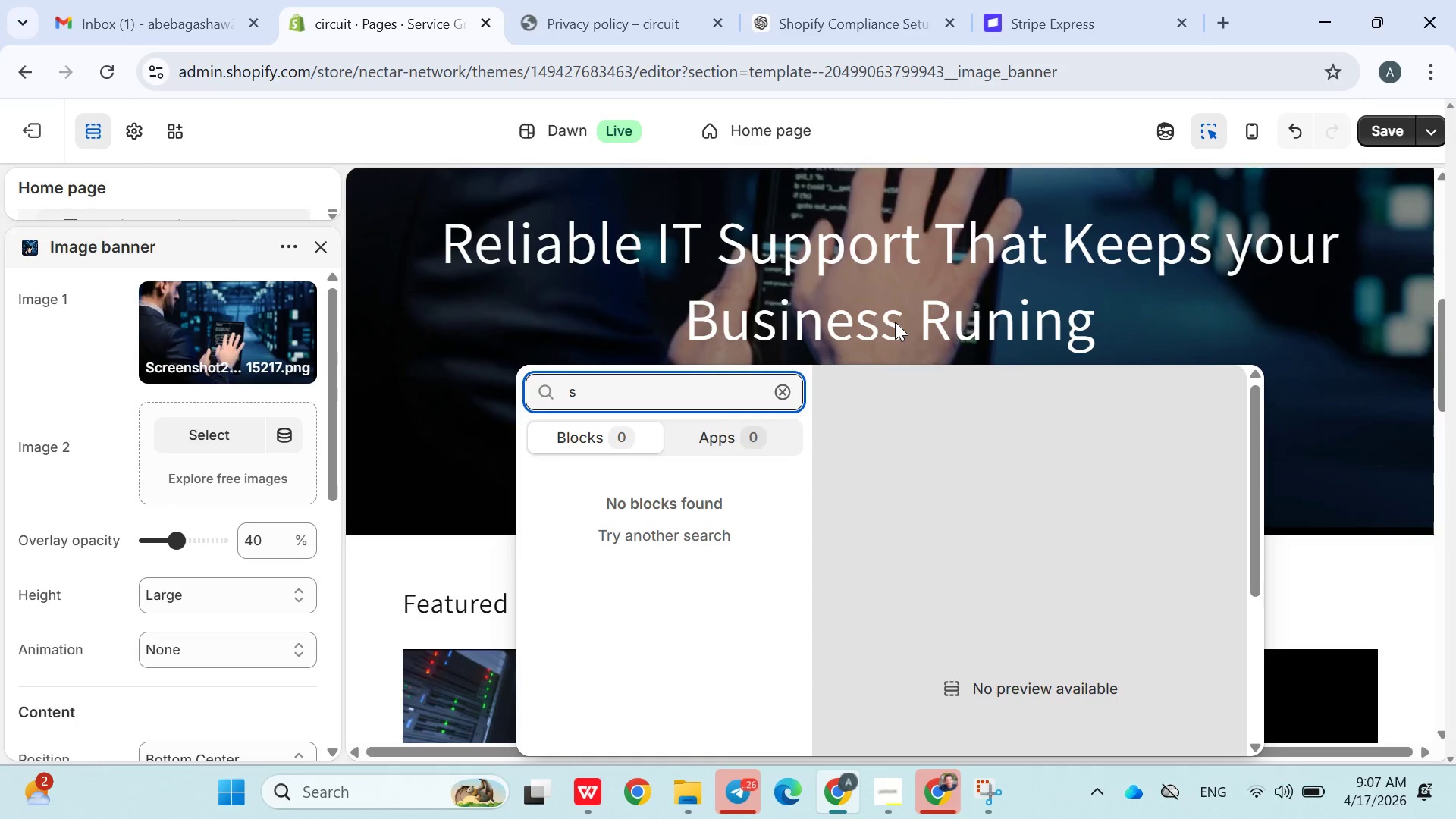 
key(Backspace)
 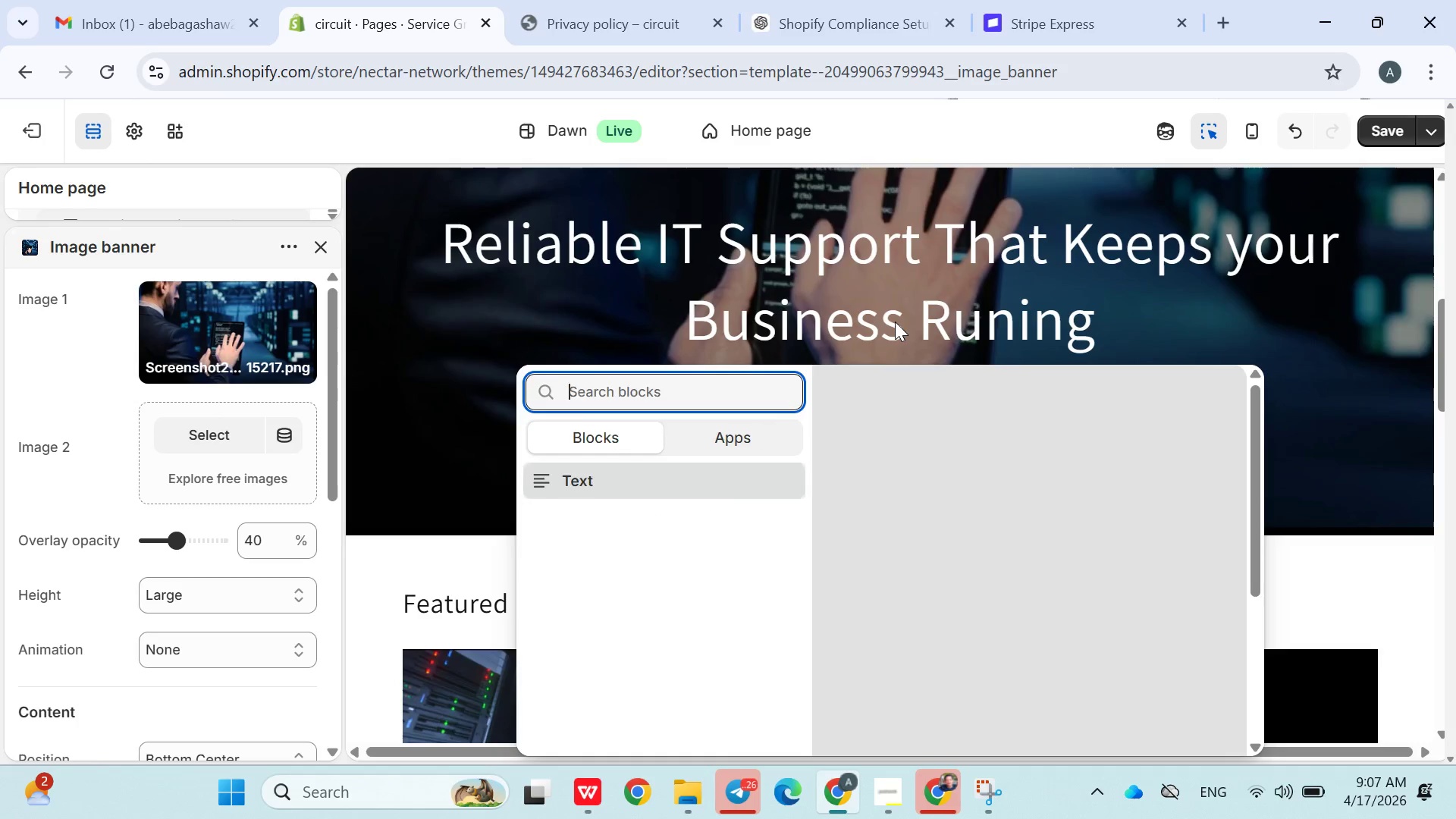 
key(Backspace)
 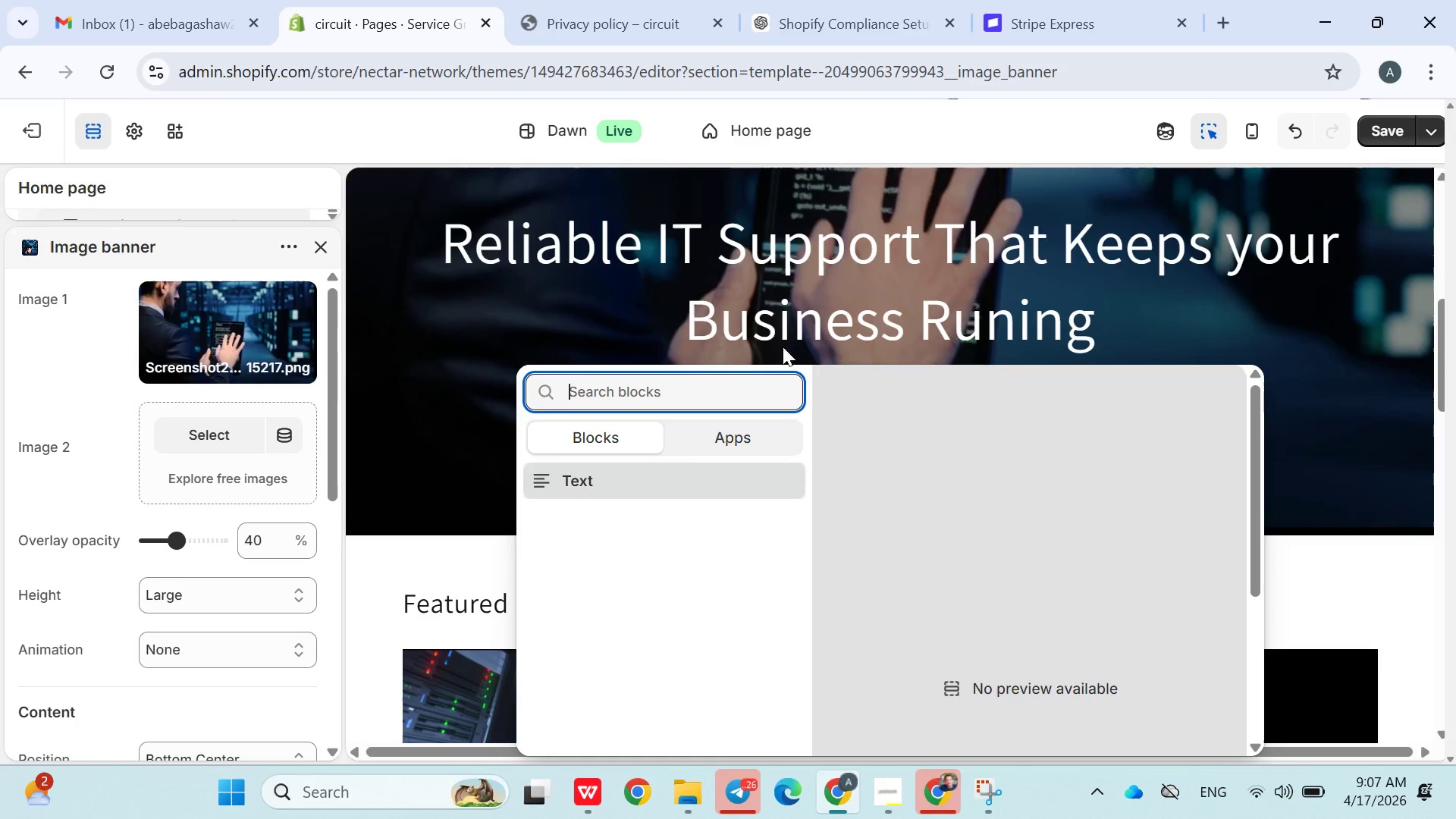 
left_click([611, 485])
 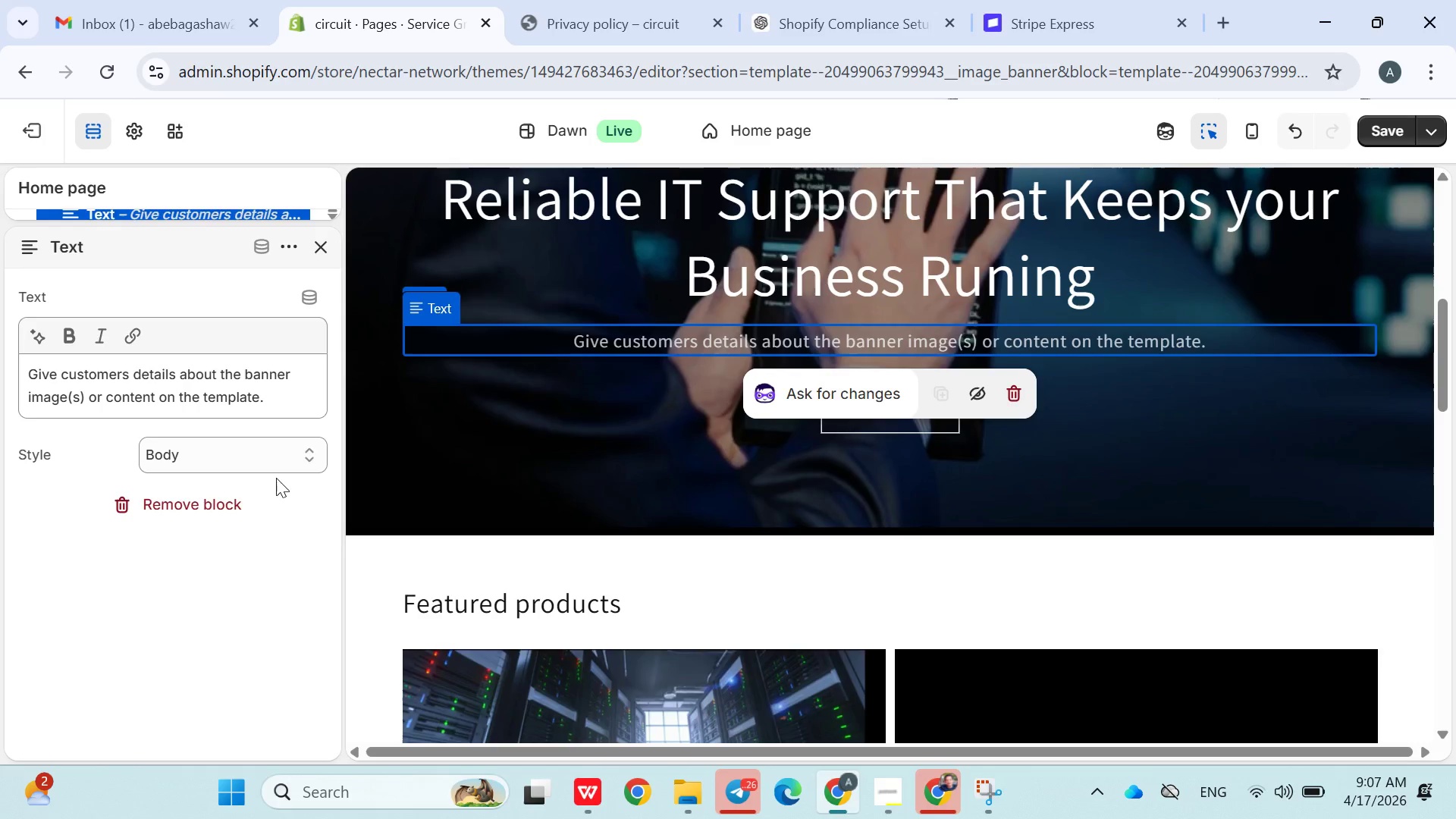 
double_click([202, 377])
 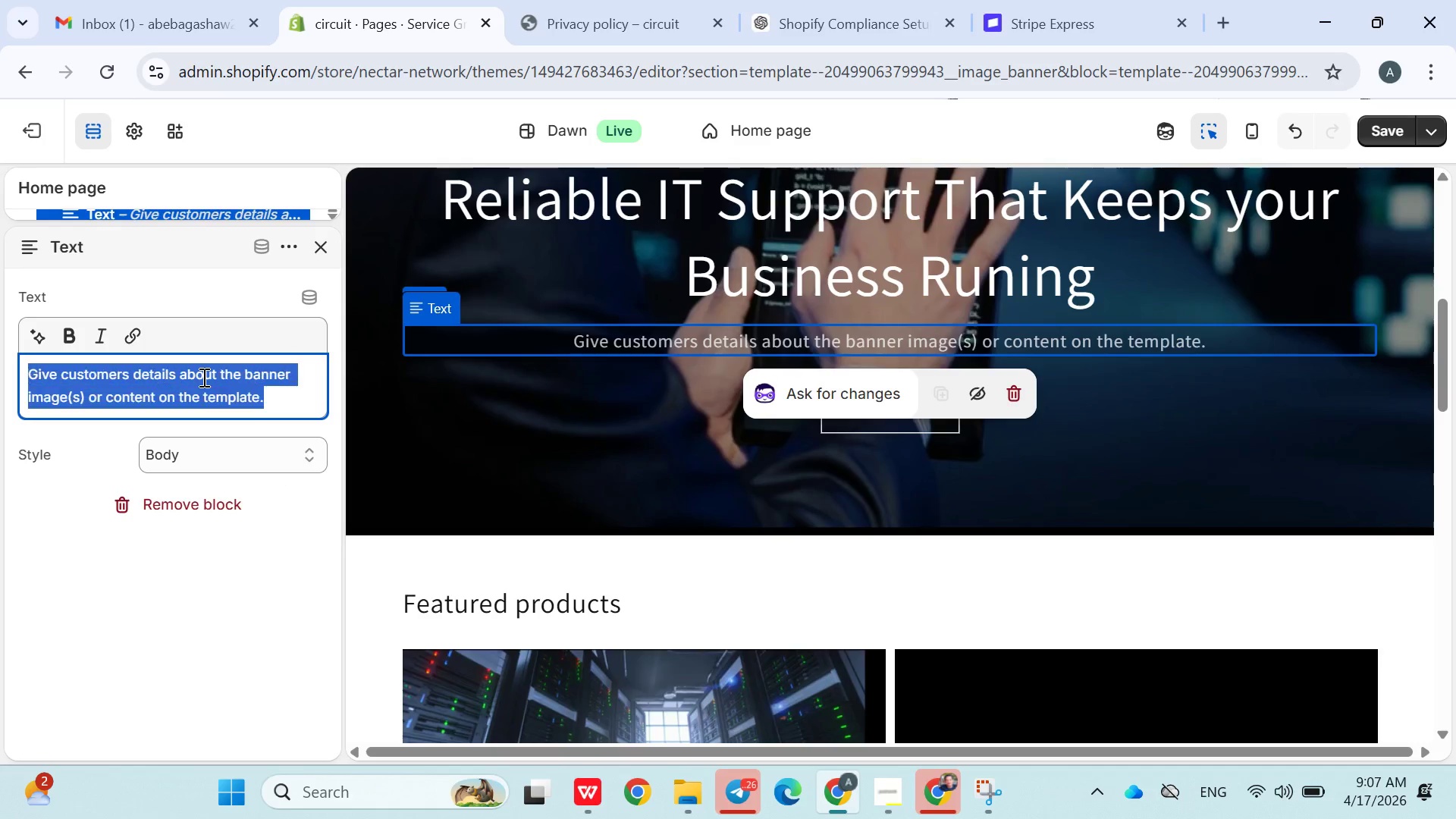 
triple_click([202, 377])
 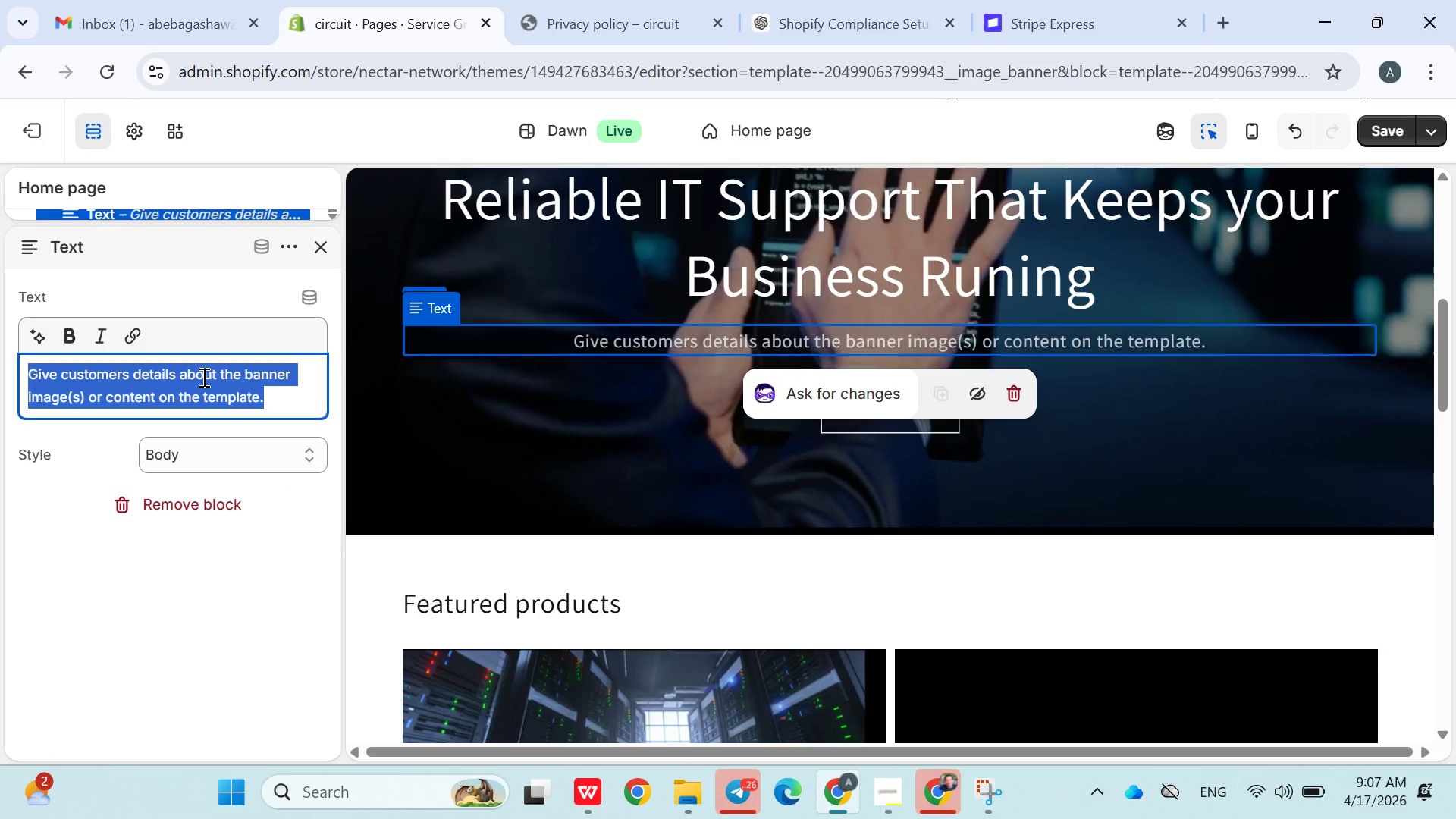 
type(From network audits to emergency supports )
key(Backspace)
key(Backspace)
type(, we delivr)
key(Backspace)
type(er fast )
key(Backspace)
type(, secure )
 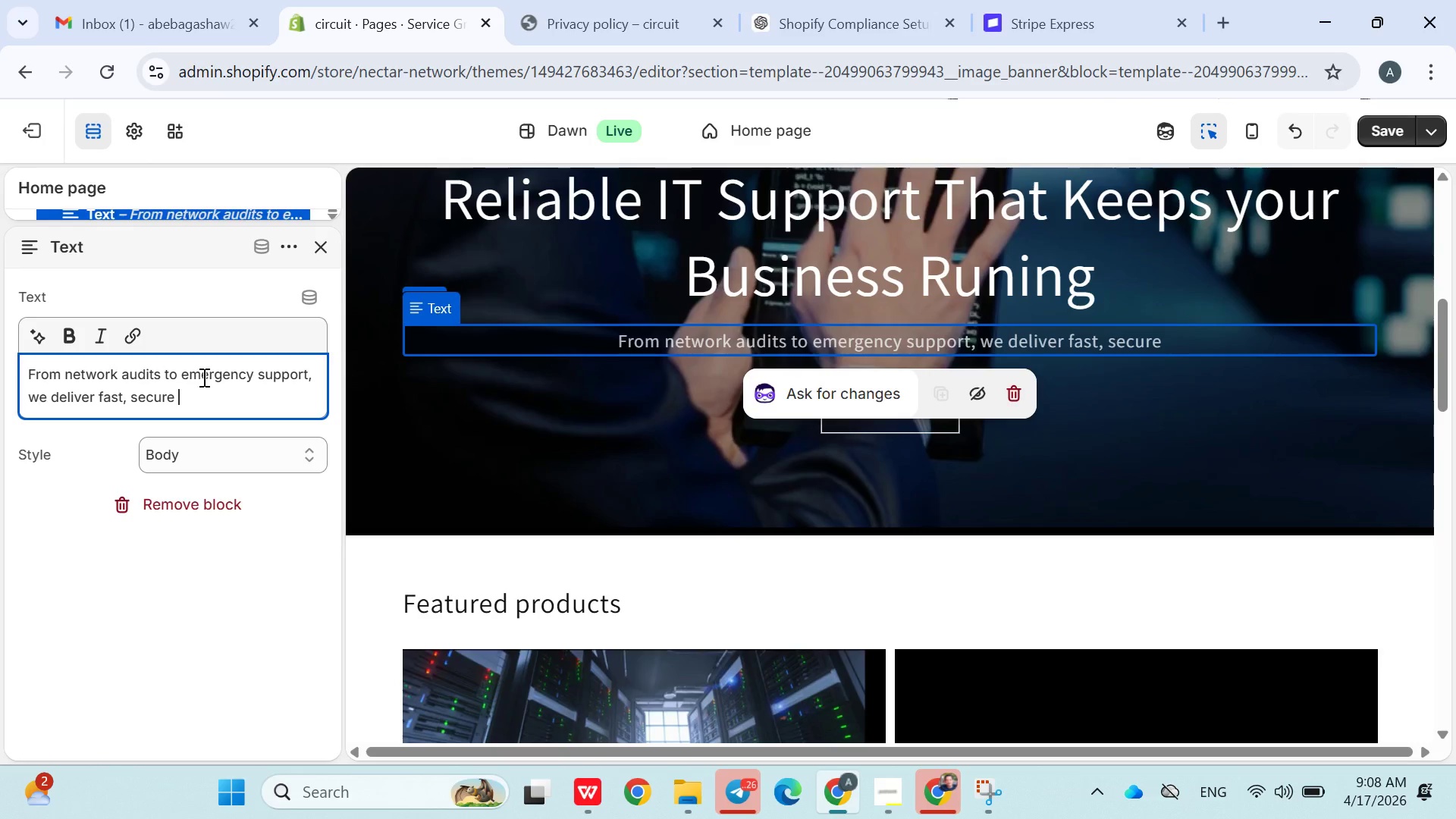 
type( and s)
key(Backspace)
type(expert IT solutions tailored to your business neds)
 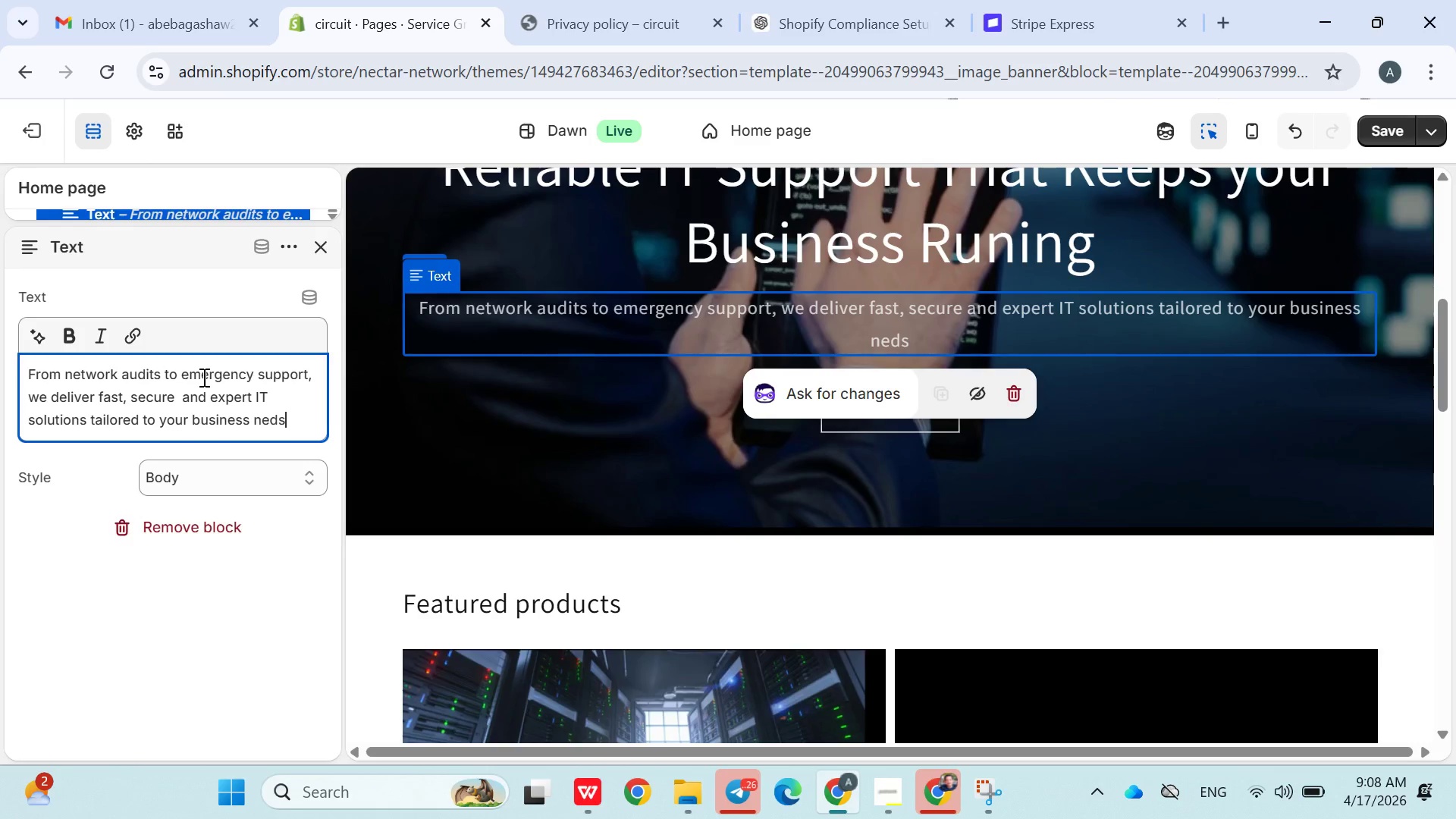 
left_click([1075, 306])
 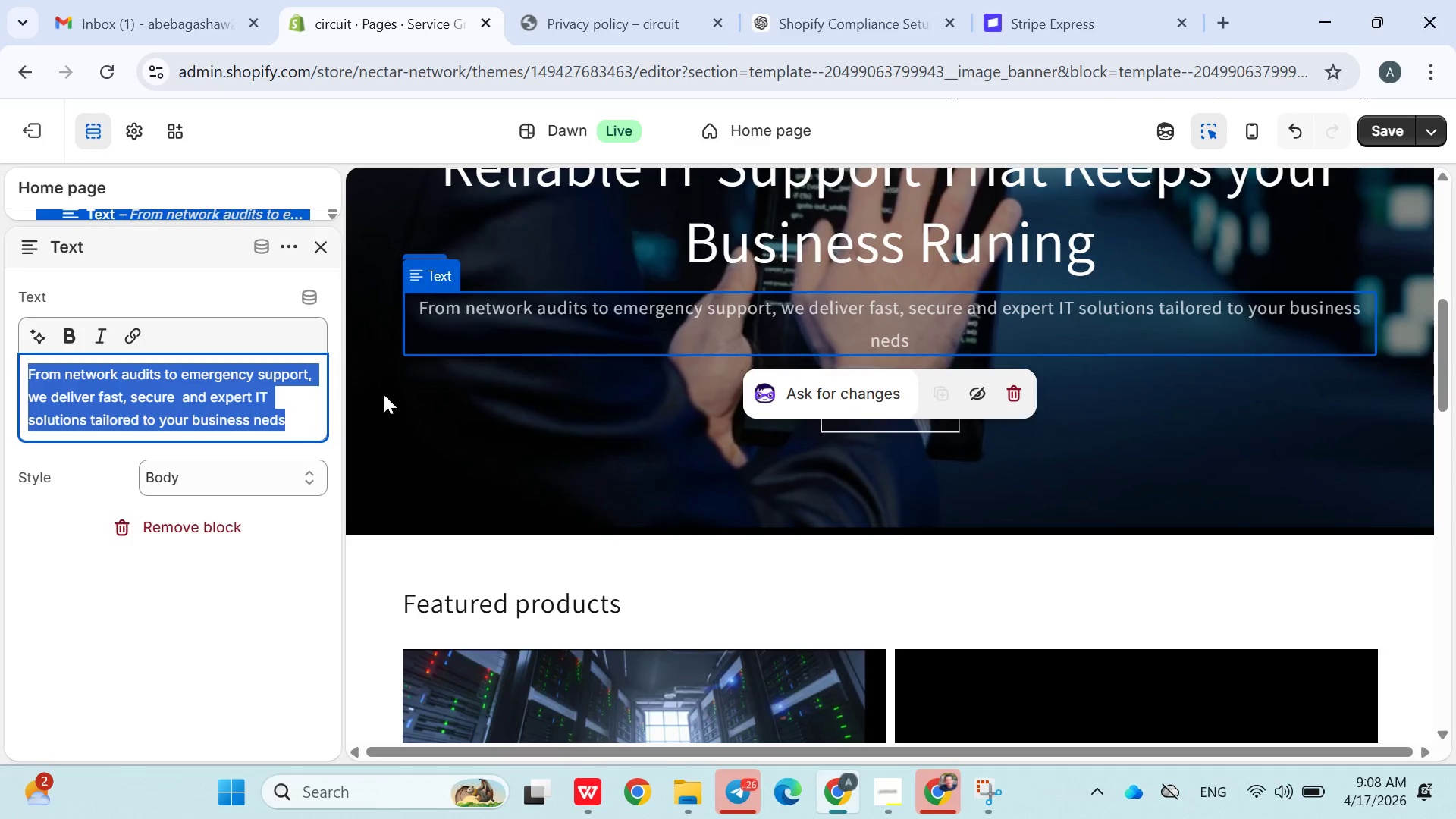 
left_click([626, 400])
 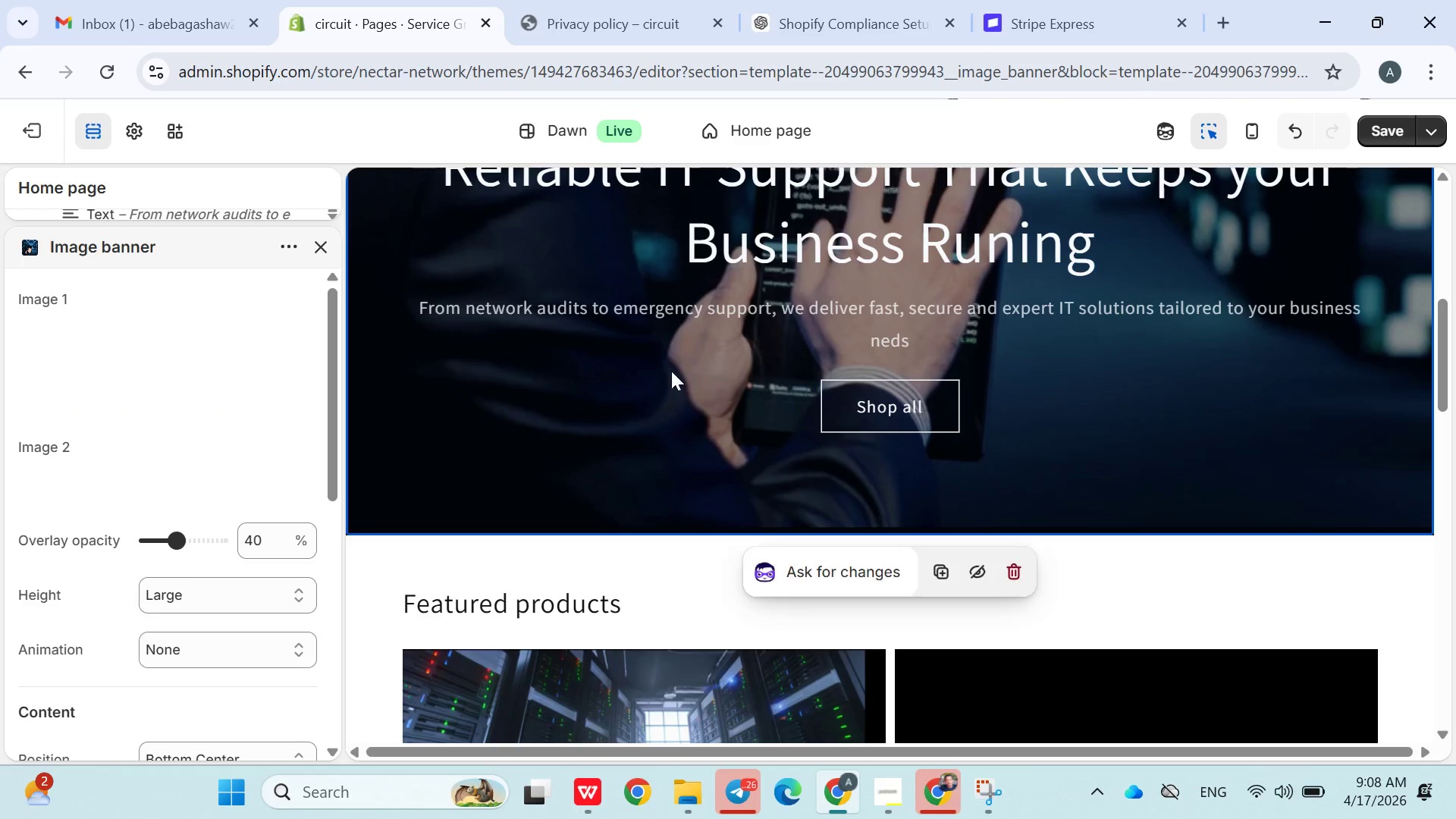 
left_click([584, 317])
 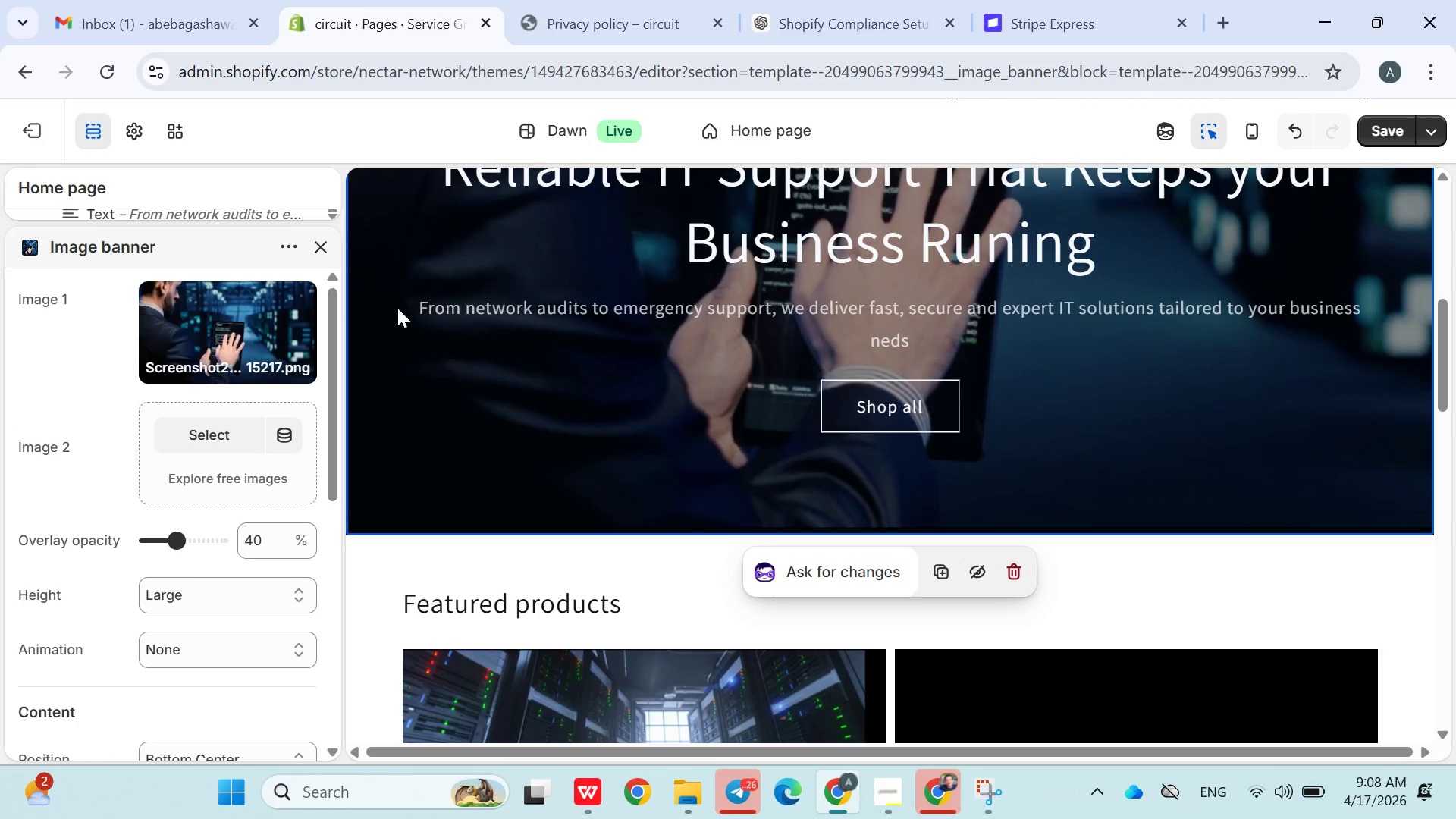 
left_click([507, 328])
 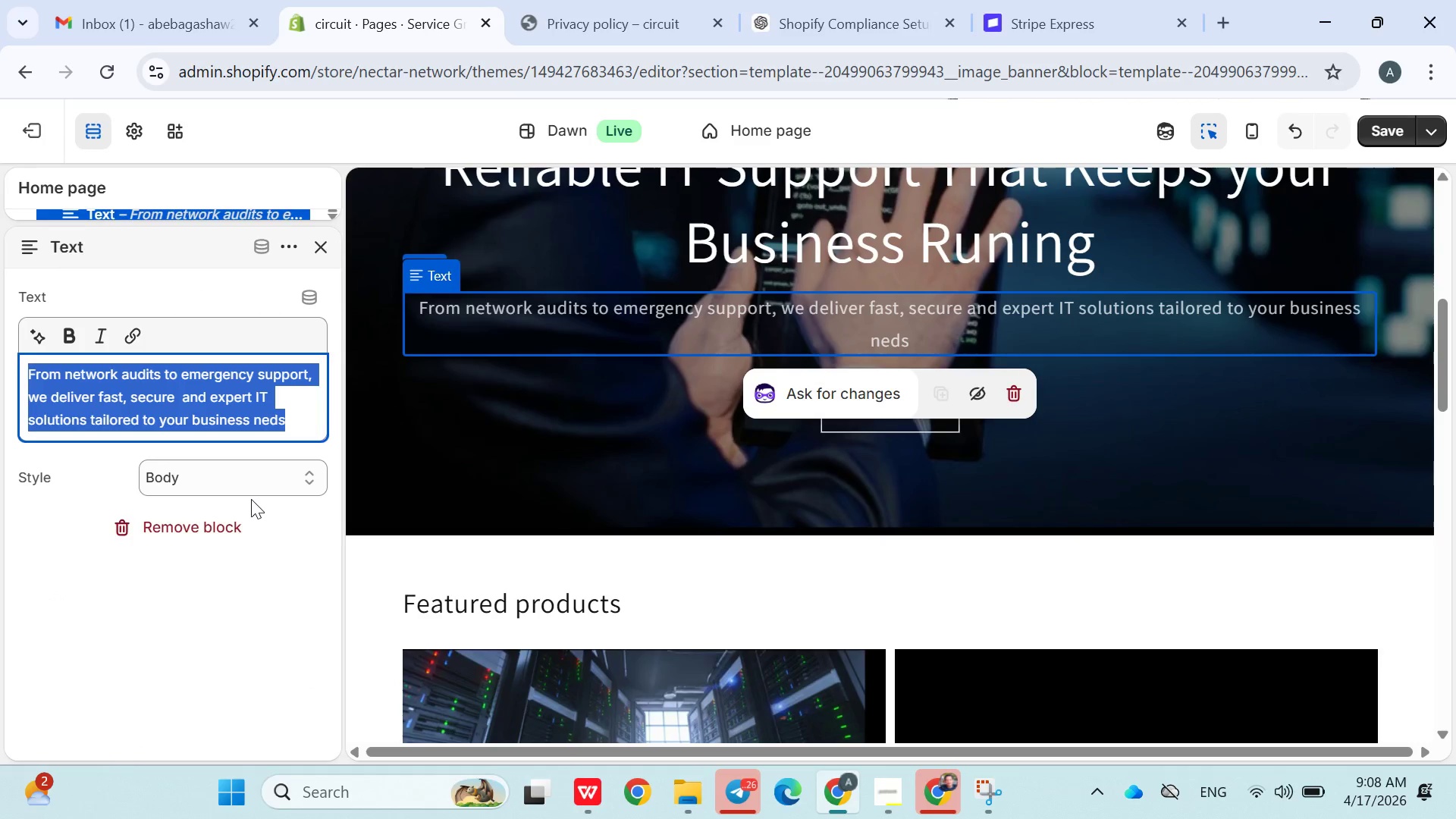 
left_click([246, 484])
 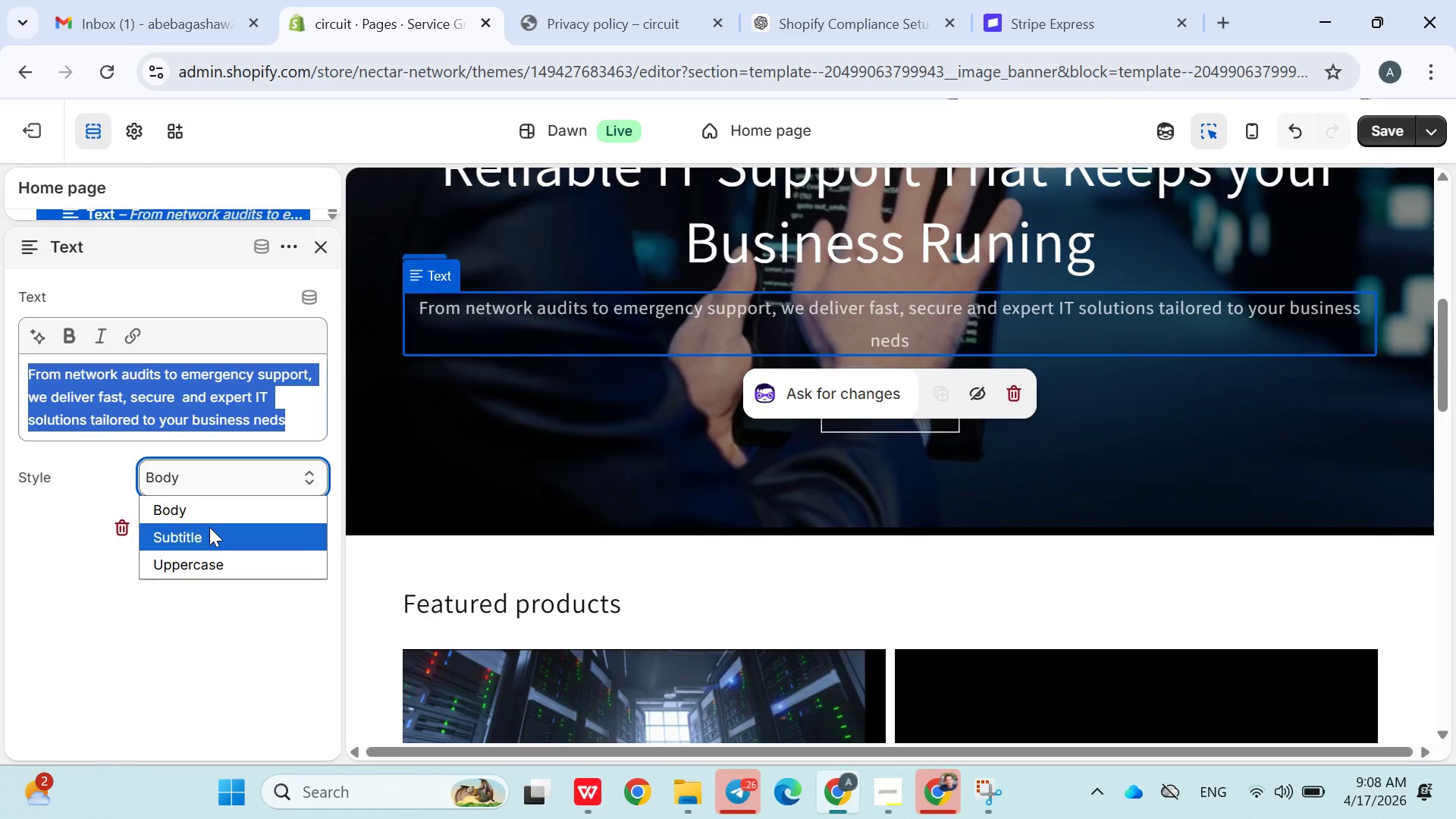 
left_click([209, 527])
 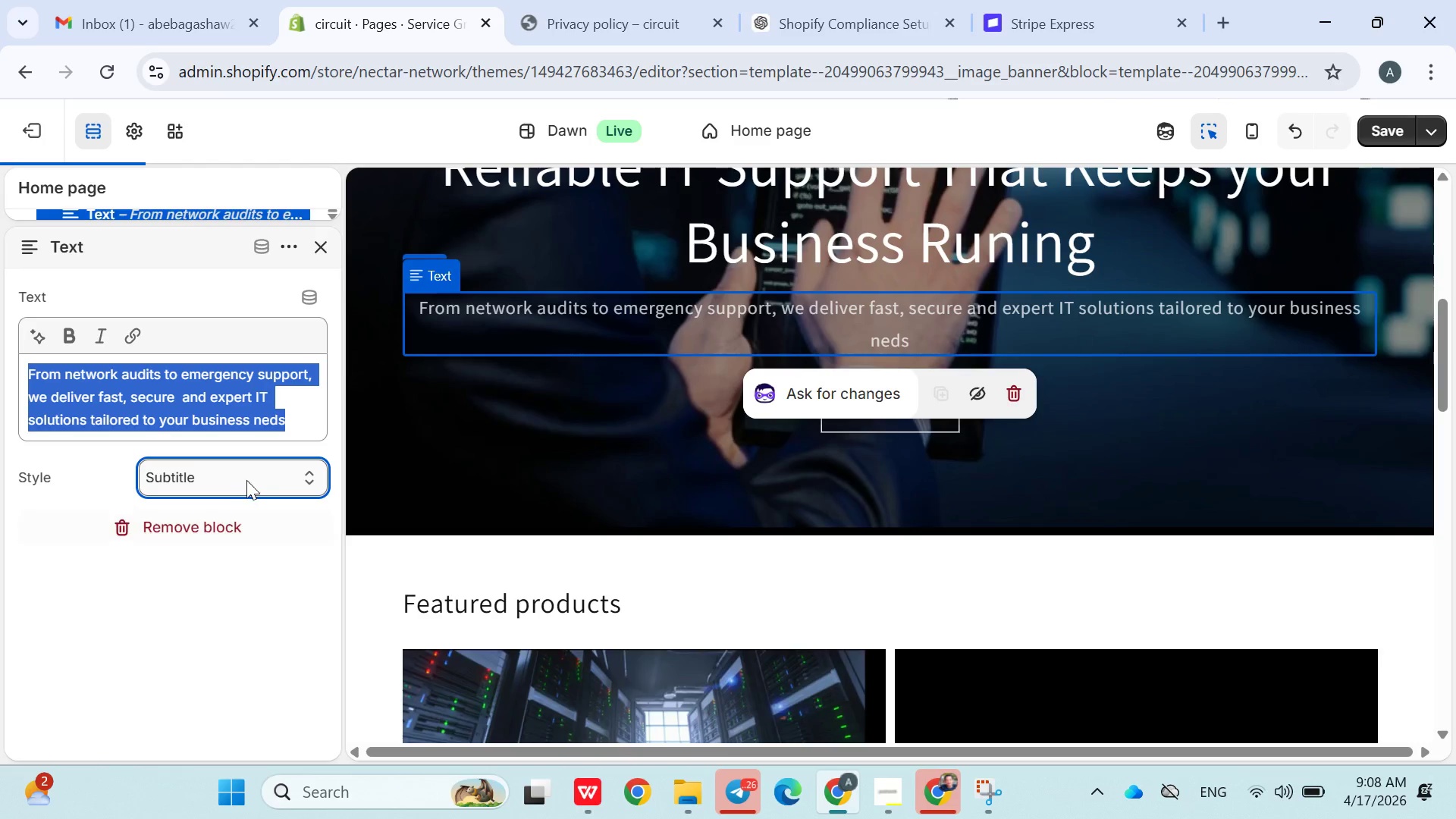 
left_click([265, 477])
 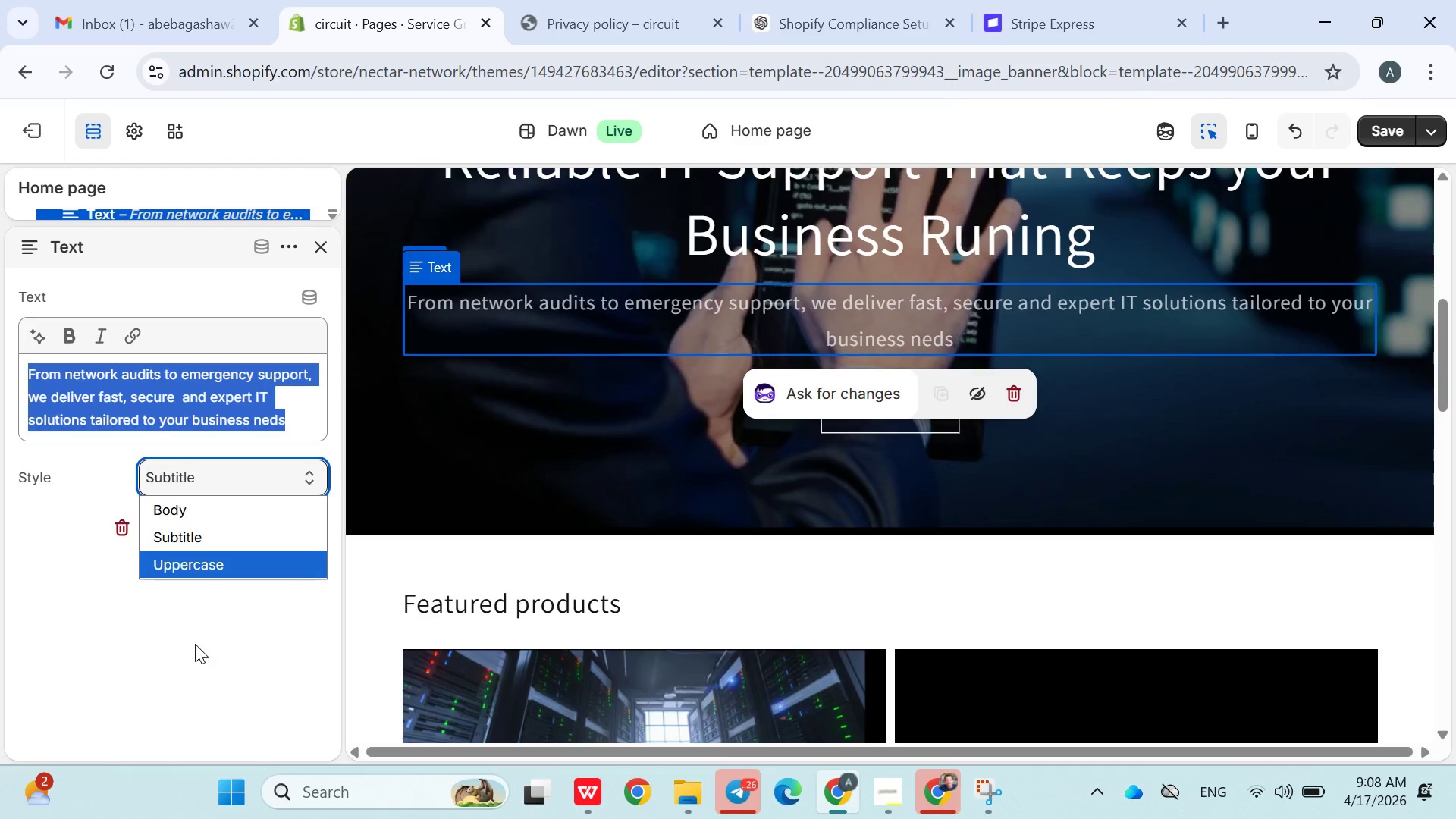 
left_click([187, 632])
 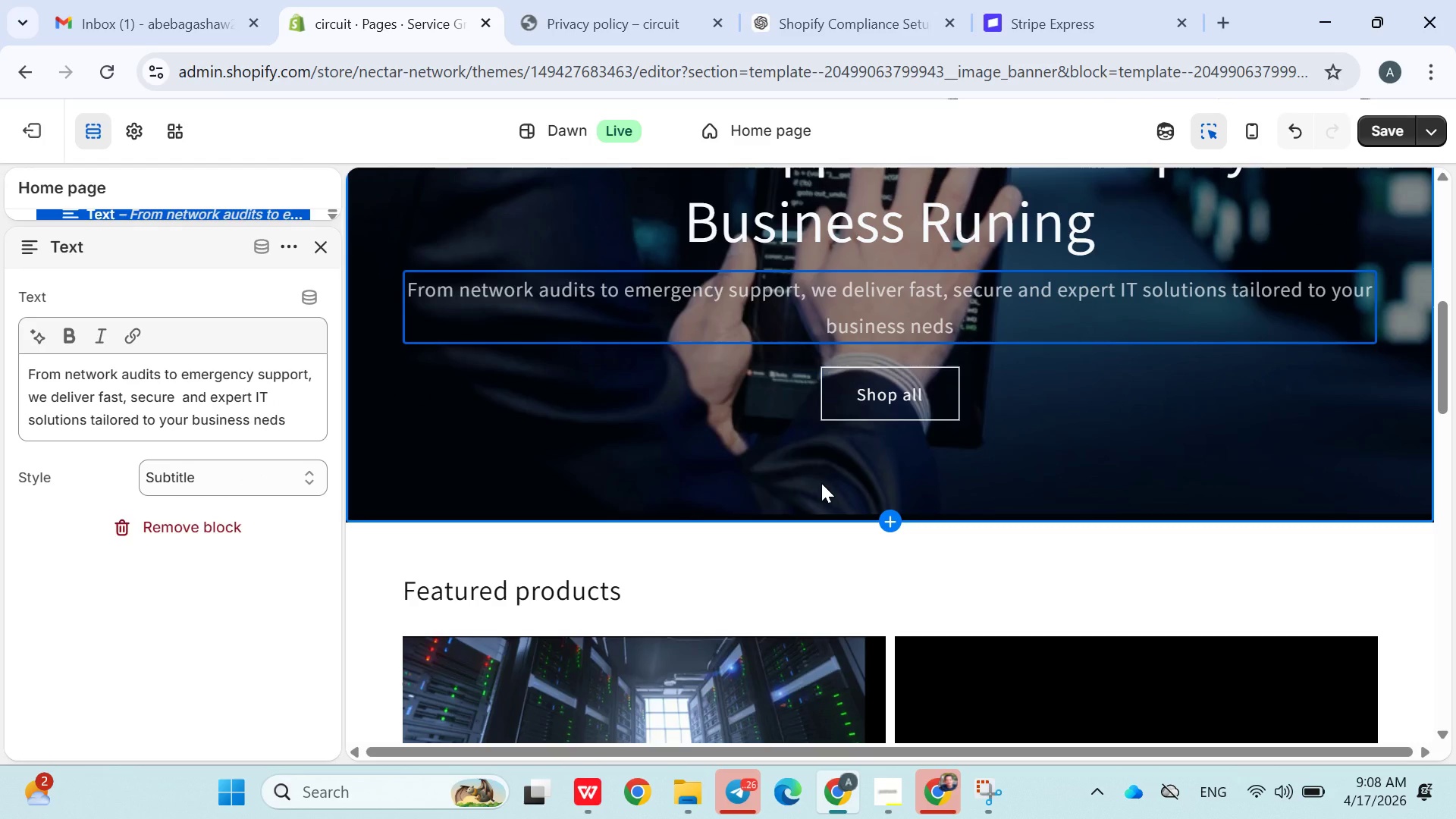 
wait(7.34)
 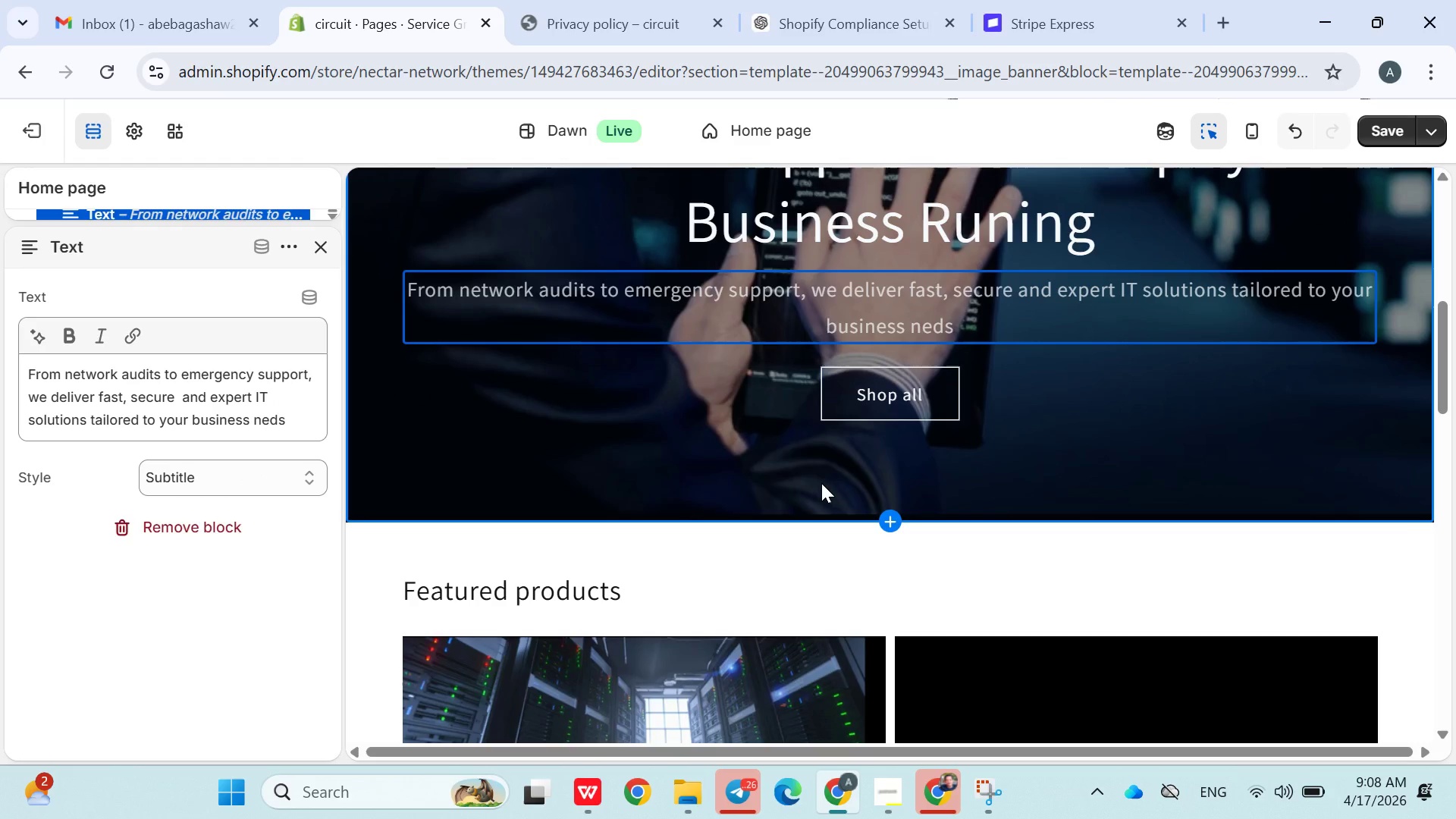 
left_click([883, 386])
 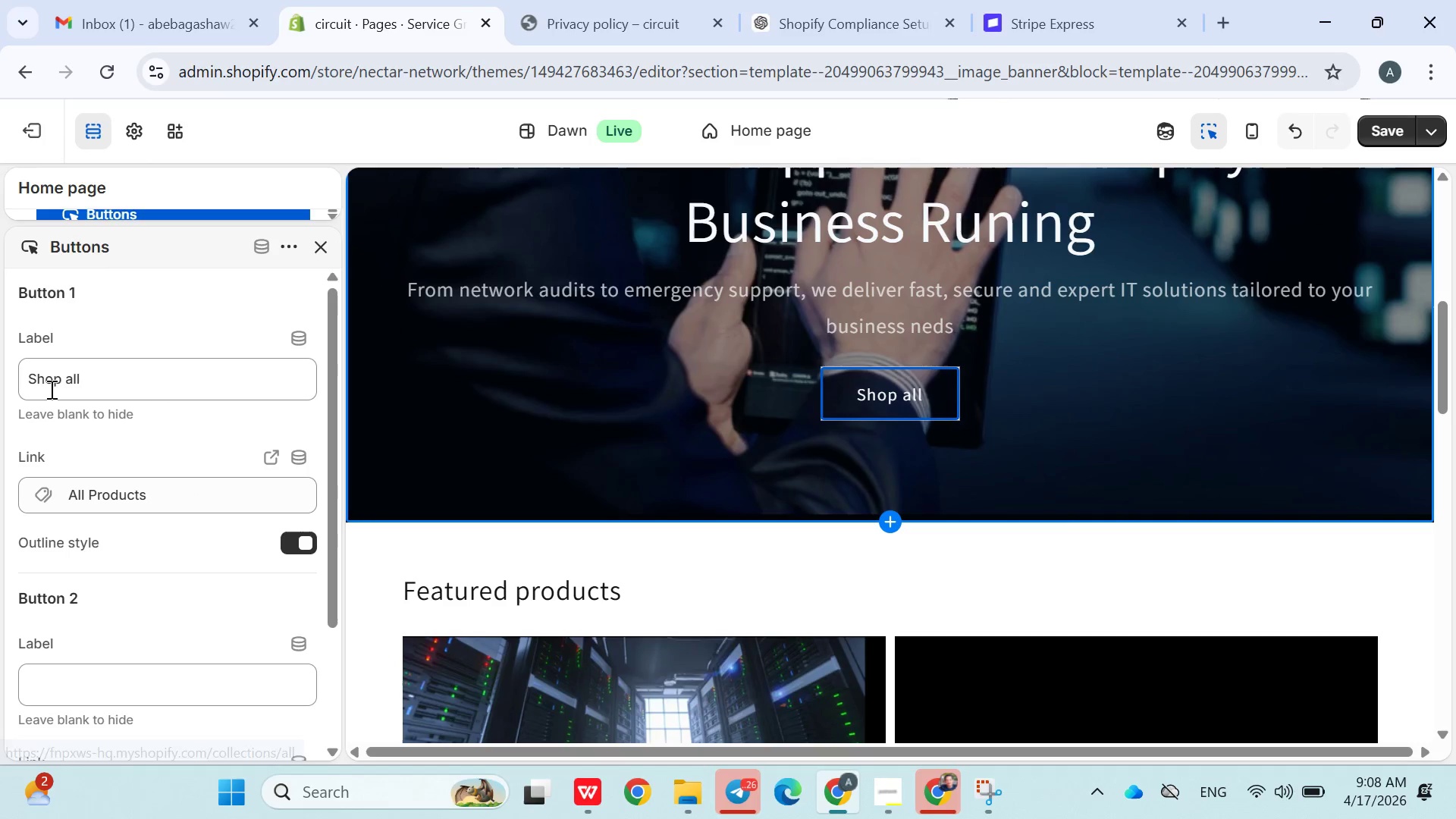 
double_click([42, 383])
 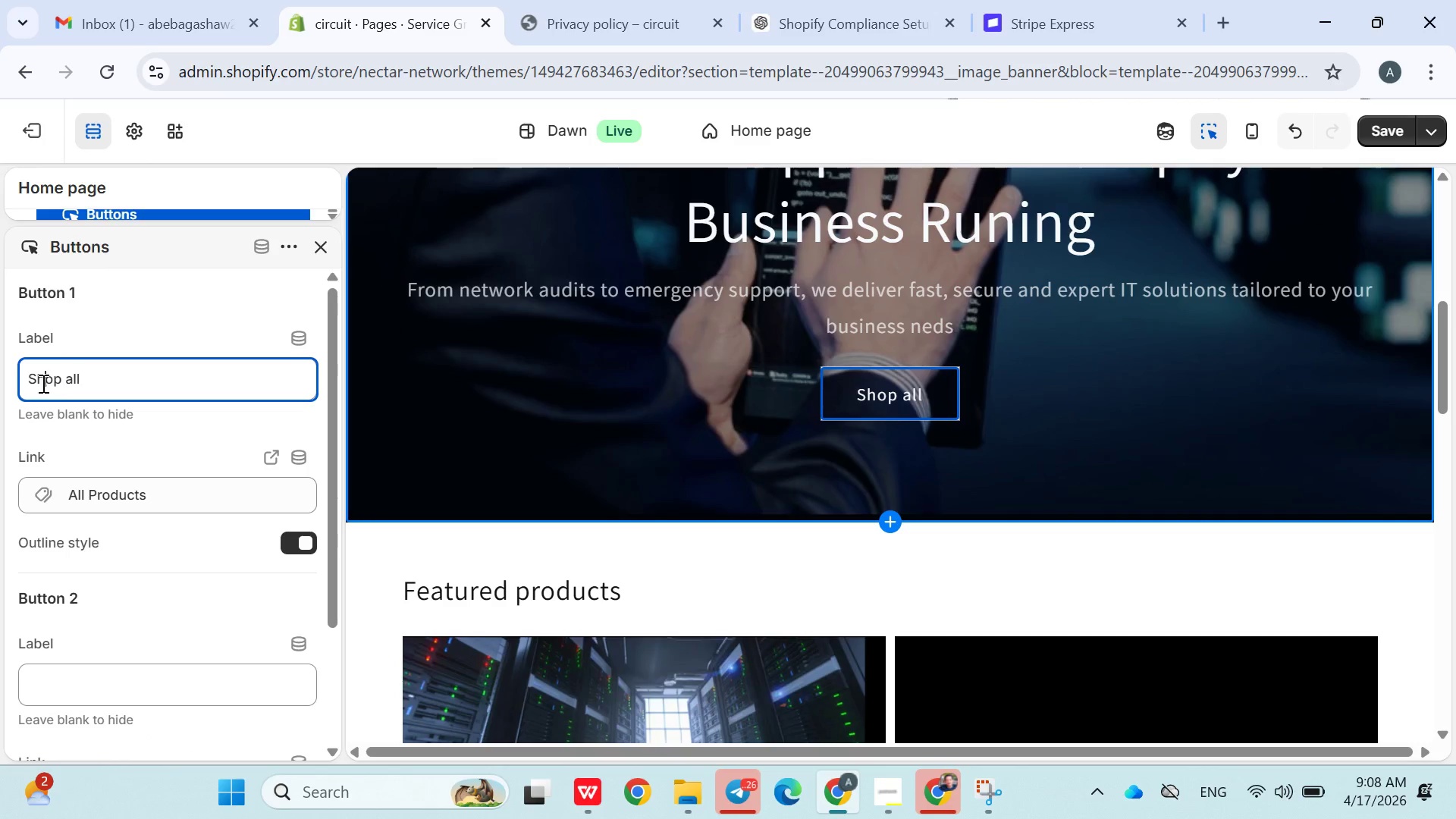 
double_click([42, 383])
 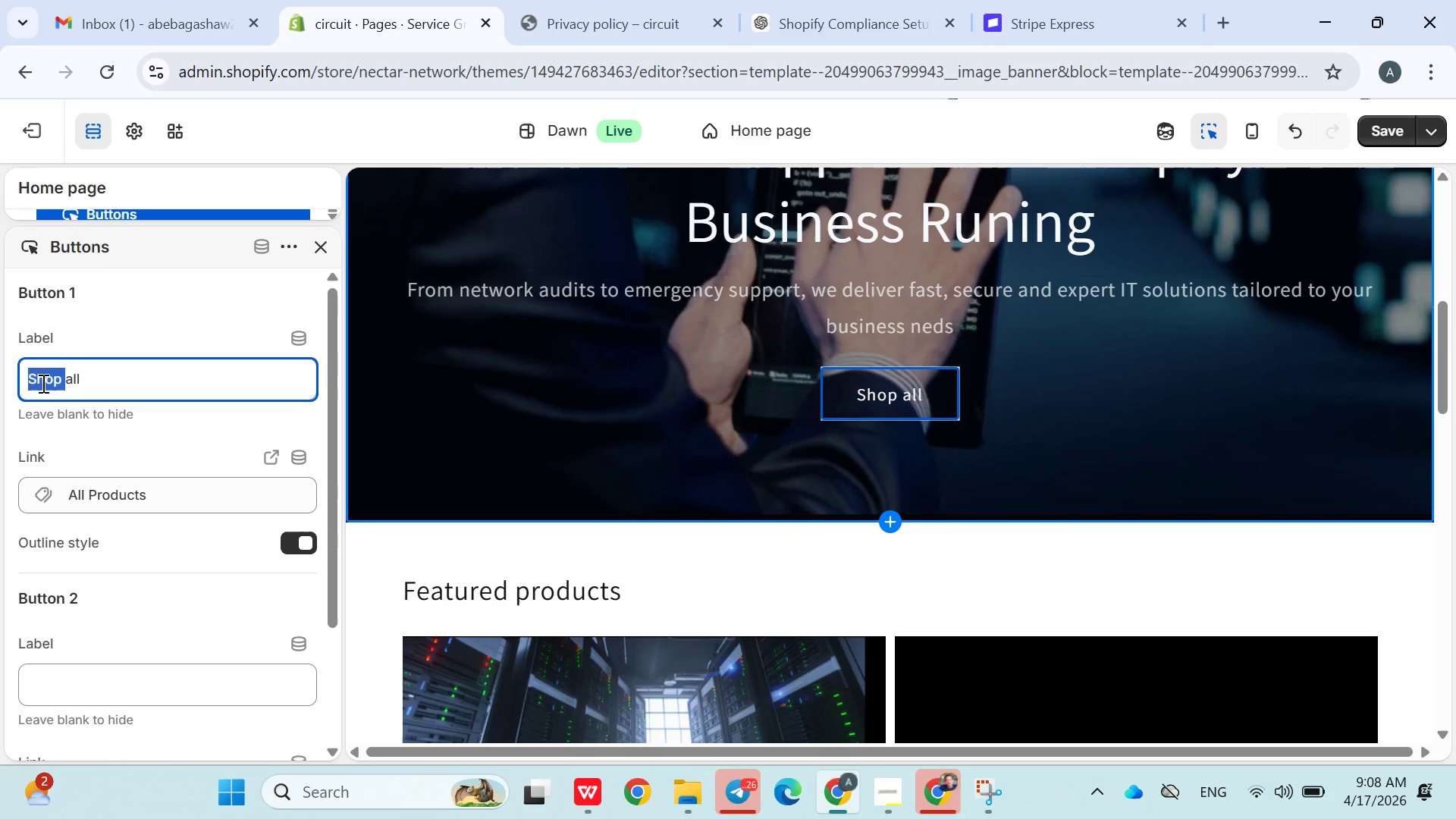 
double_click([42, 383])
 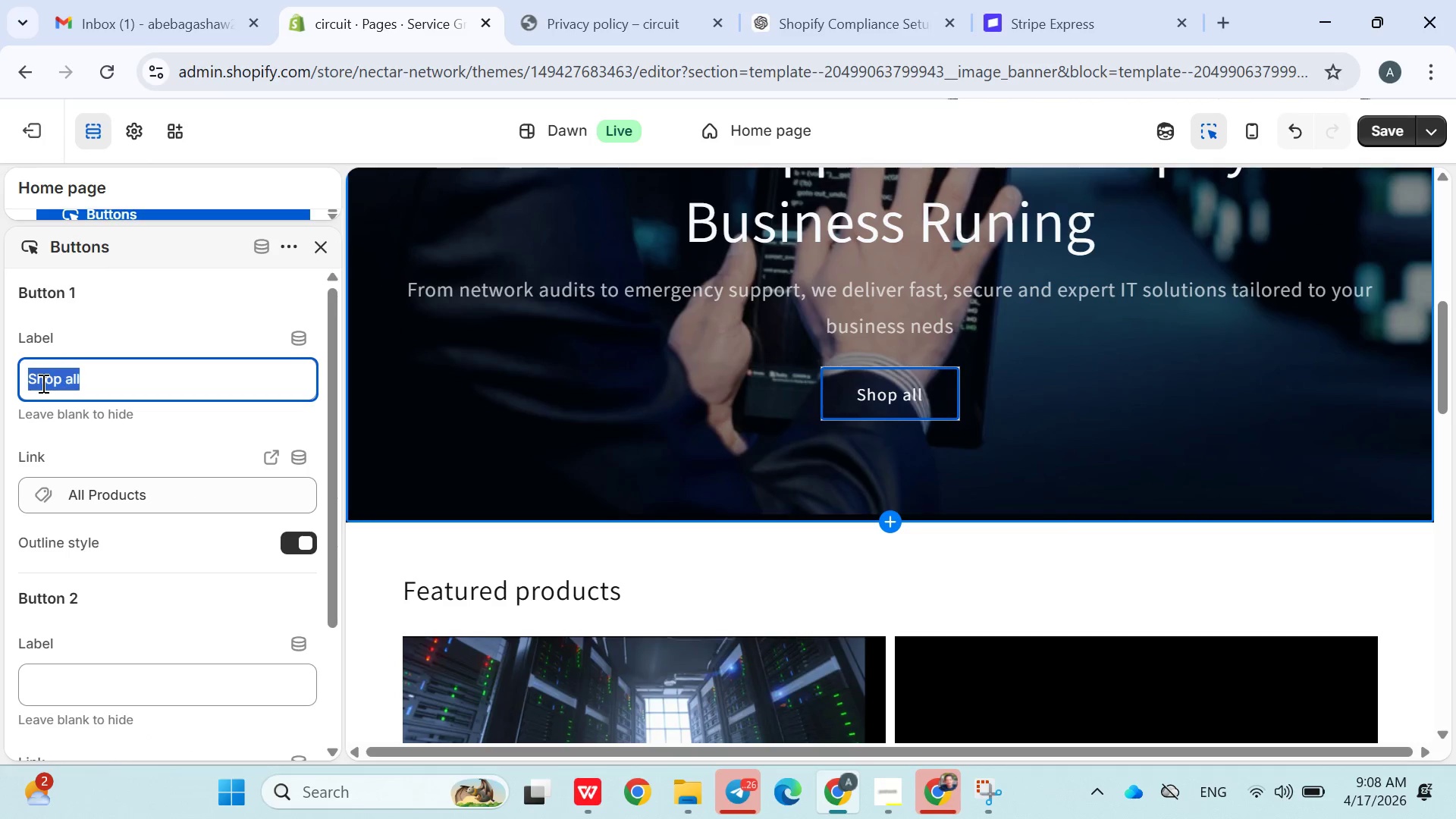 
triple_click([42, 383])
 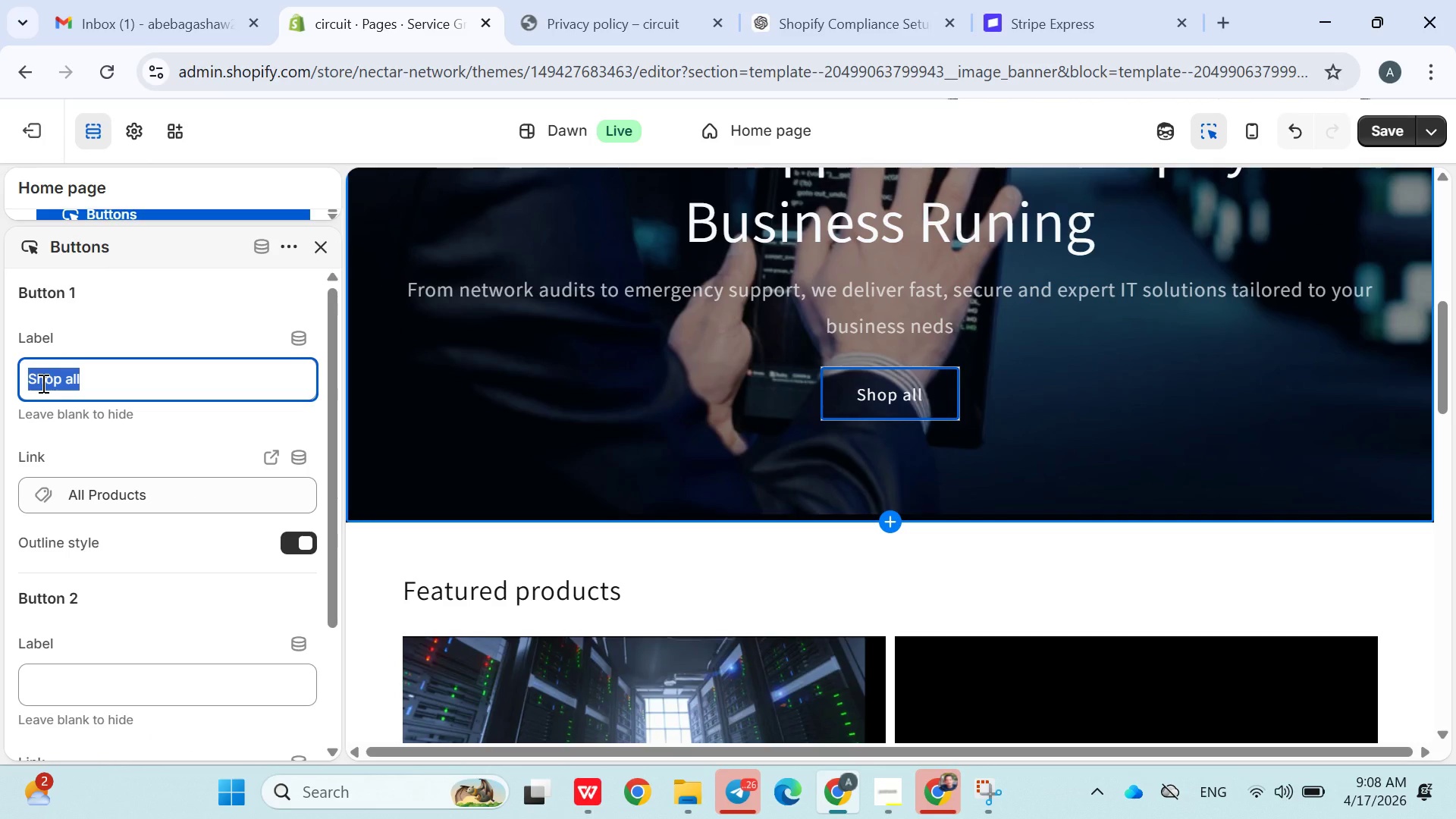 
type(Get IT Support)
 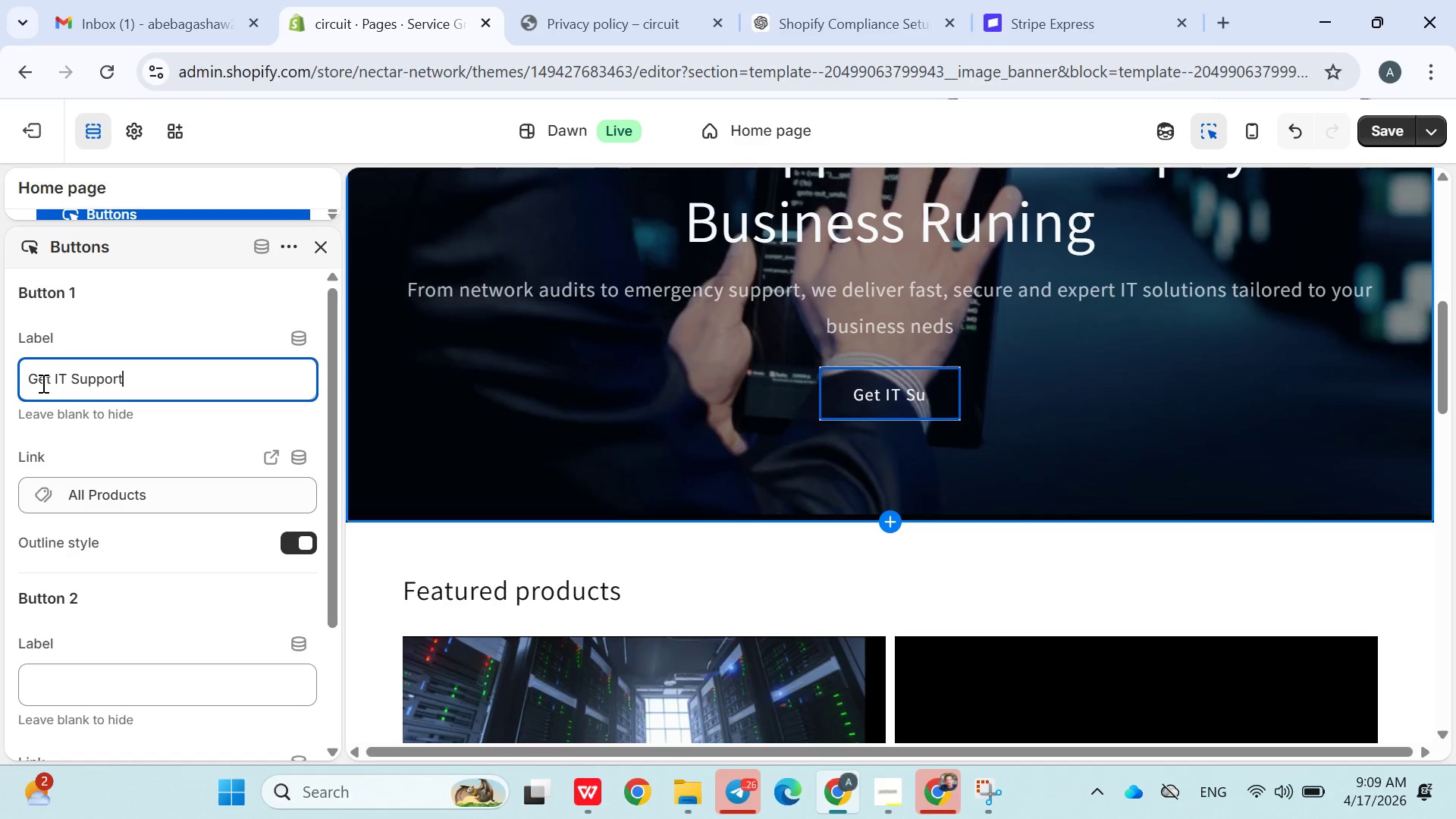 
left_click([184, 439])
 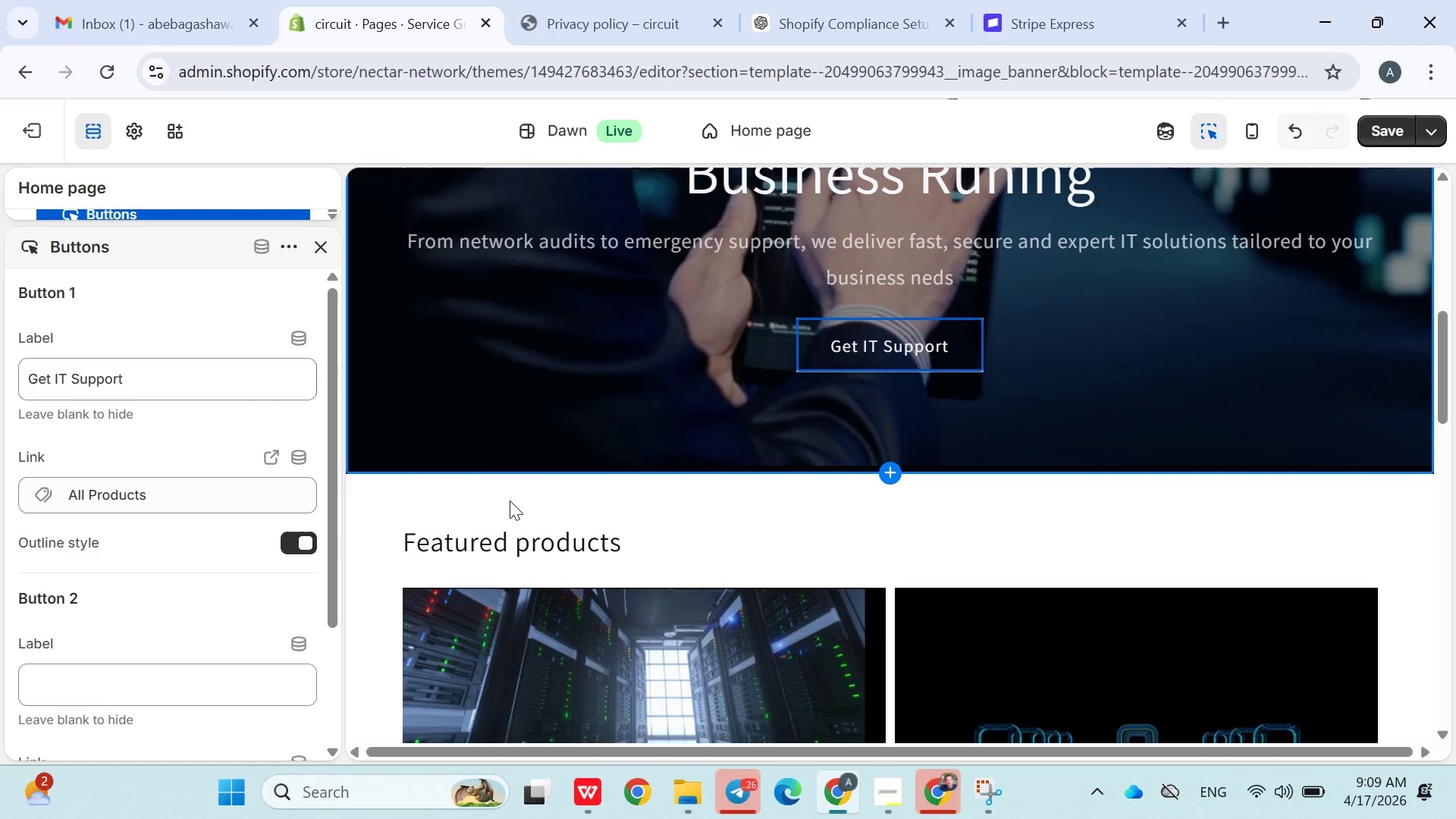 
wait(10.64)
 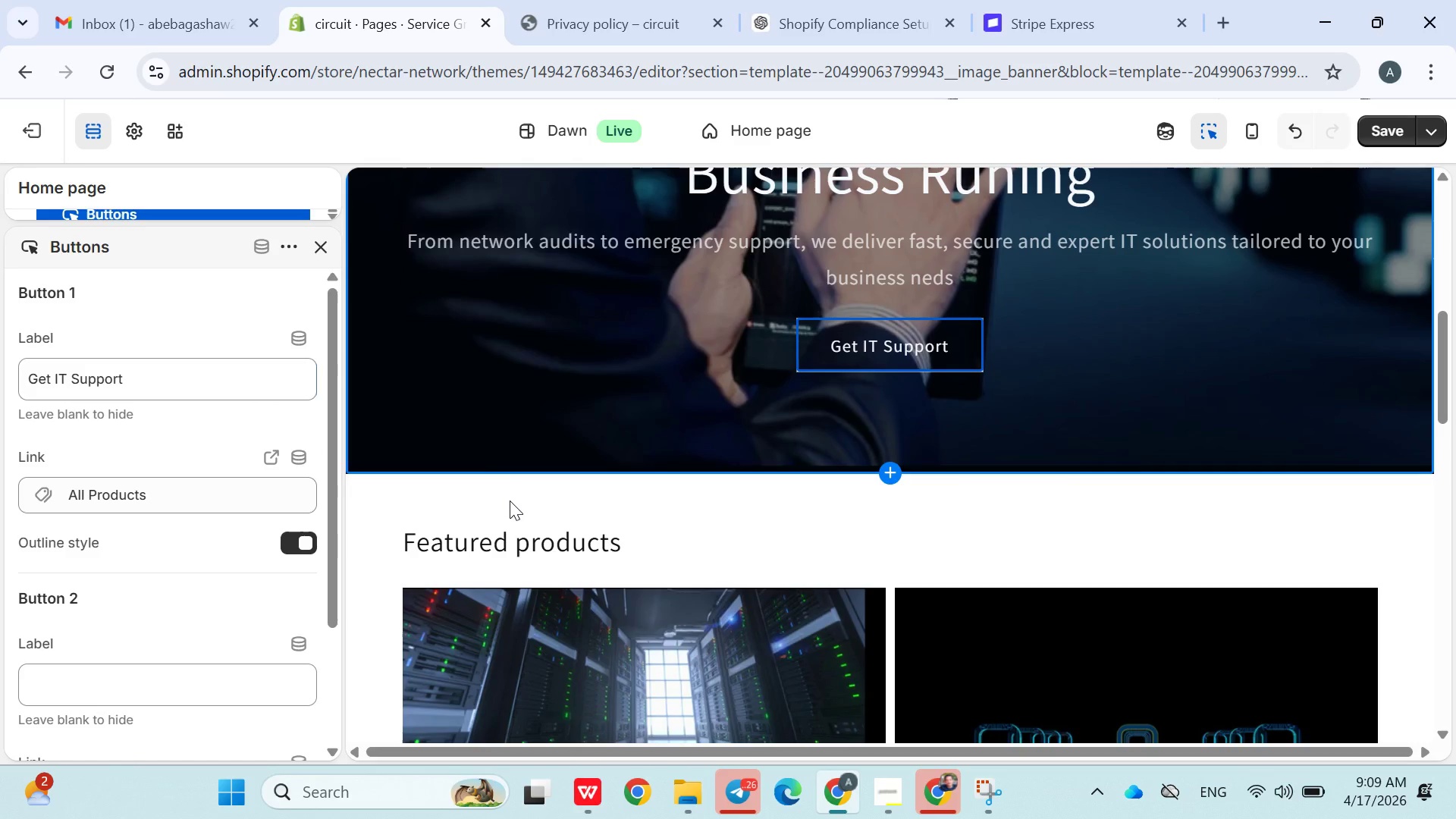 
left_click([596, 522])
 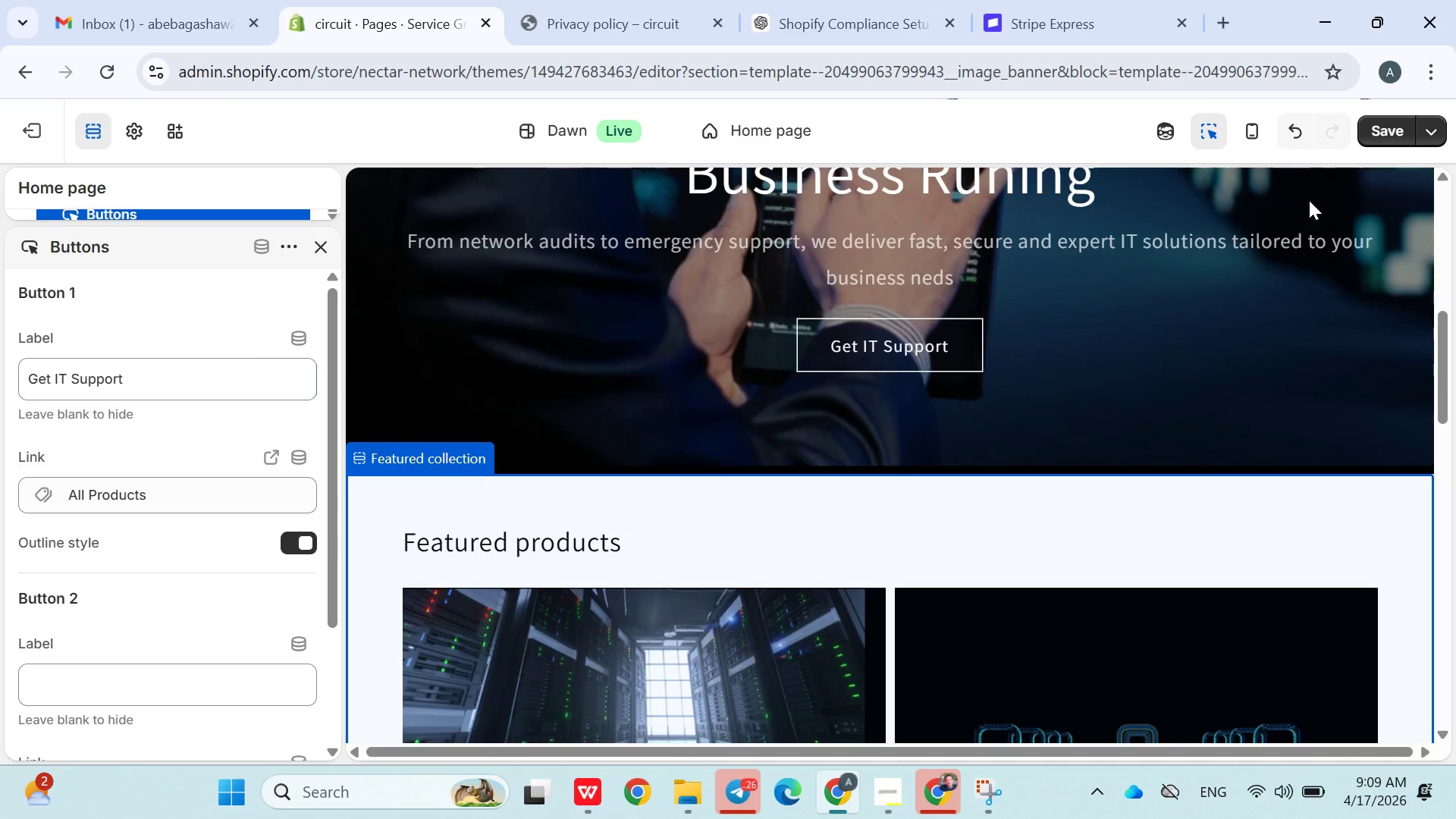 
mouse_move([1343, 135])
 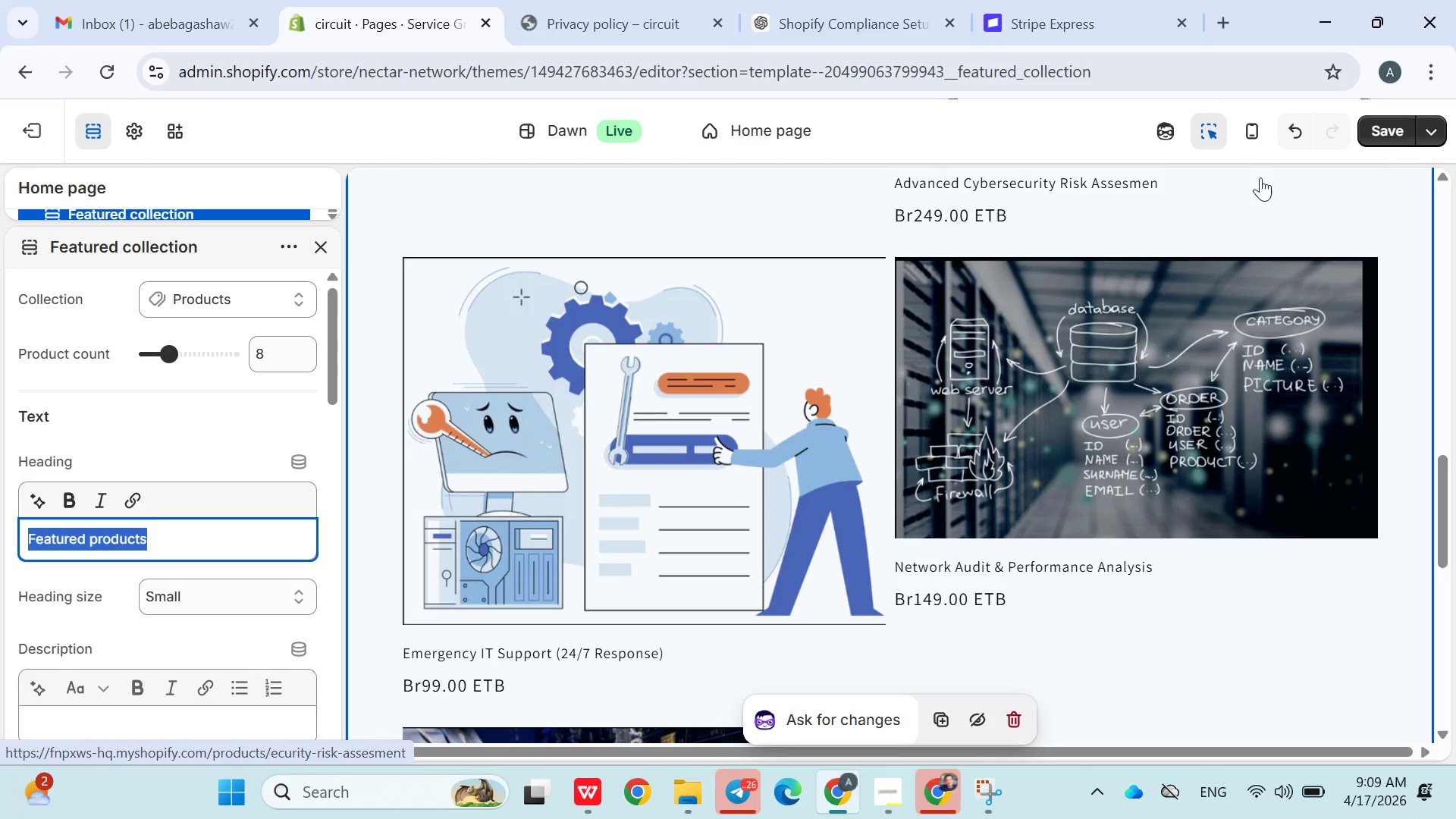 
left_click([1385, 128])
 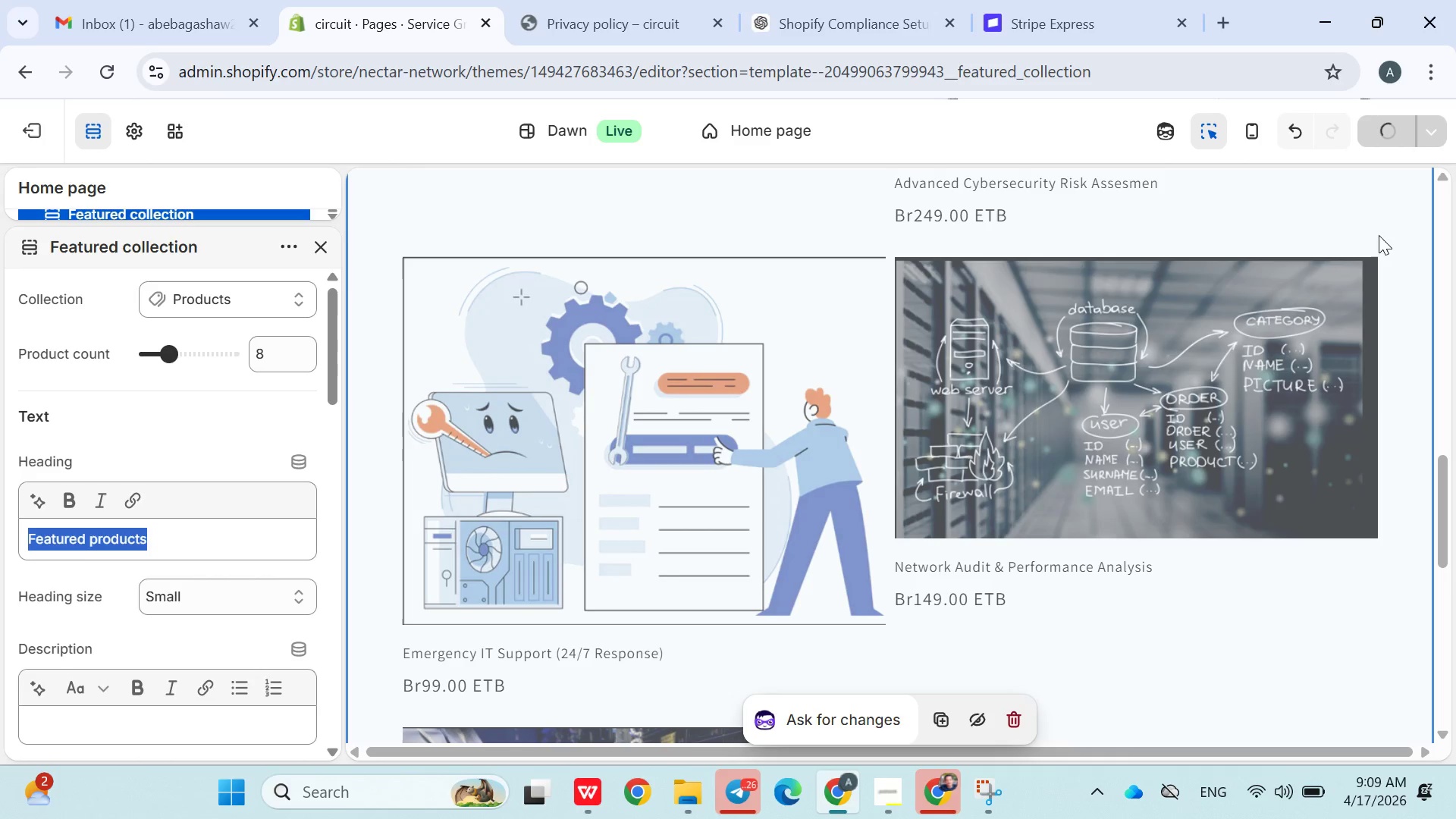 
scroll: coordinate [809, 560], scroll_direction: up, amount: 14.0
 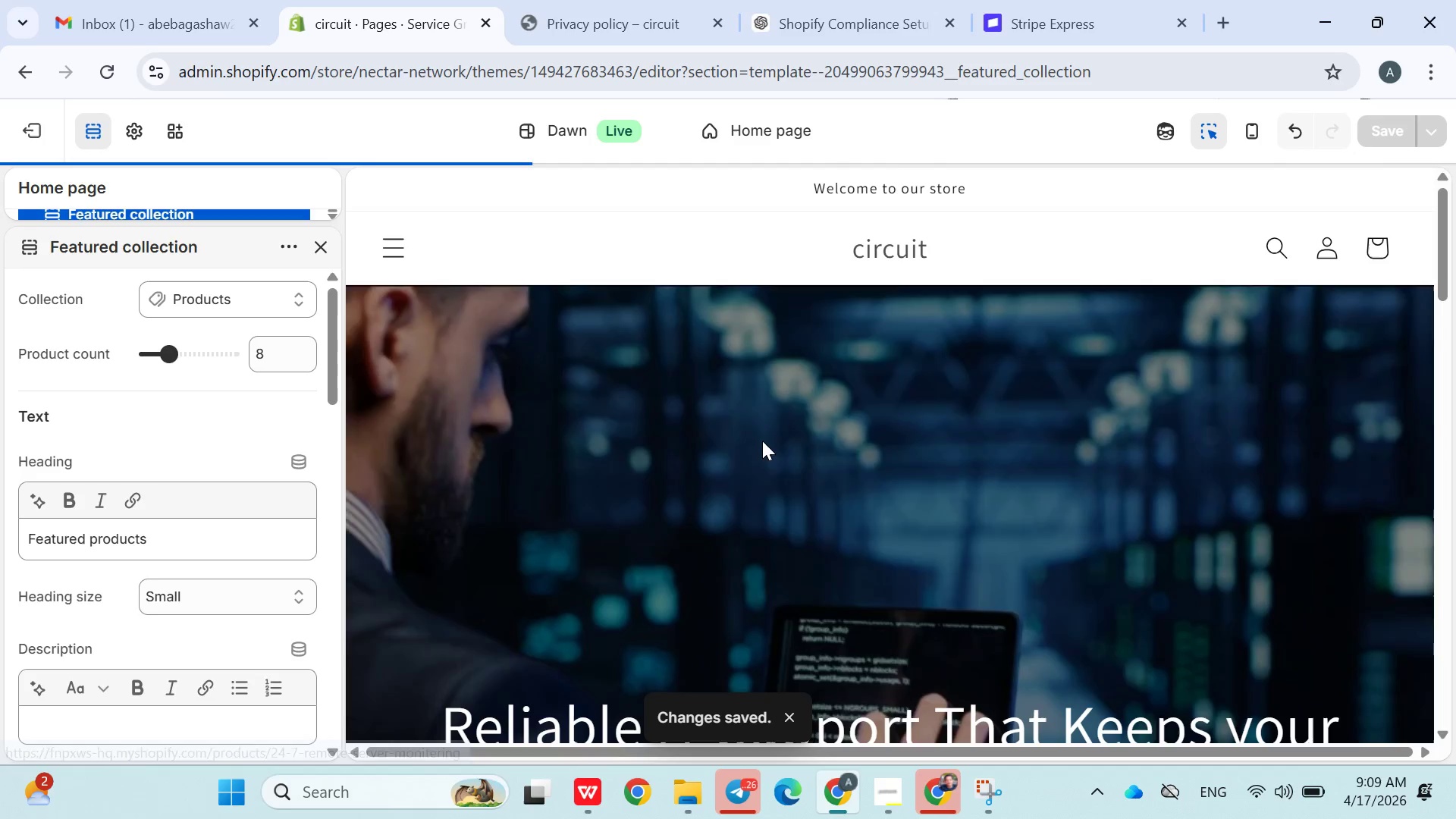 
scroll: coordinate [944, 522], scroll_direction: down, amount: 16.0
 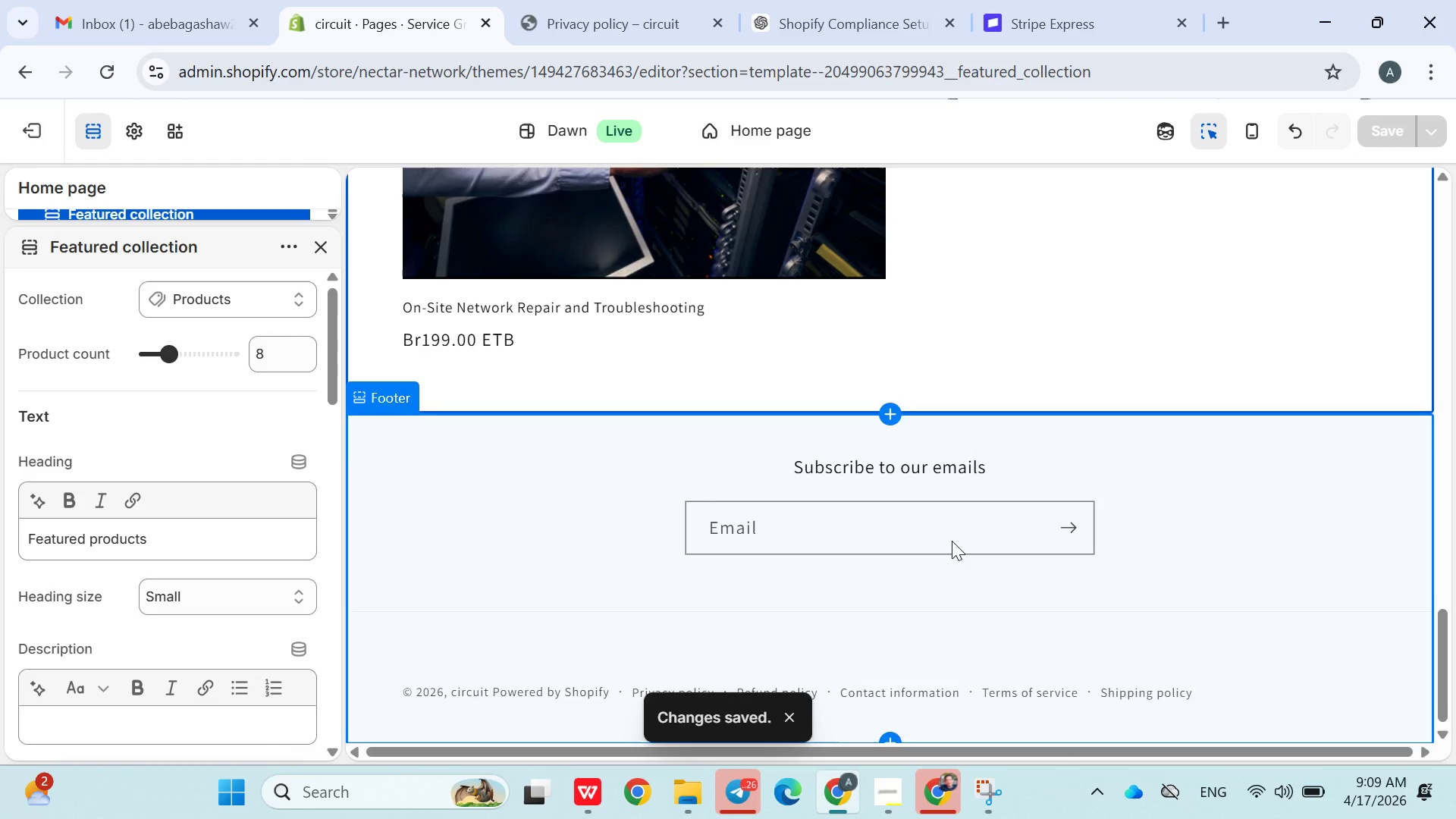 
scroll: coordinate [961, 551], scroll_direction: up, amount: 12.0
 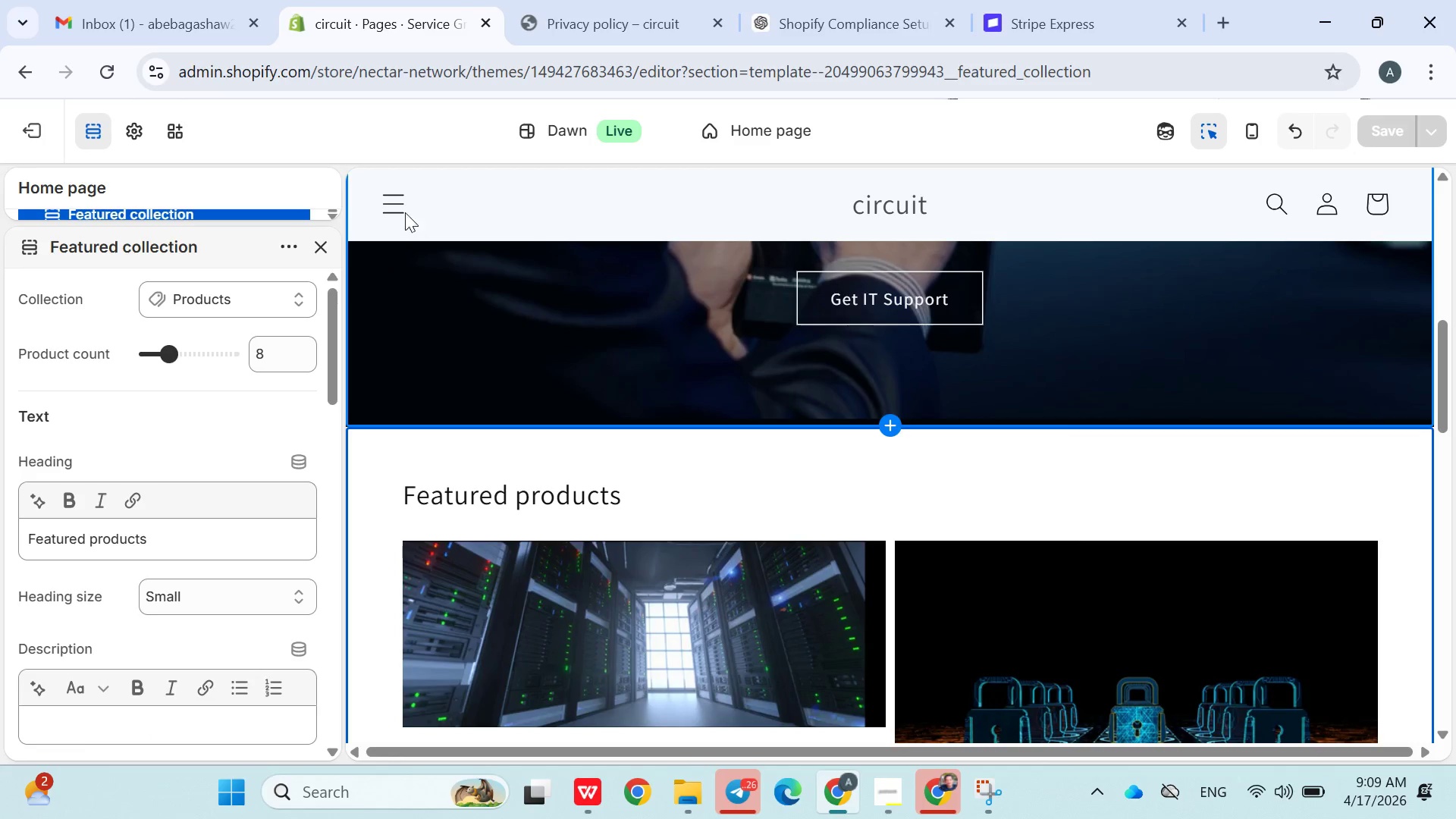 
left_click([399, 203])
 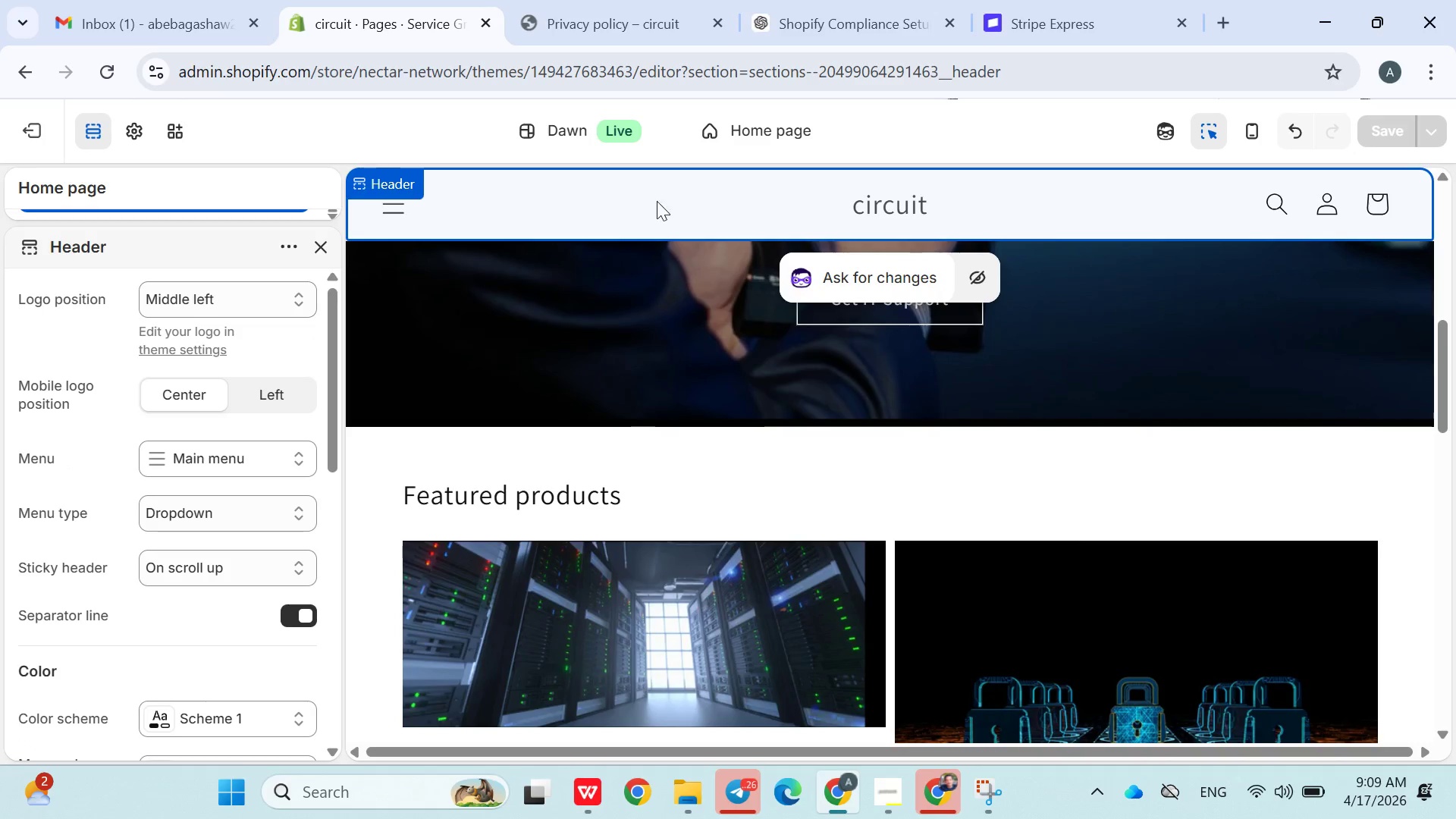 
left_click([922, 200])
 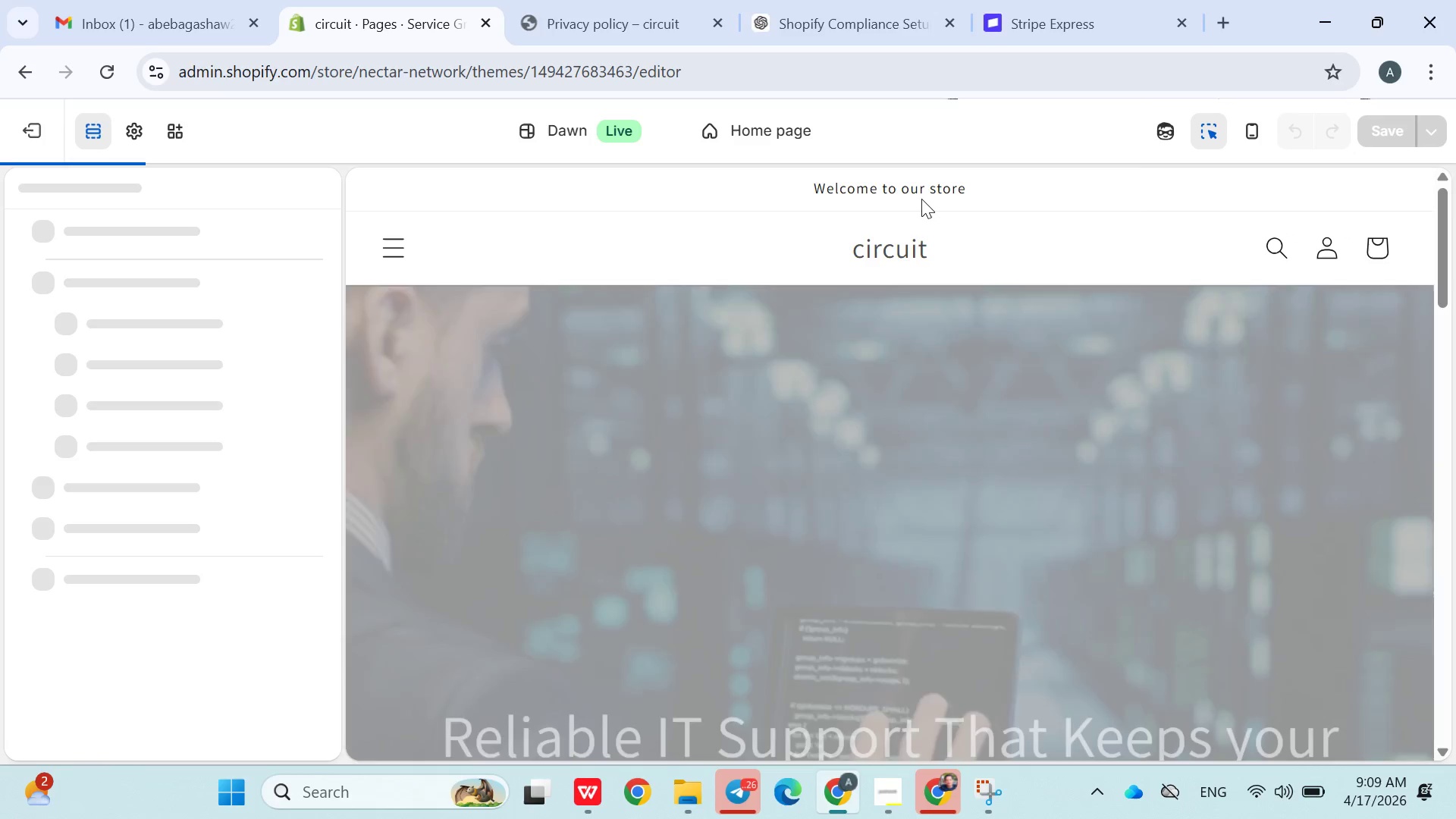 
left_click([891, 248])
 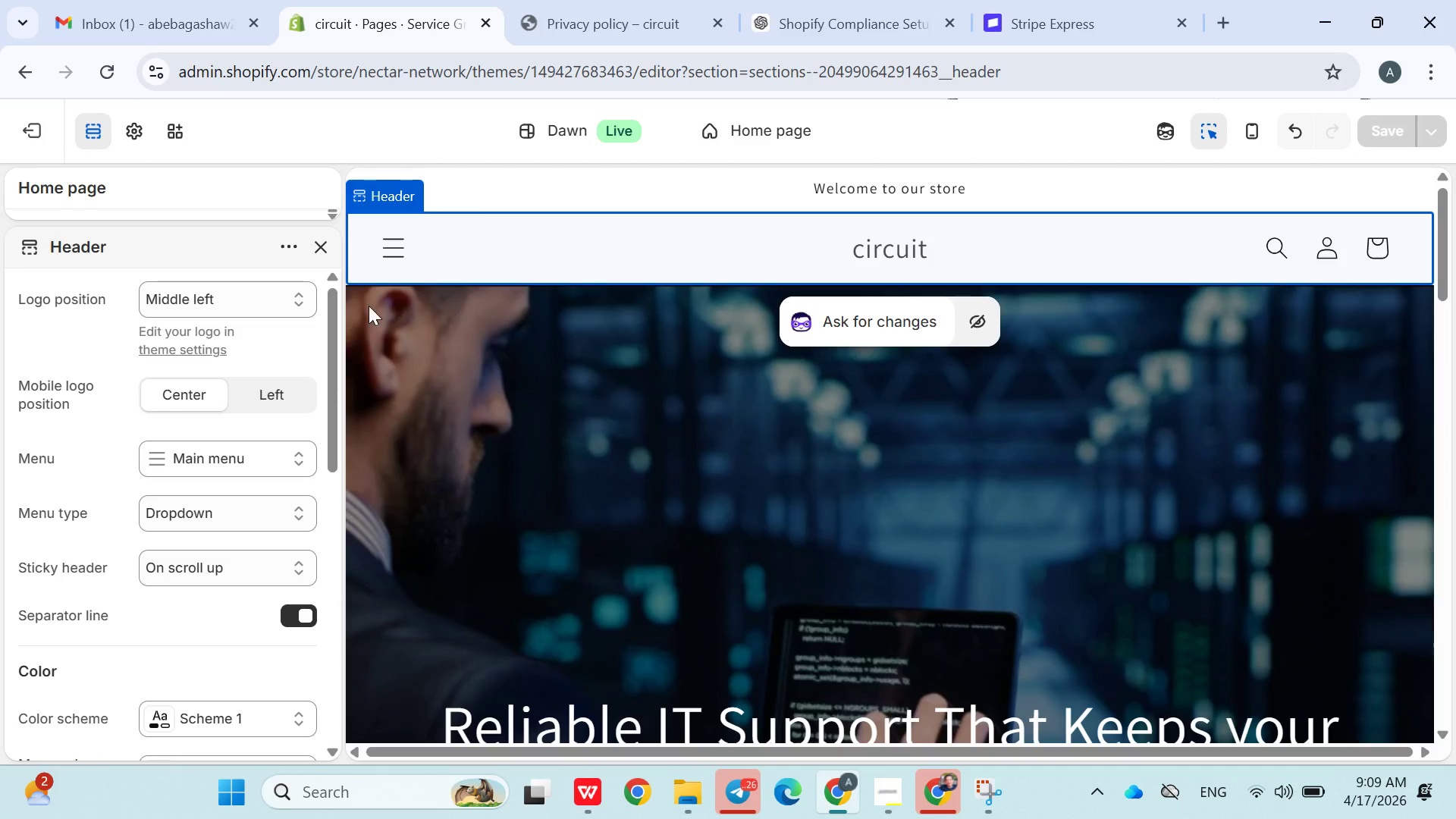 
wait(10.52)
 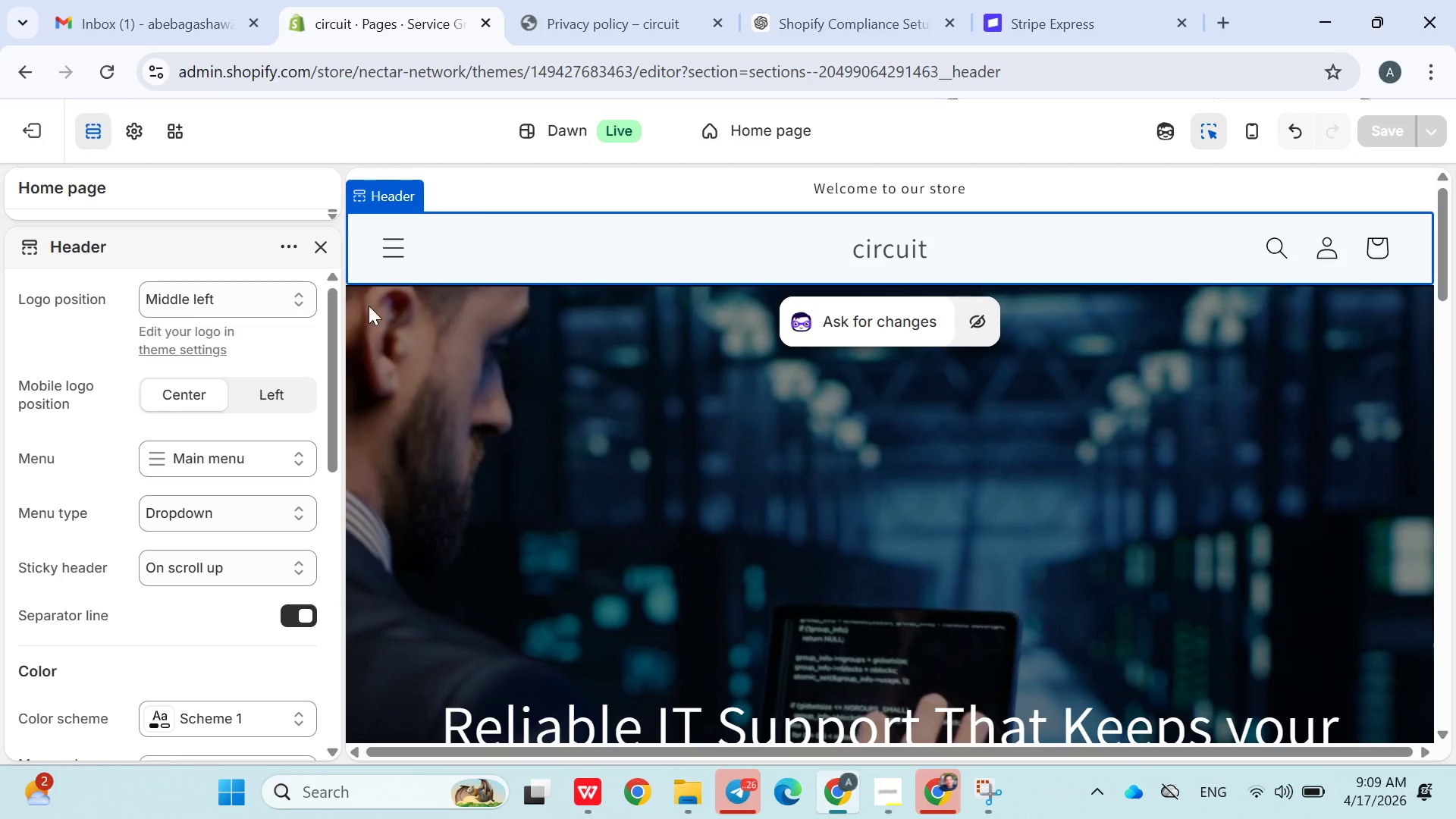 
left_click([634, 28])
 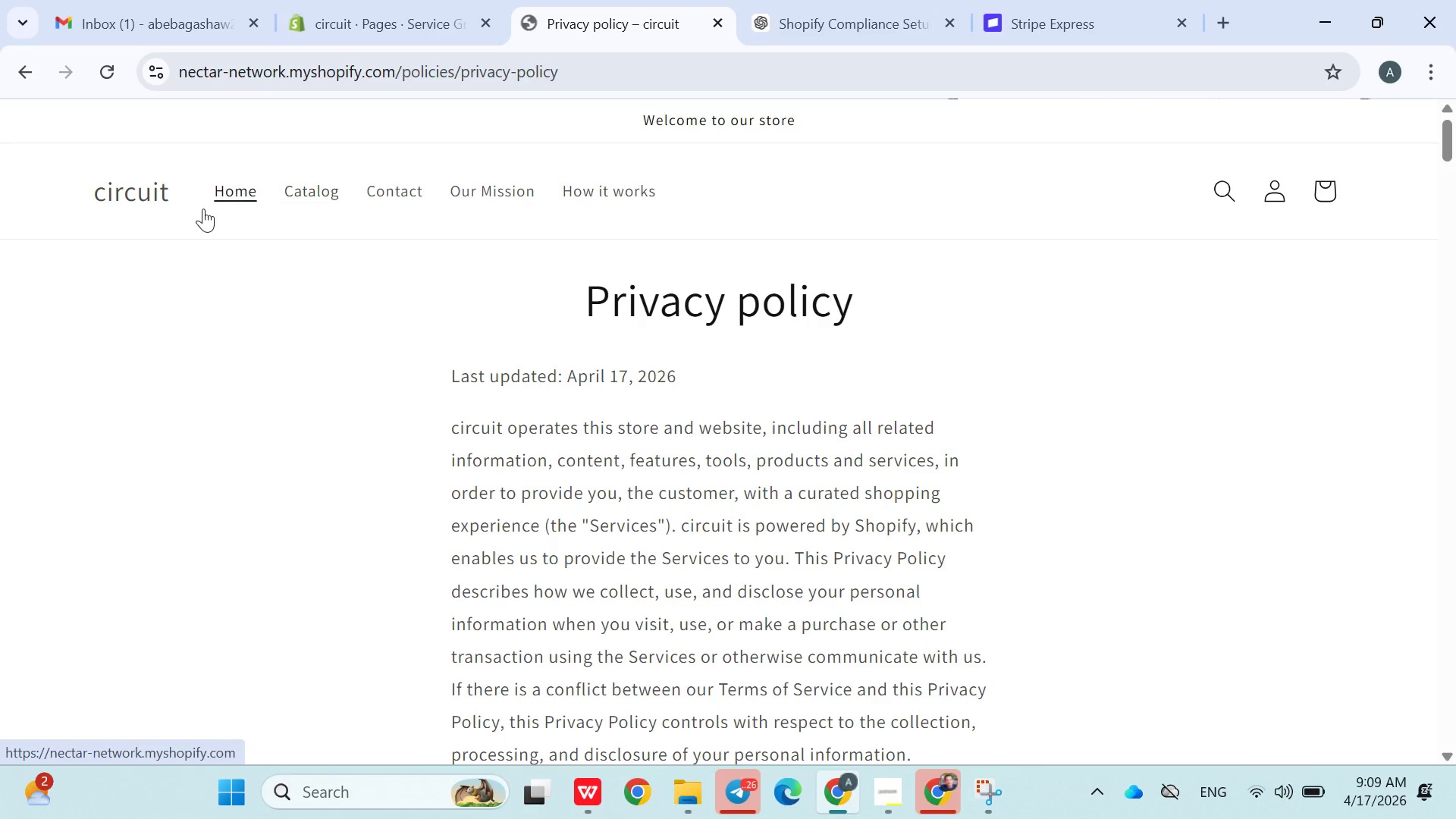 
left_click([231, 185])
 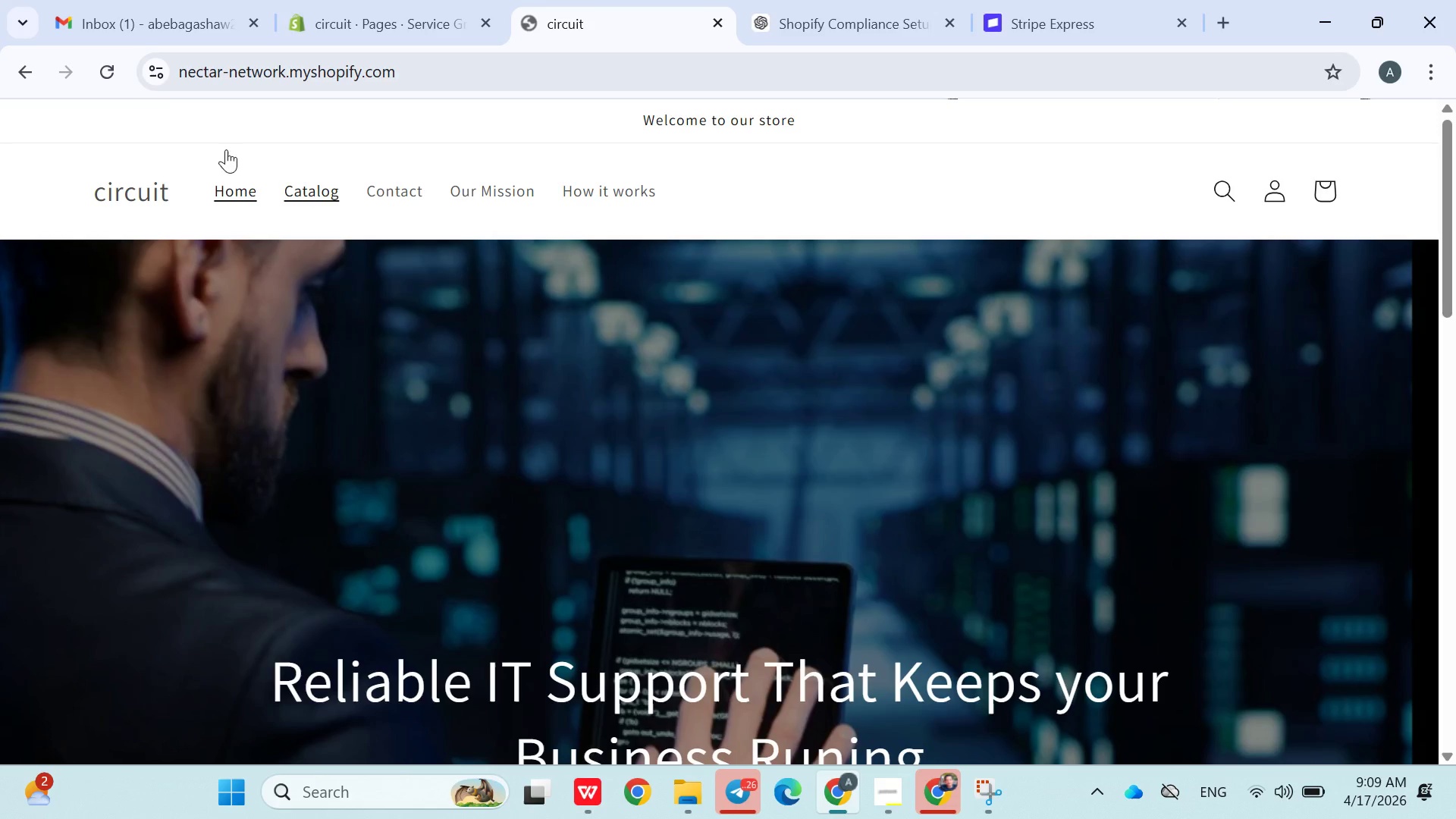 
left_click([111, 67])
 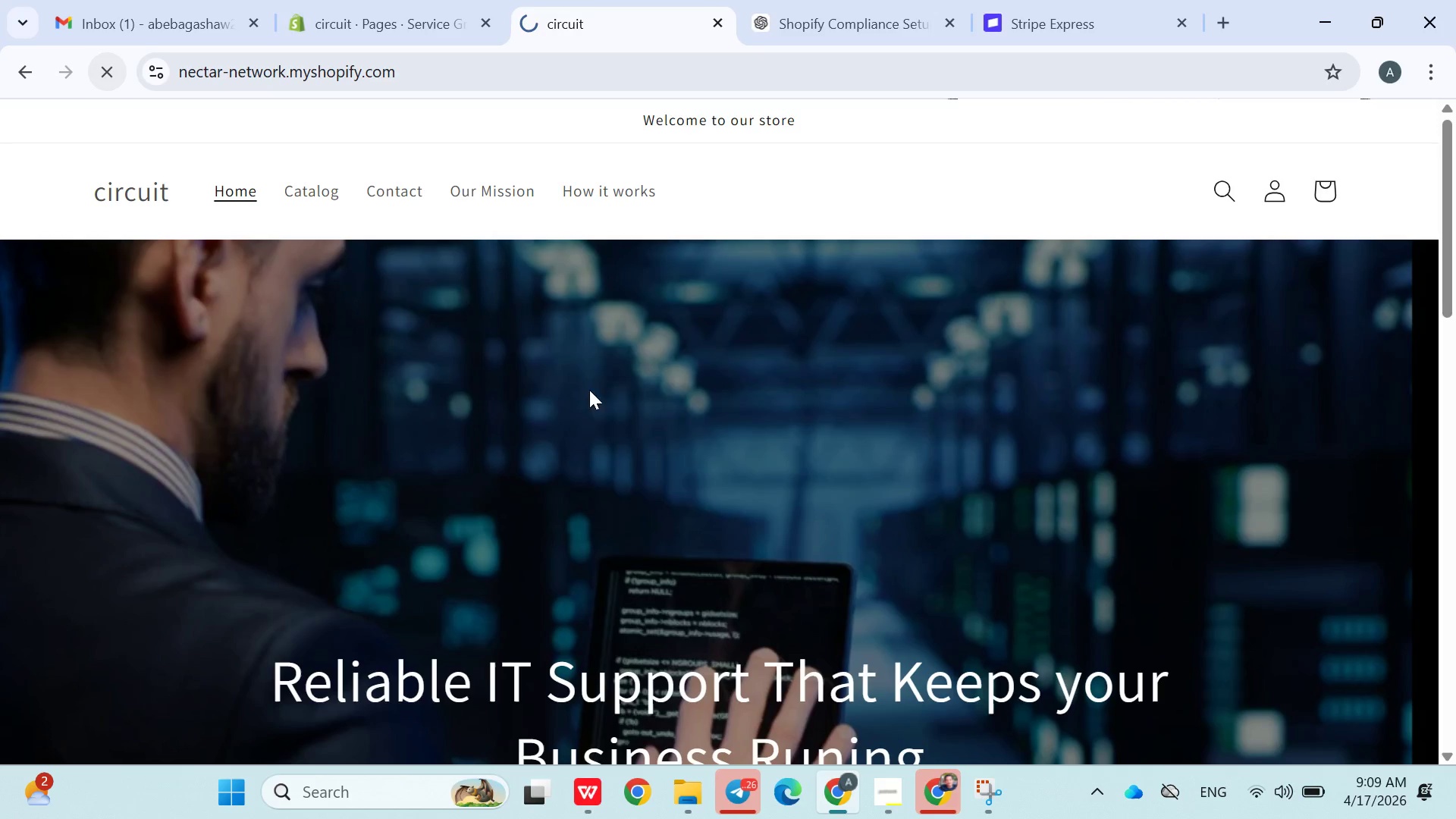 
scroll: coordinate [564, 481], scroll_direction: down, amount: 13.0
 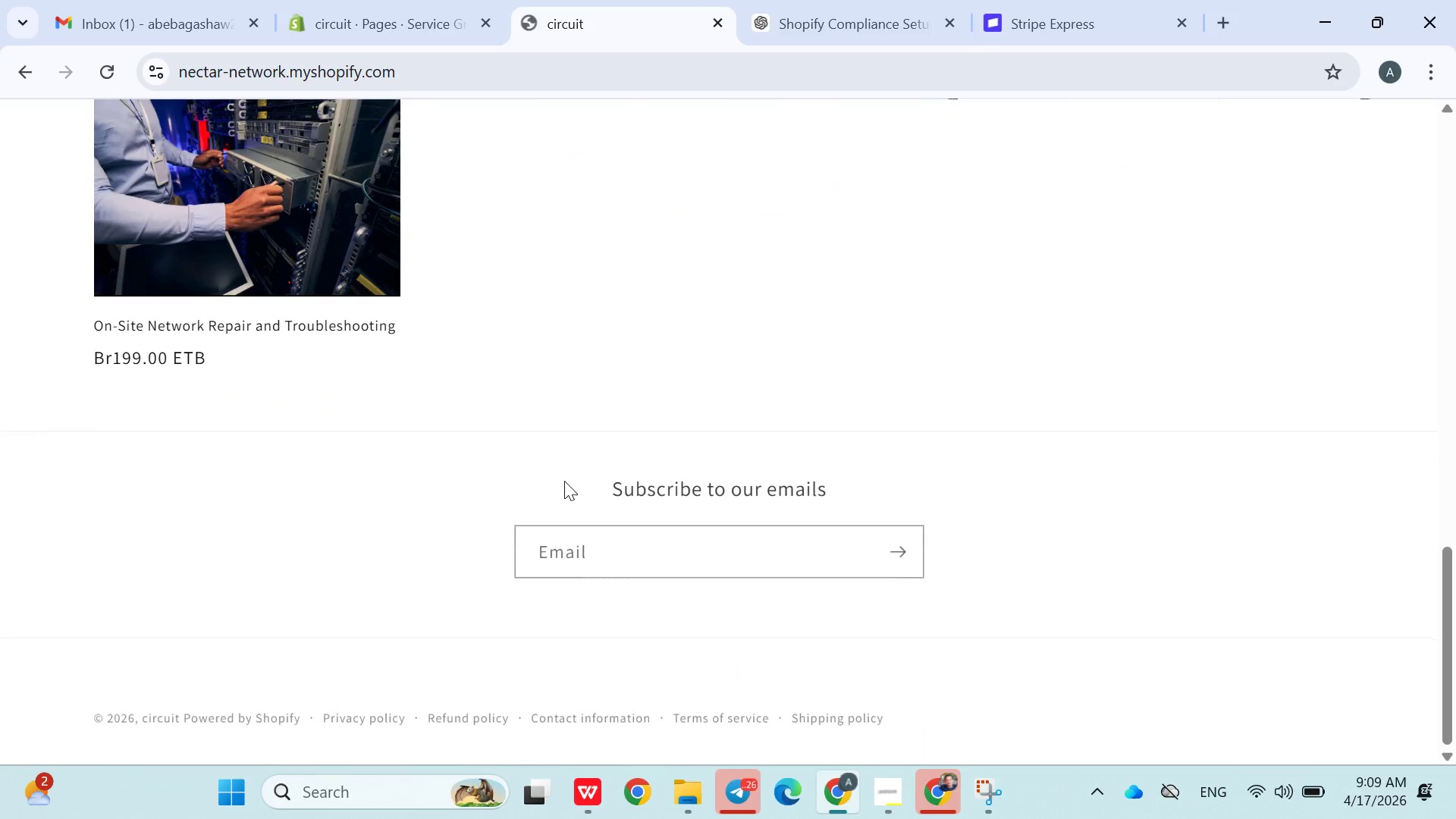 
scroll: coordinate [561, 481], scroll_direction: up, amount: 17.0
 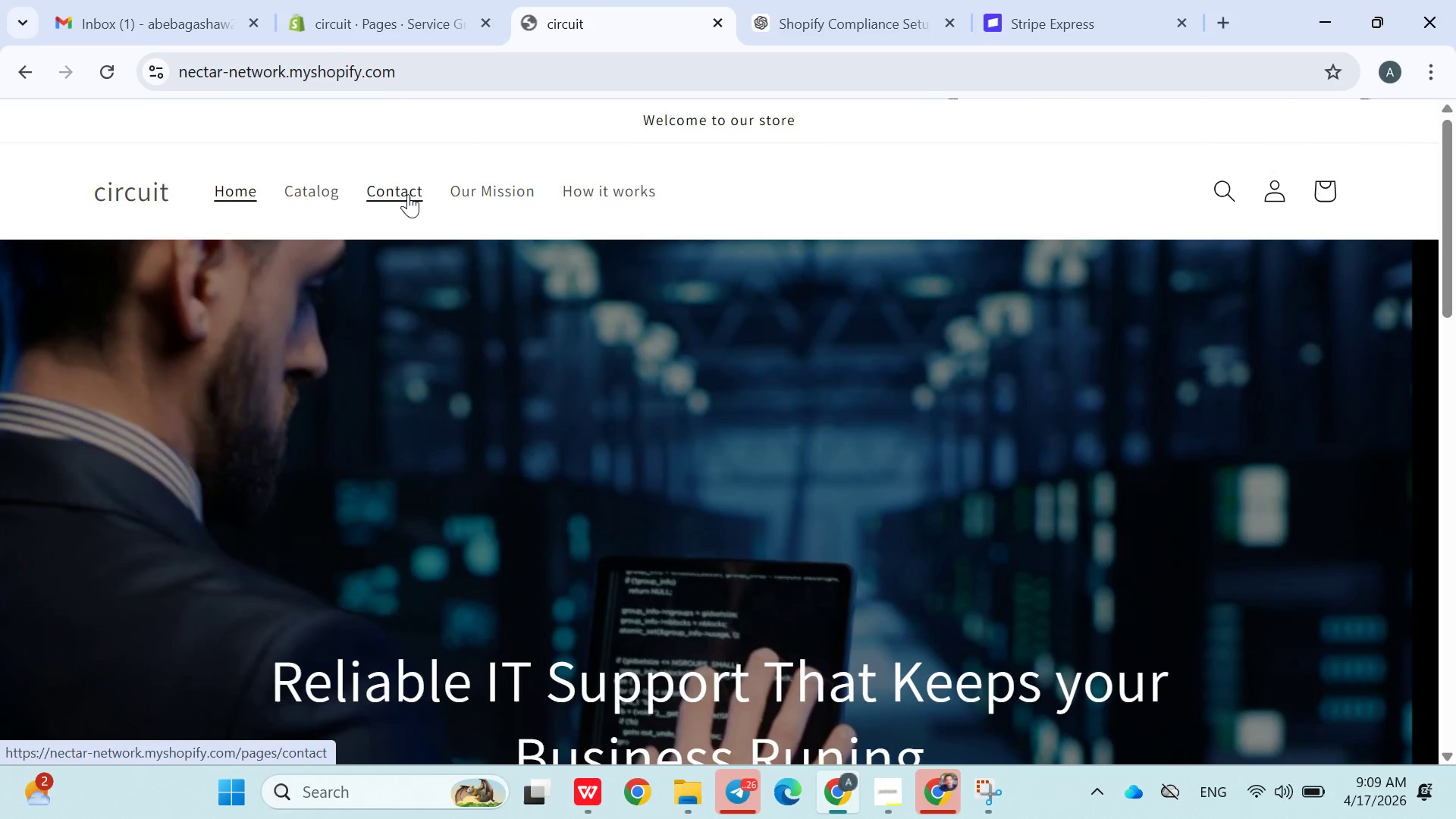 
left_click([324, 187])
 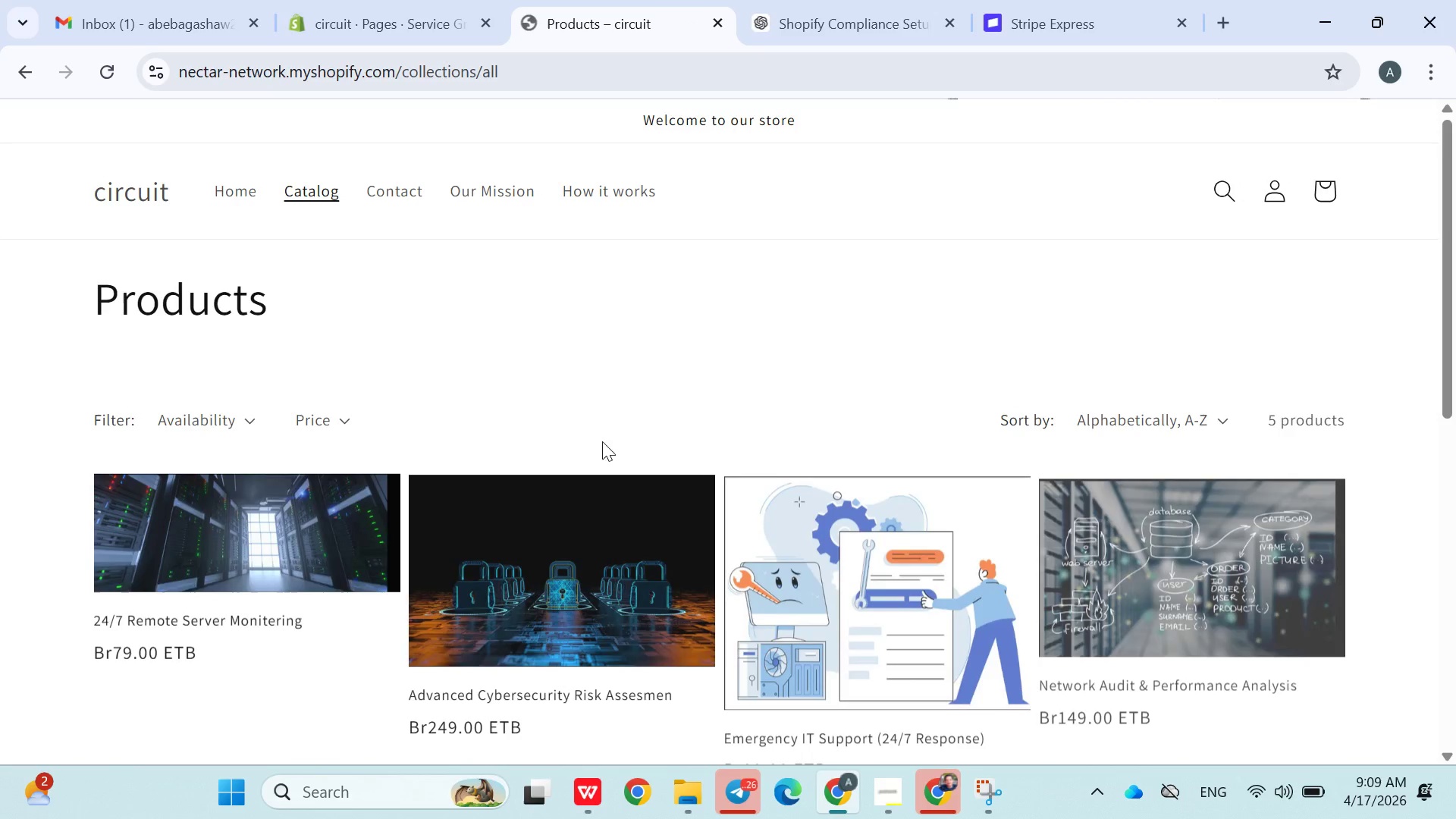 
scroll: coordinate [610, 431], scroll_direction: none, amount: 0.0
 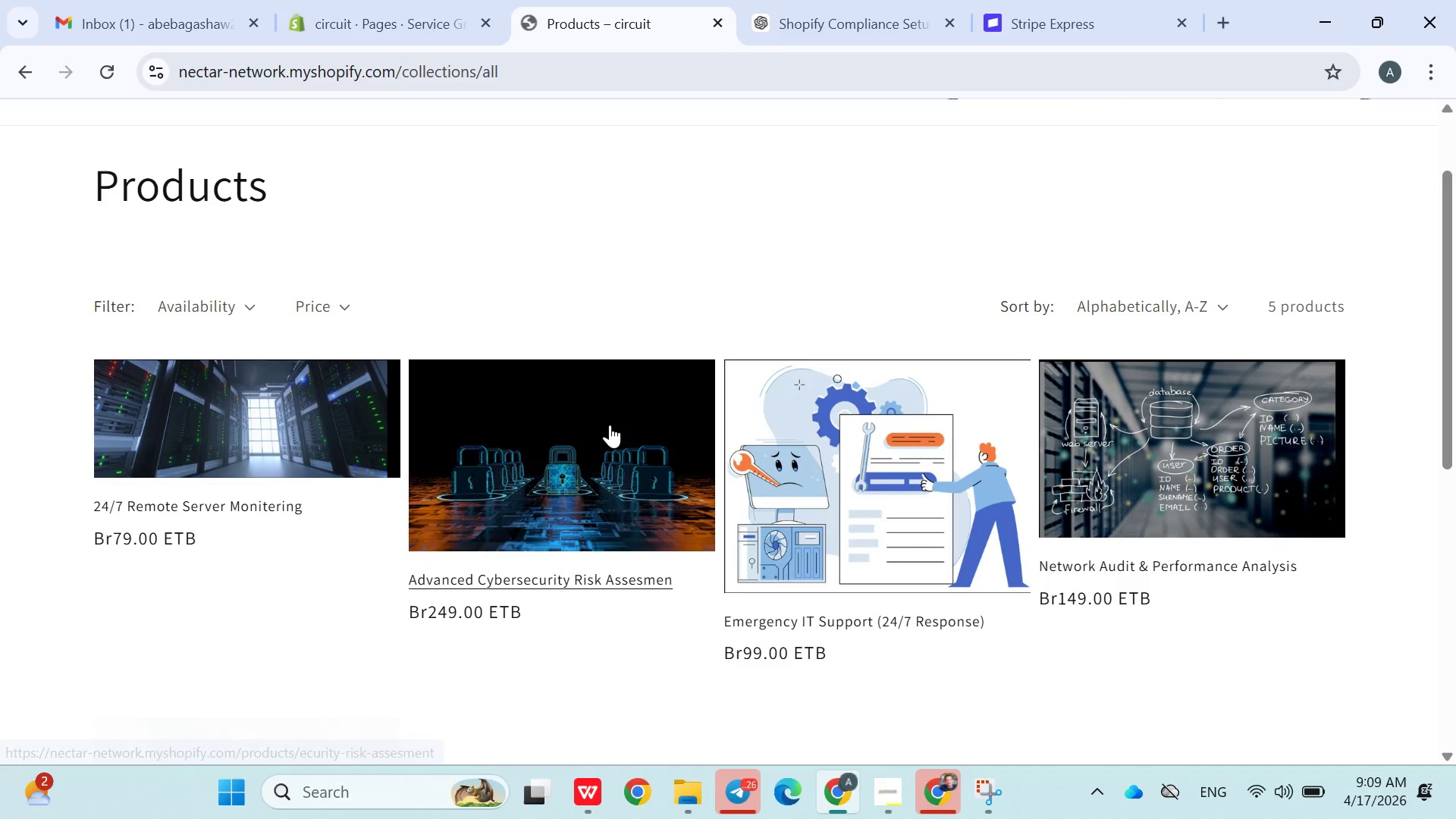 
scroll: coordinate [610, 441], scroll_direction: down, amount: 7.0
 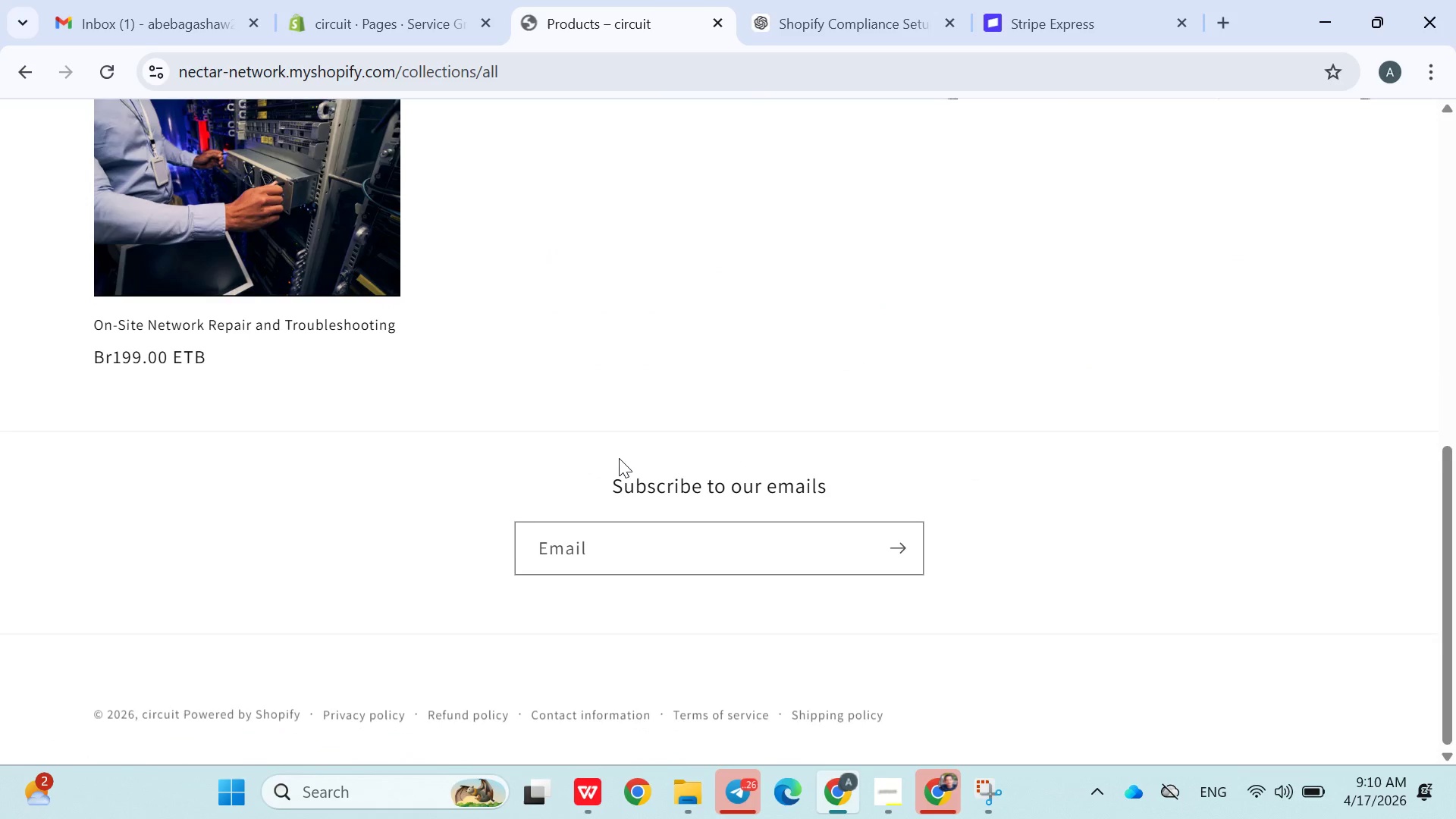 
scroll: coordinate [620, 460], scroll_direction: up, amount: 14.0
 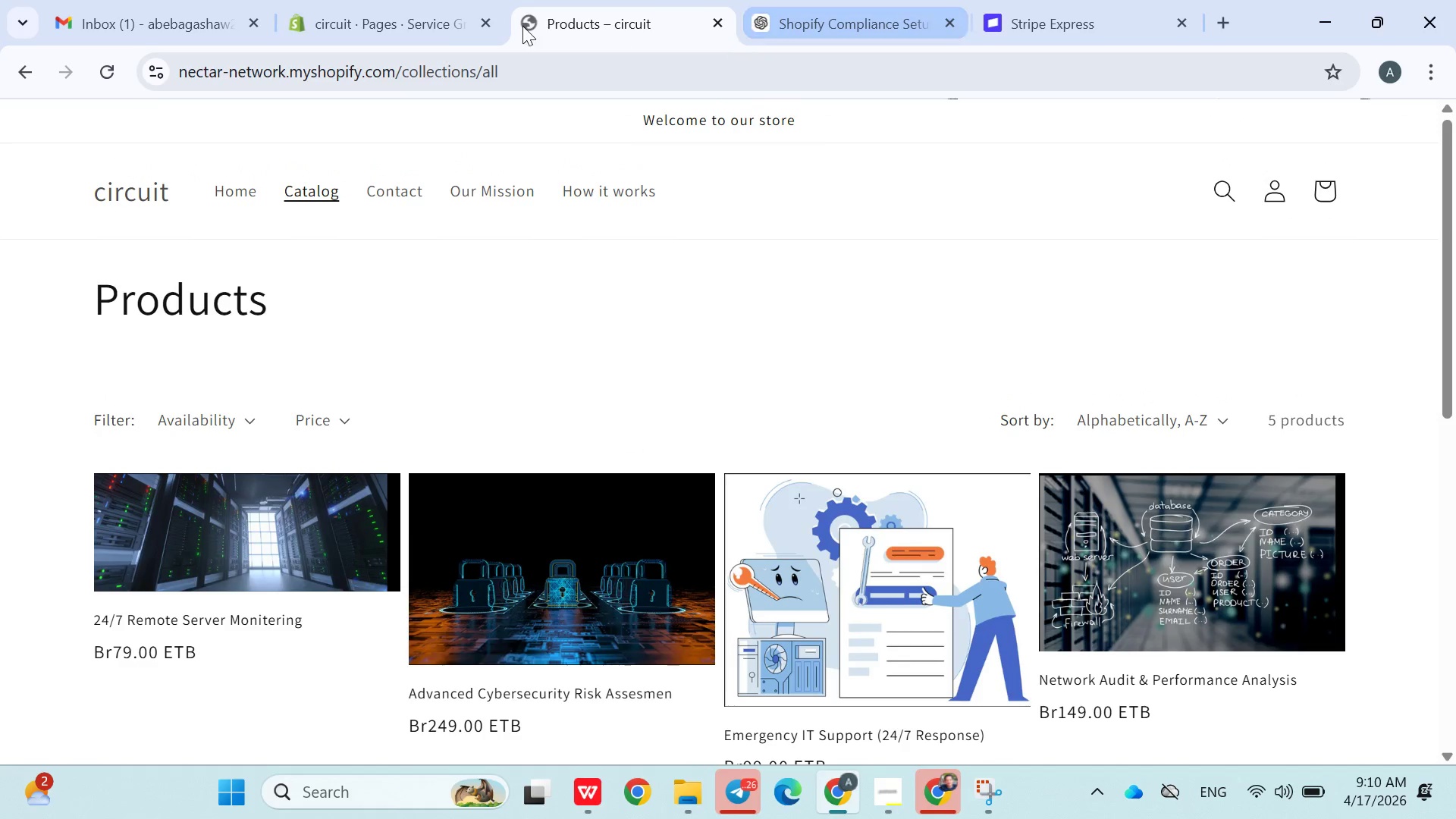 
left_click([416, 24])
 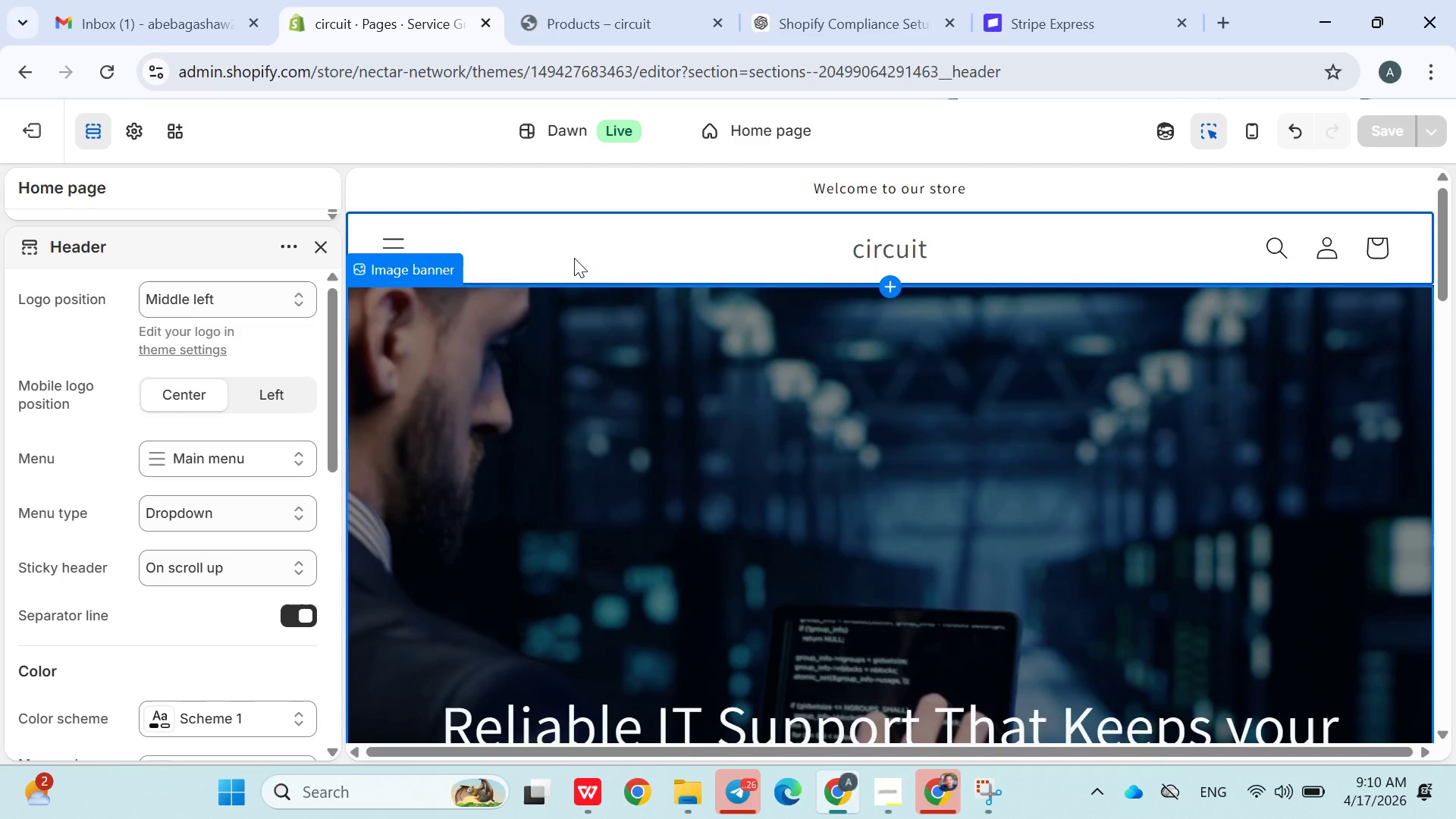 
scroll: coordinate [604, 300], scroll_direction: up, amount: 11.0
 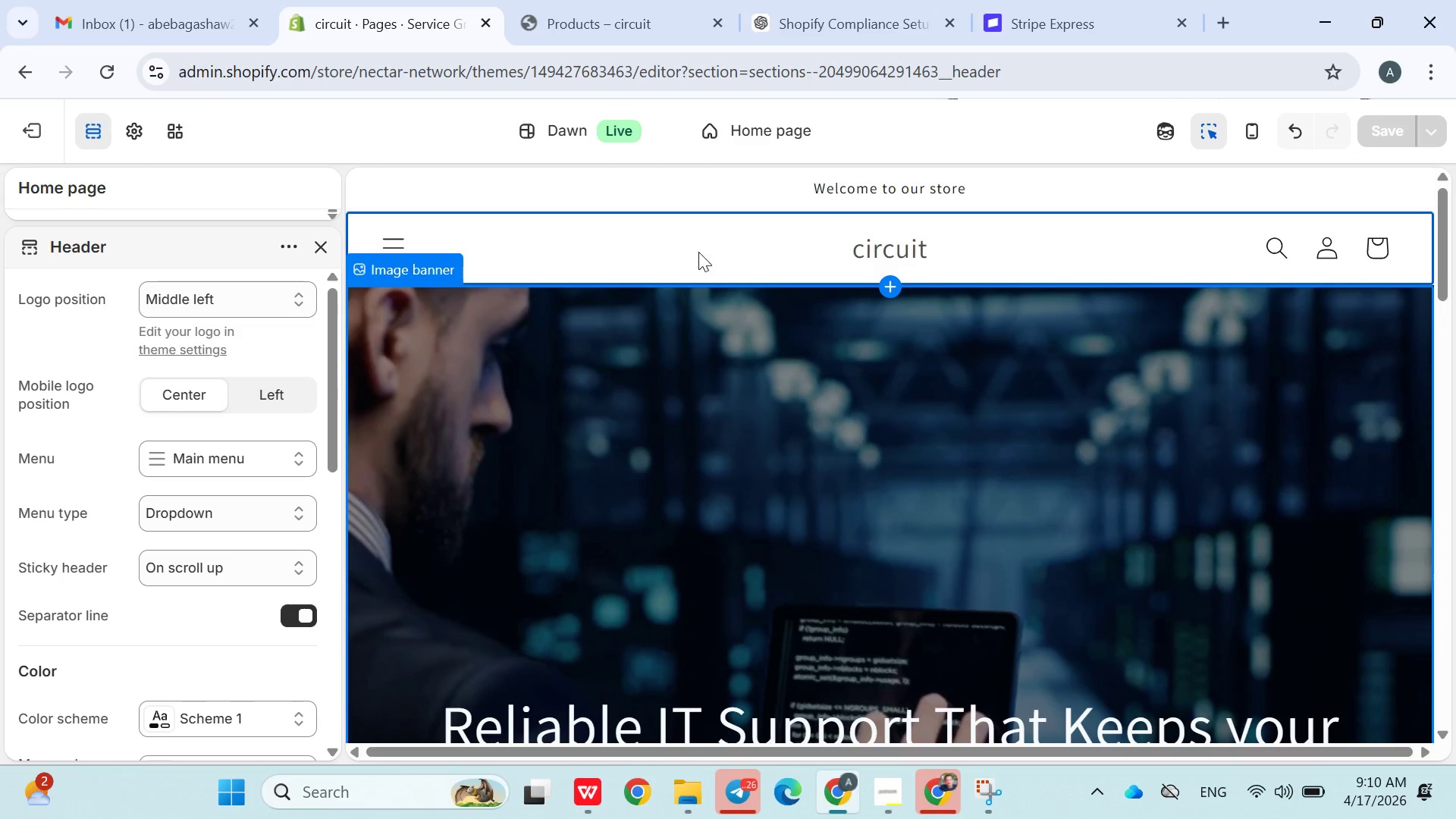 
left_click([705, 246])
 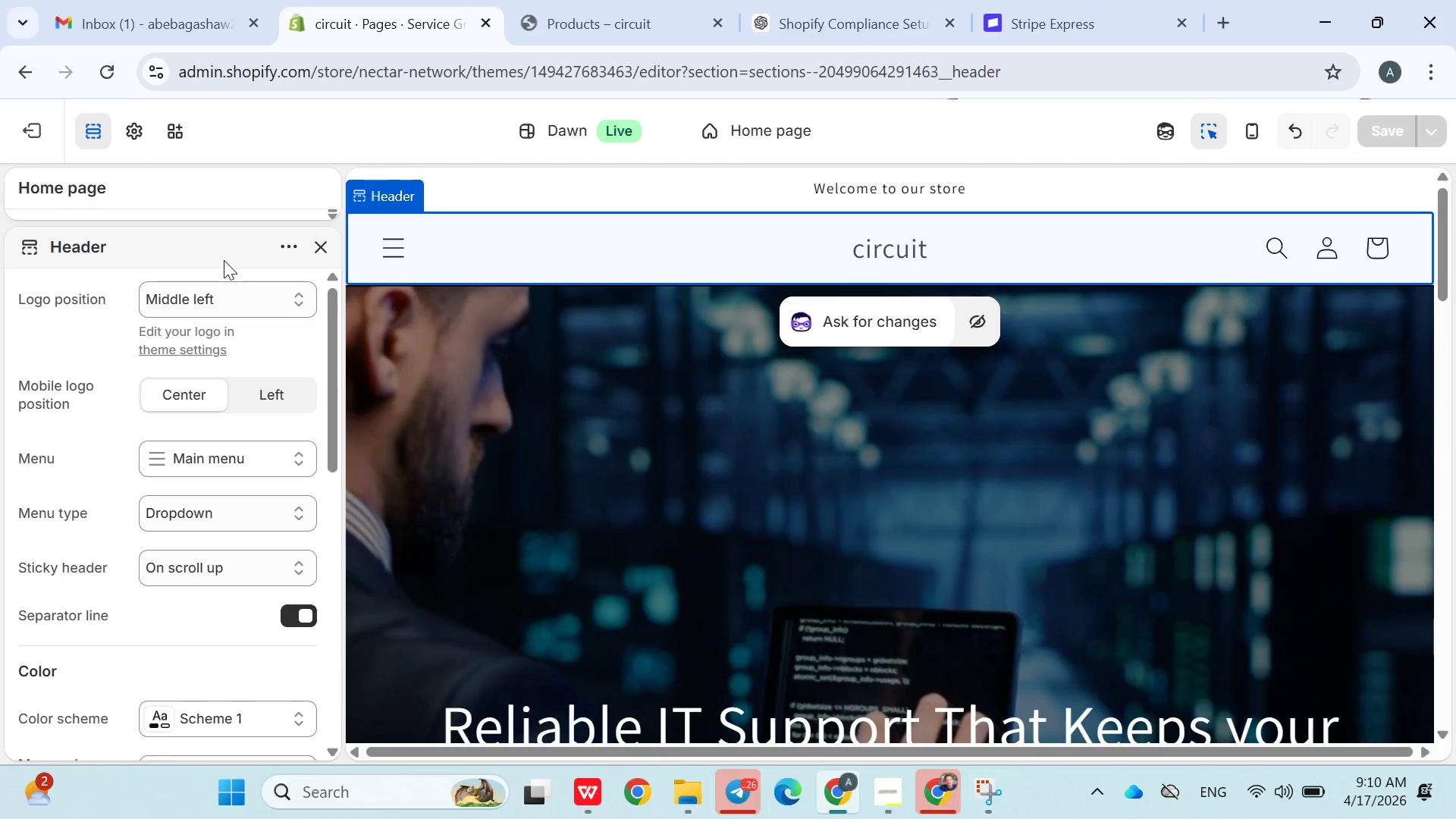 
scroll: coordinate [202, 300], scroll_direction: up, amount: 5.0
 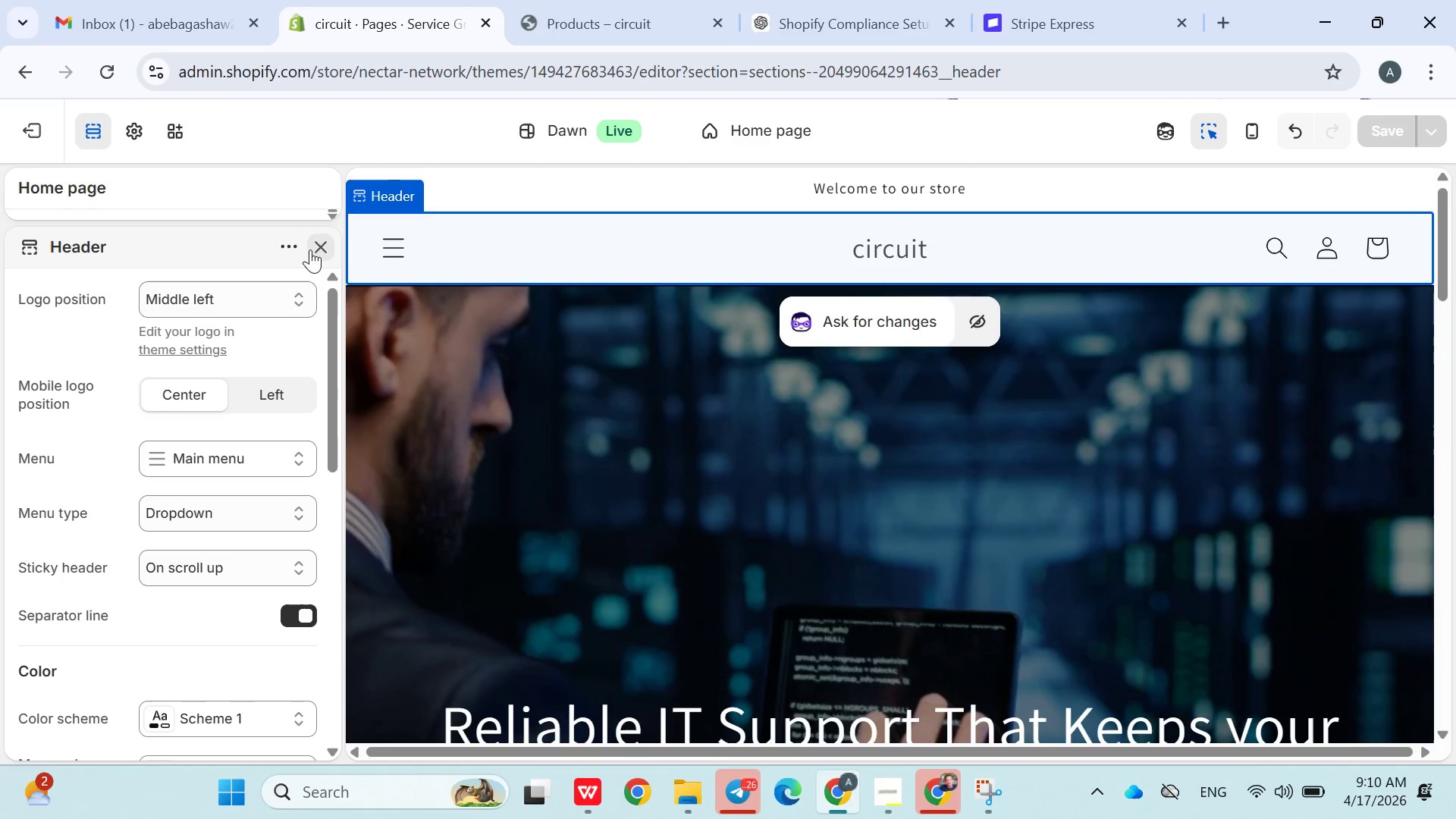 
left_click([296, 248])
 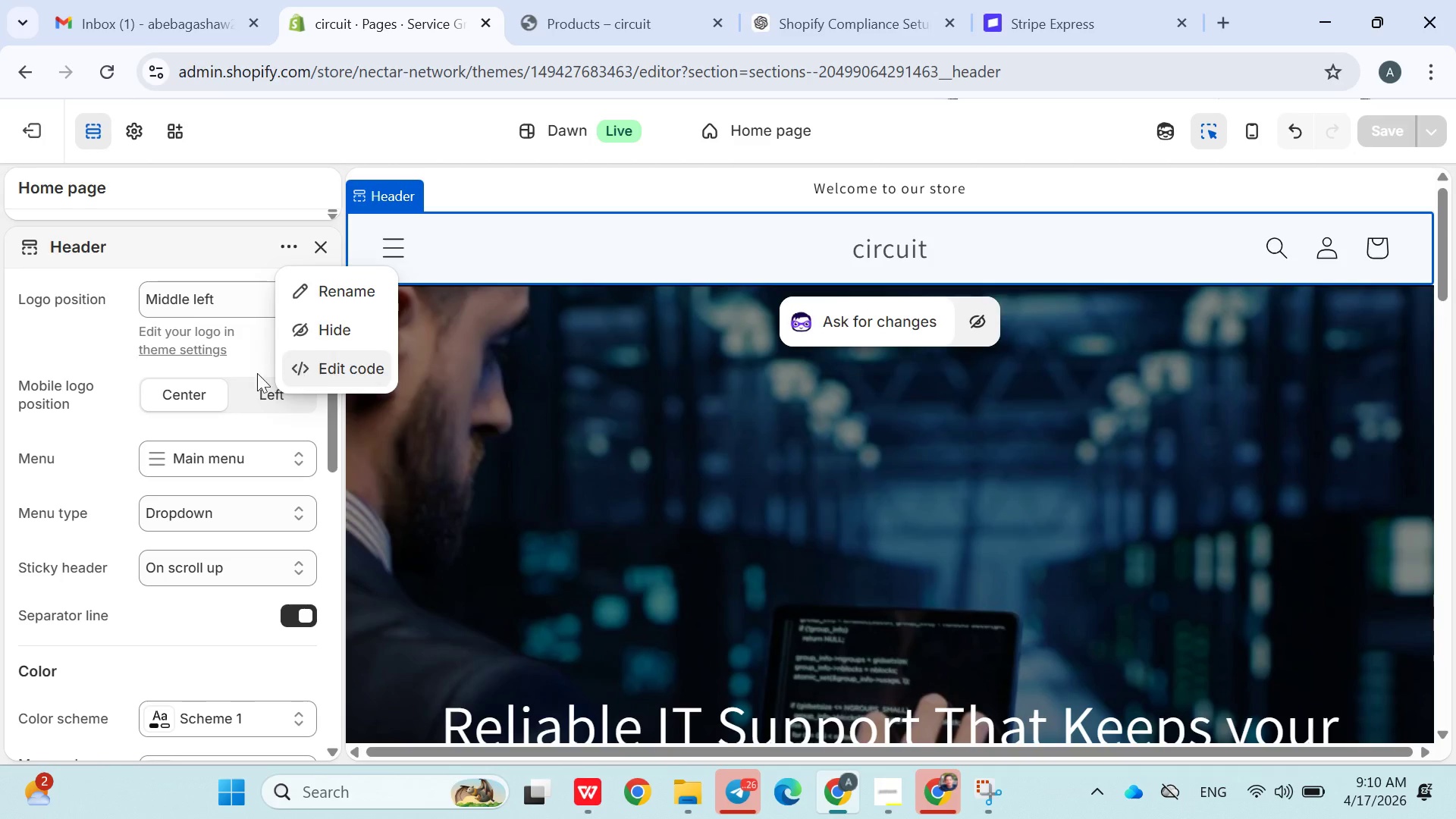 
left_click([78, 356])
 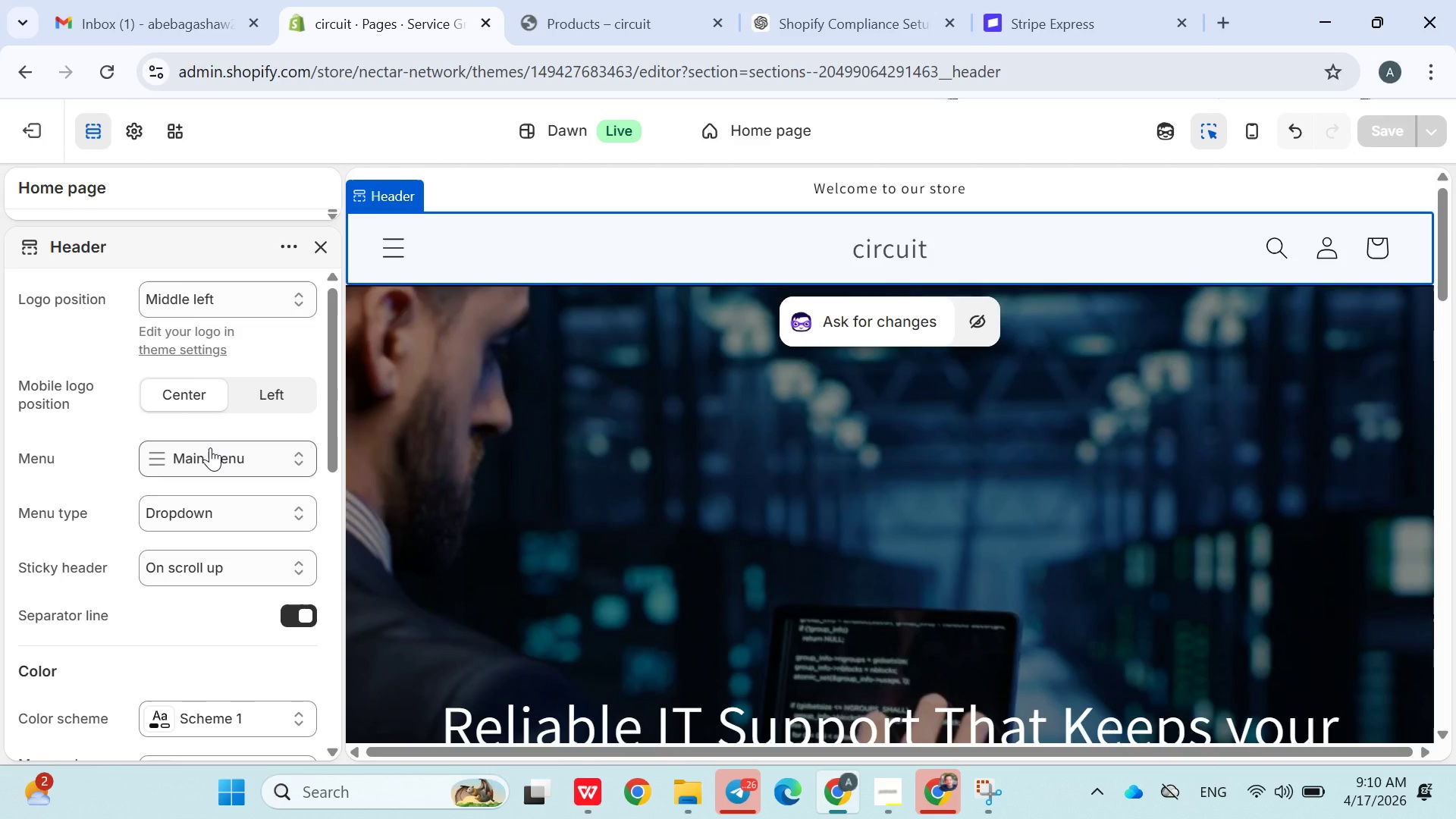 
left_click([210, 447])
 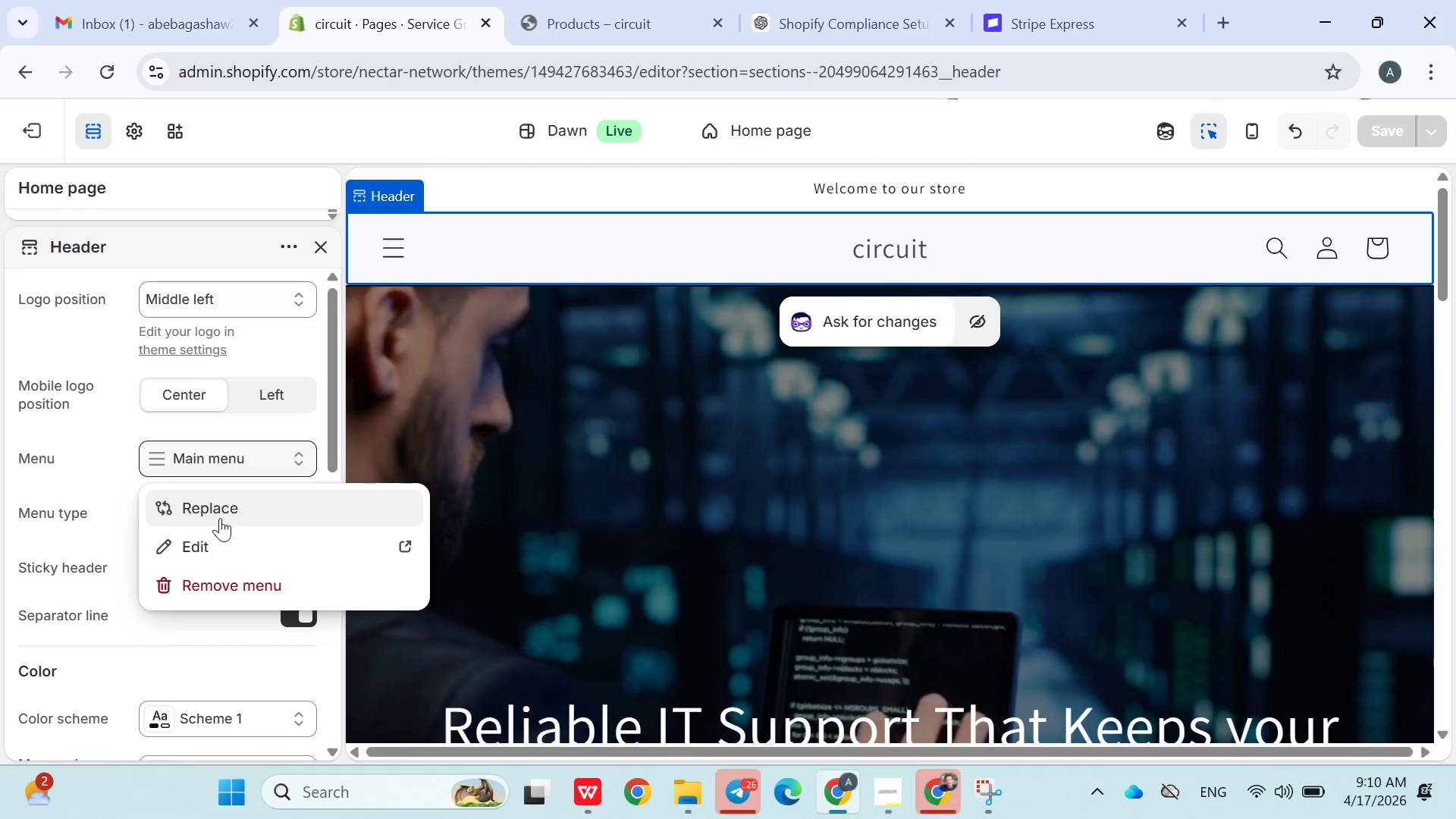 
left_click([216, 535])
 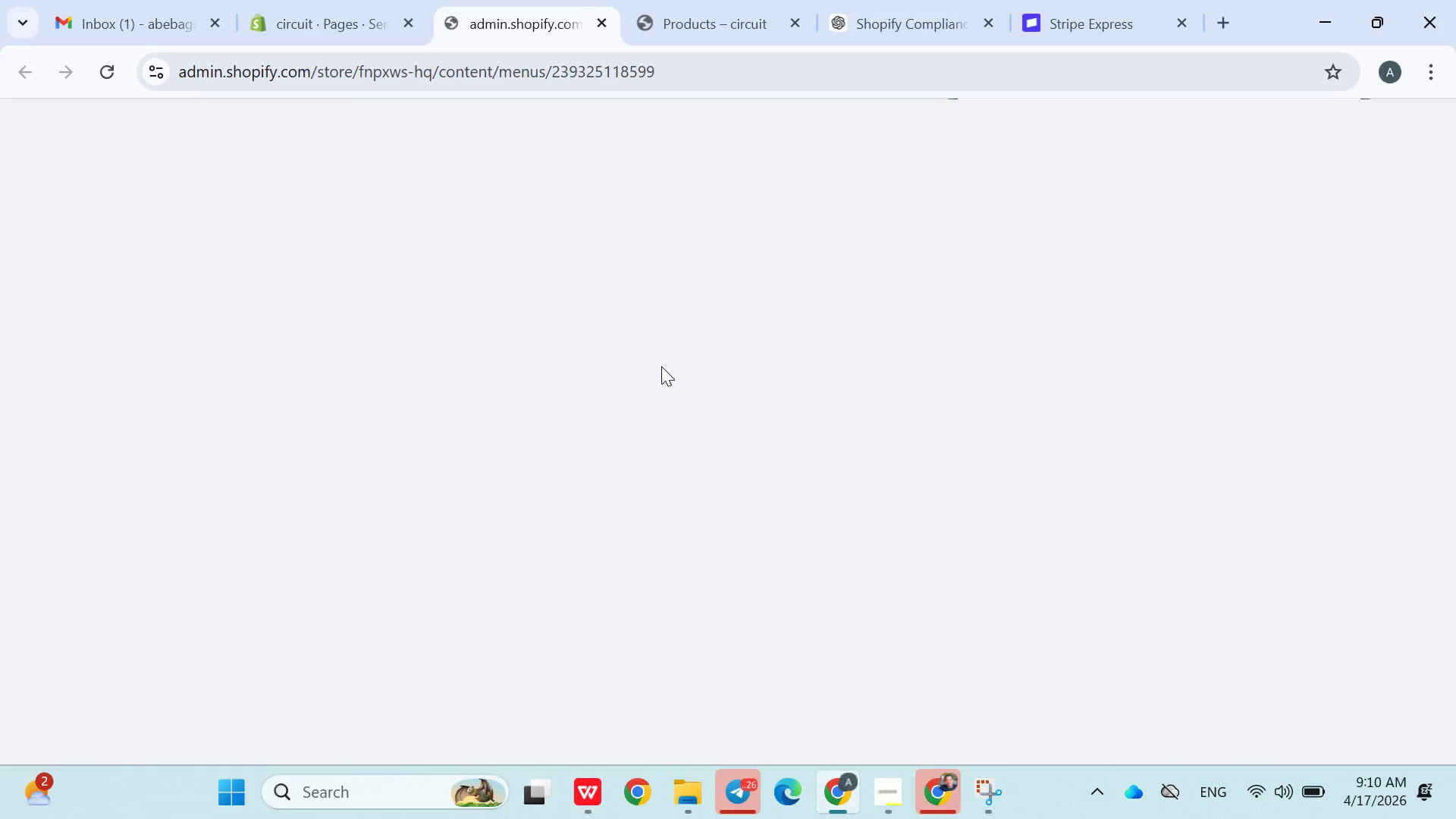 
mouse_move([662, 328])
 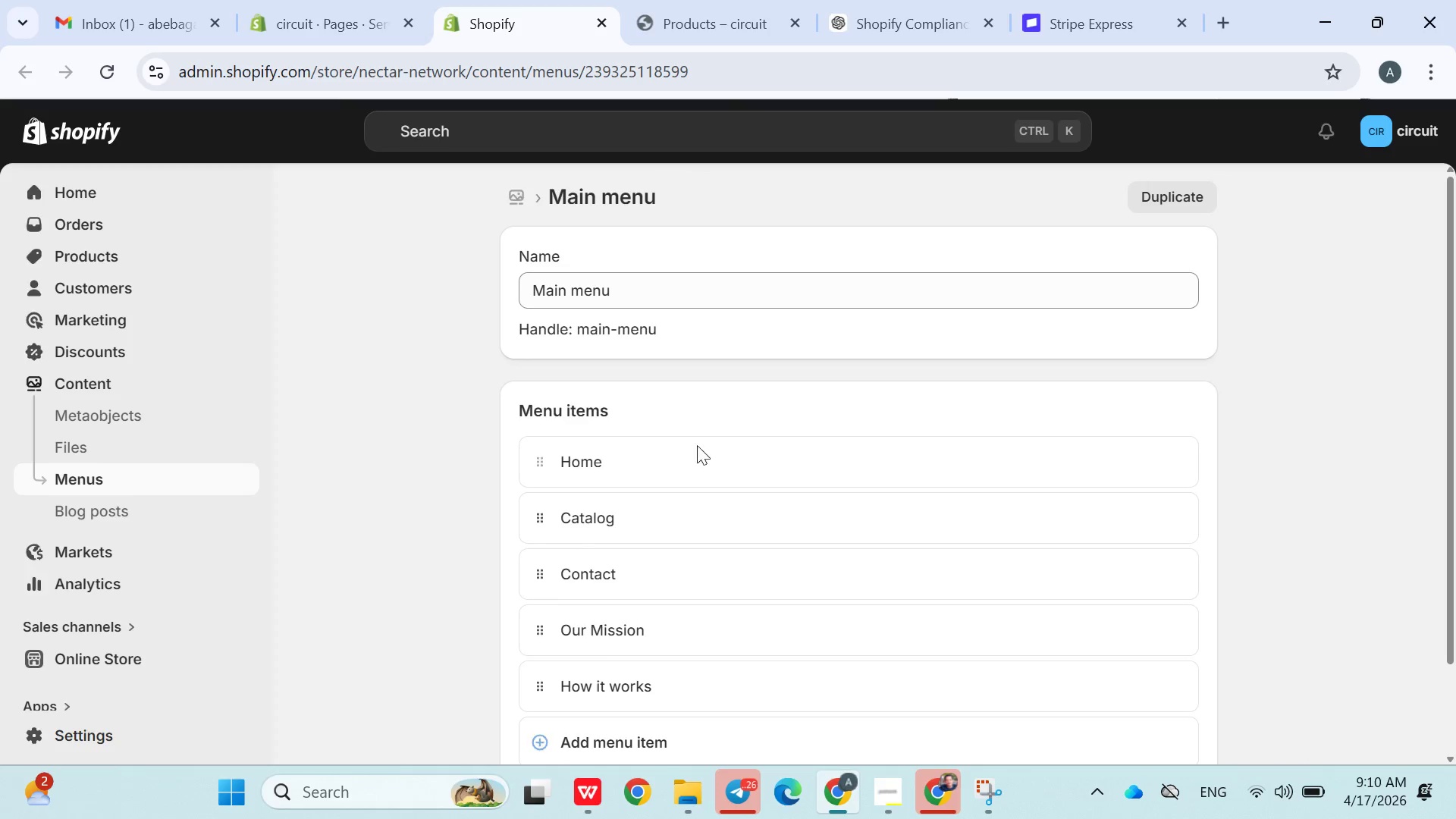 
scroll: coordinate [687, 480], scroll_direction: down, amount: 1.0
 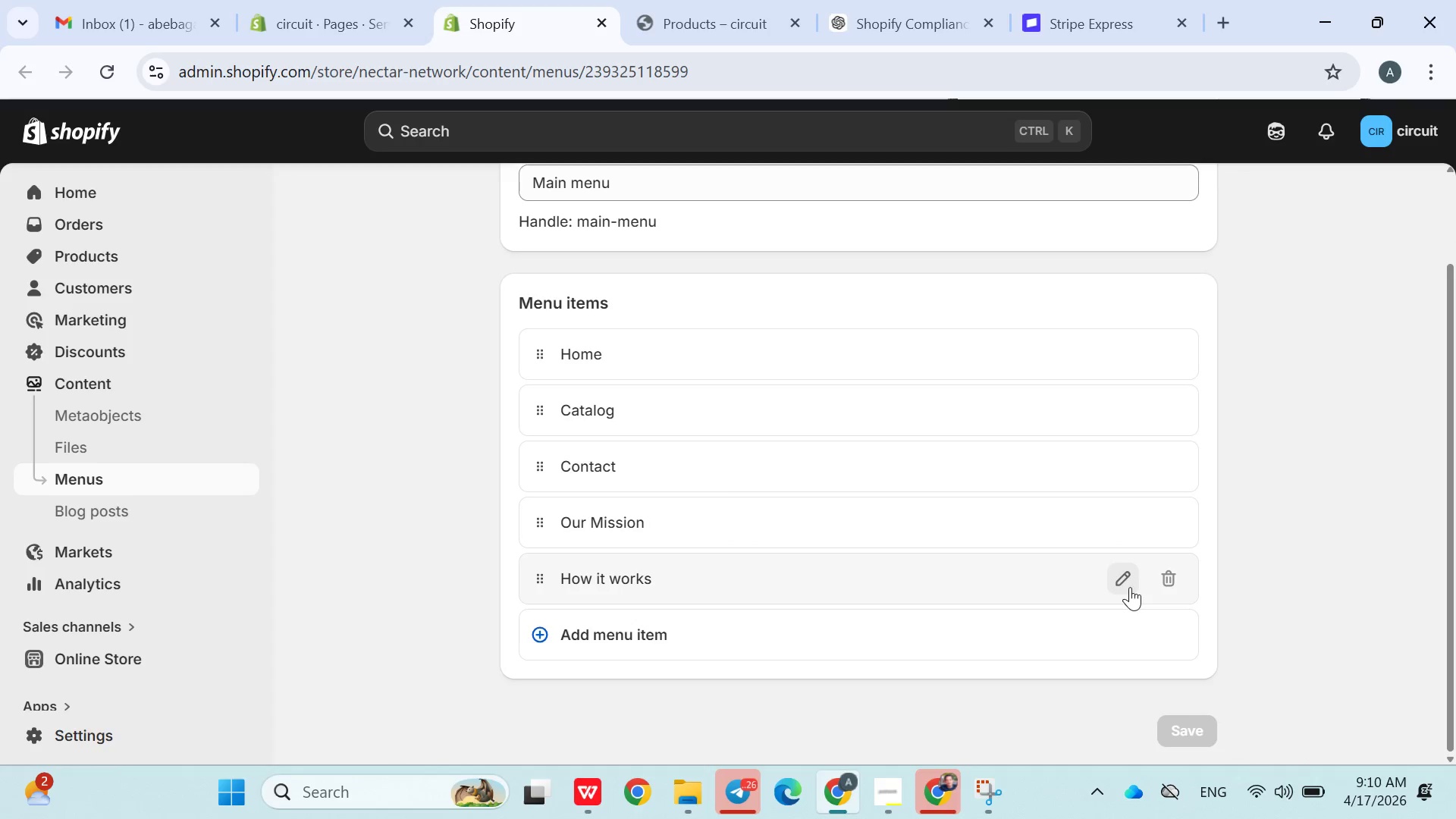 
left_click([1162, 578])
 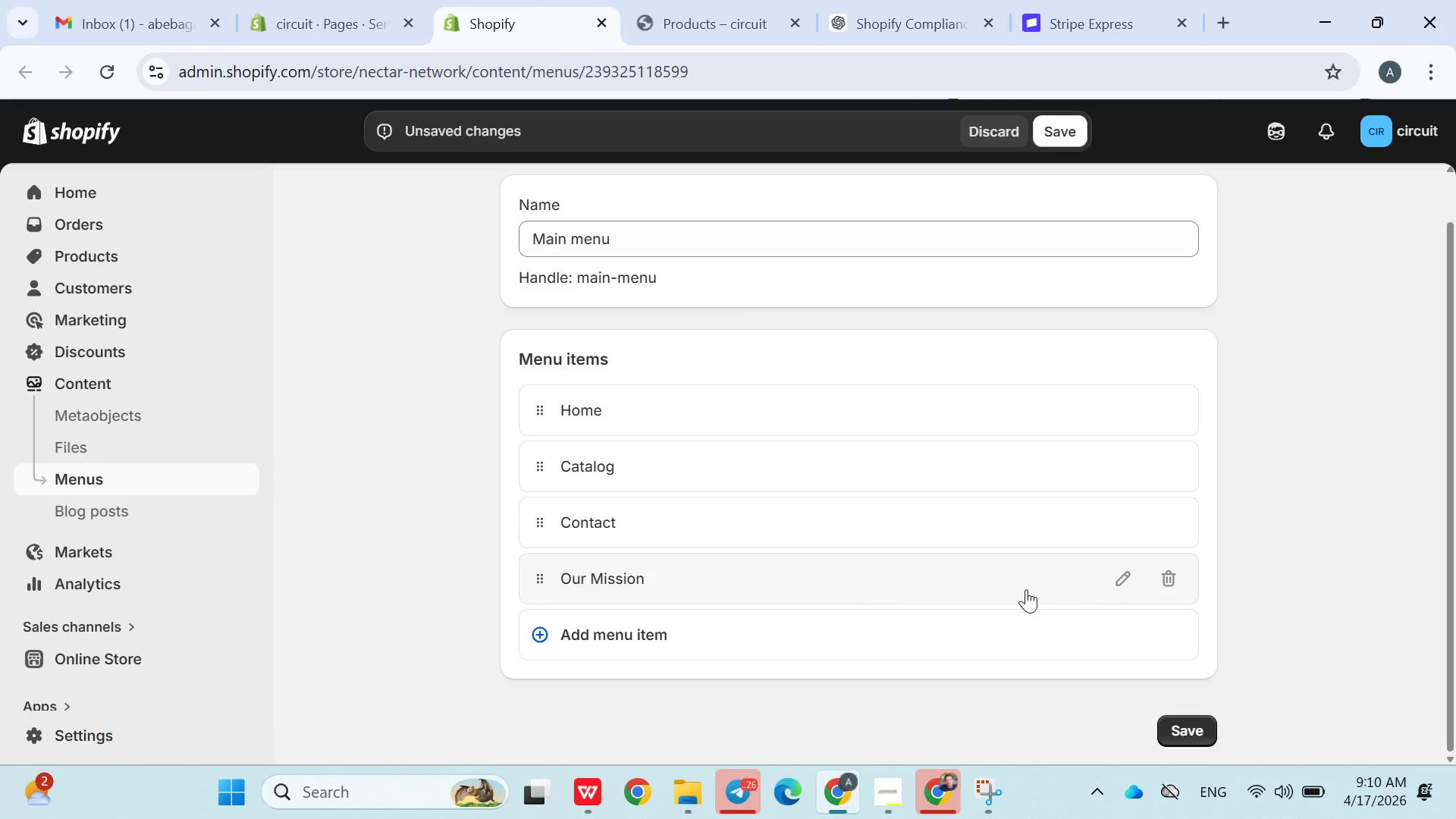 
left_click([1161, 580])
 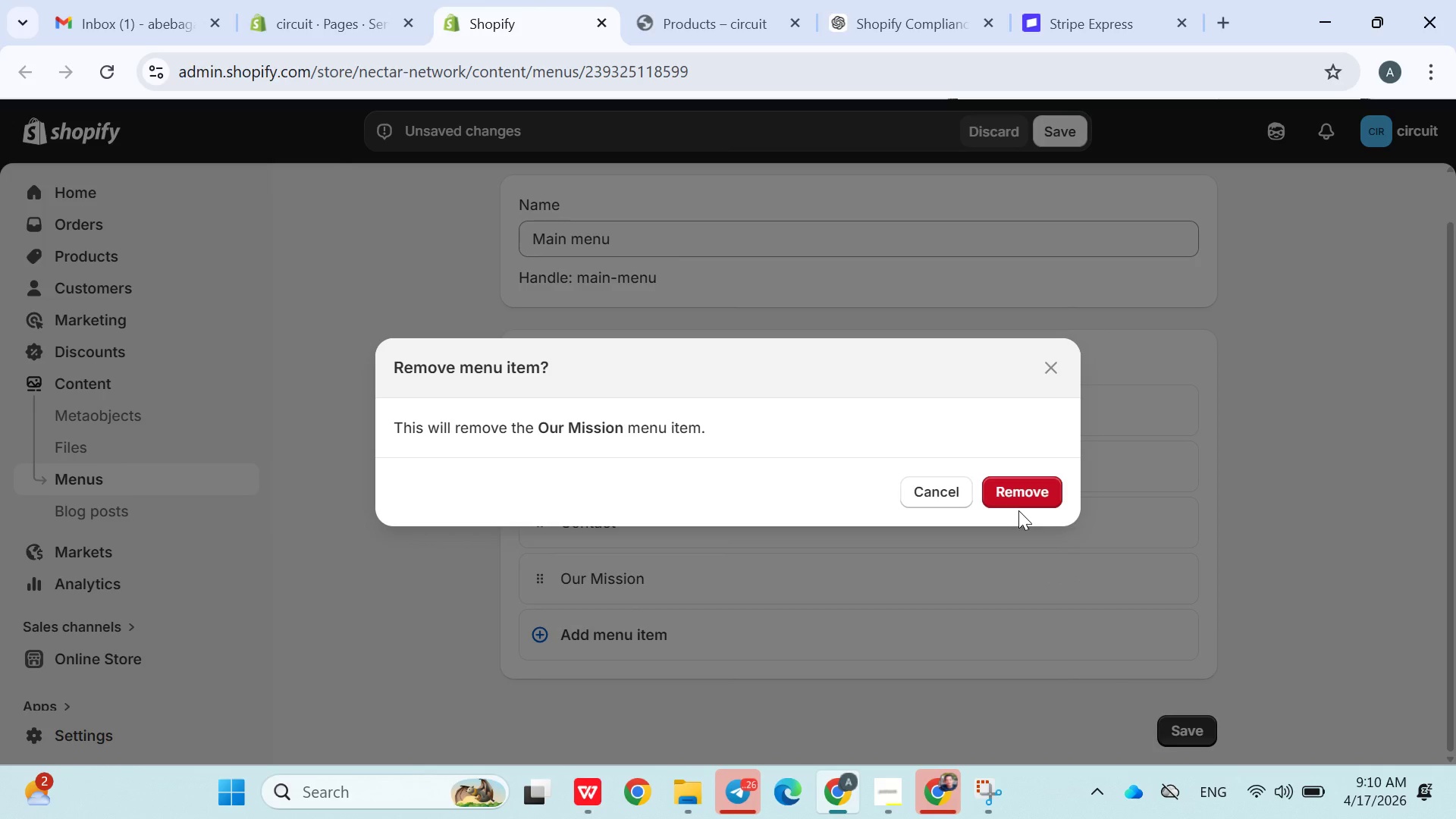 
left_click([1020, 502])
 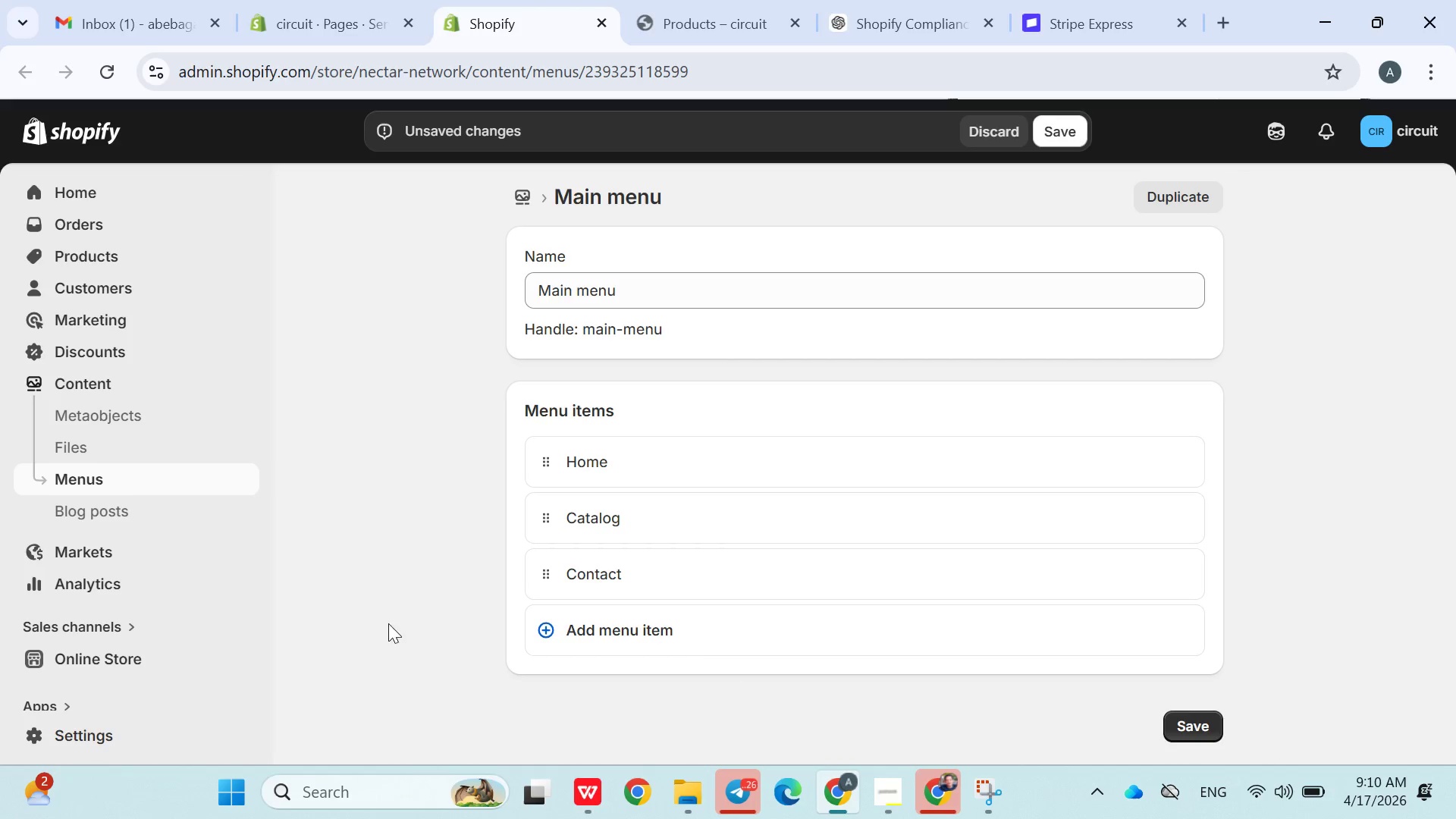 
scroll: coordinate [397, 574], scroll_direction: none, amount: 0.0
 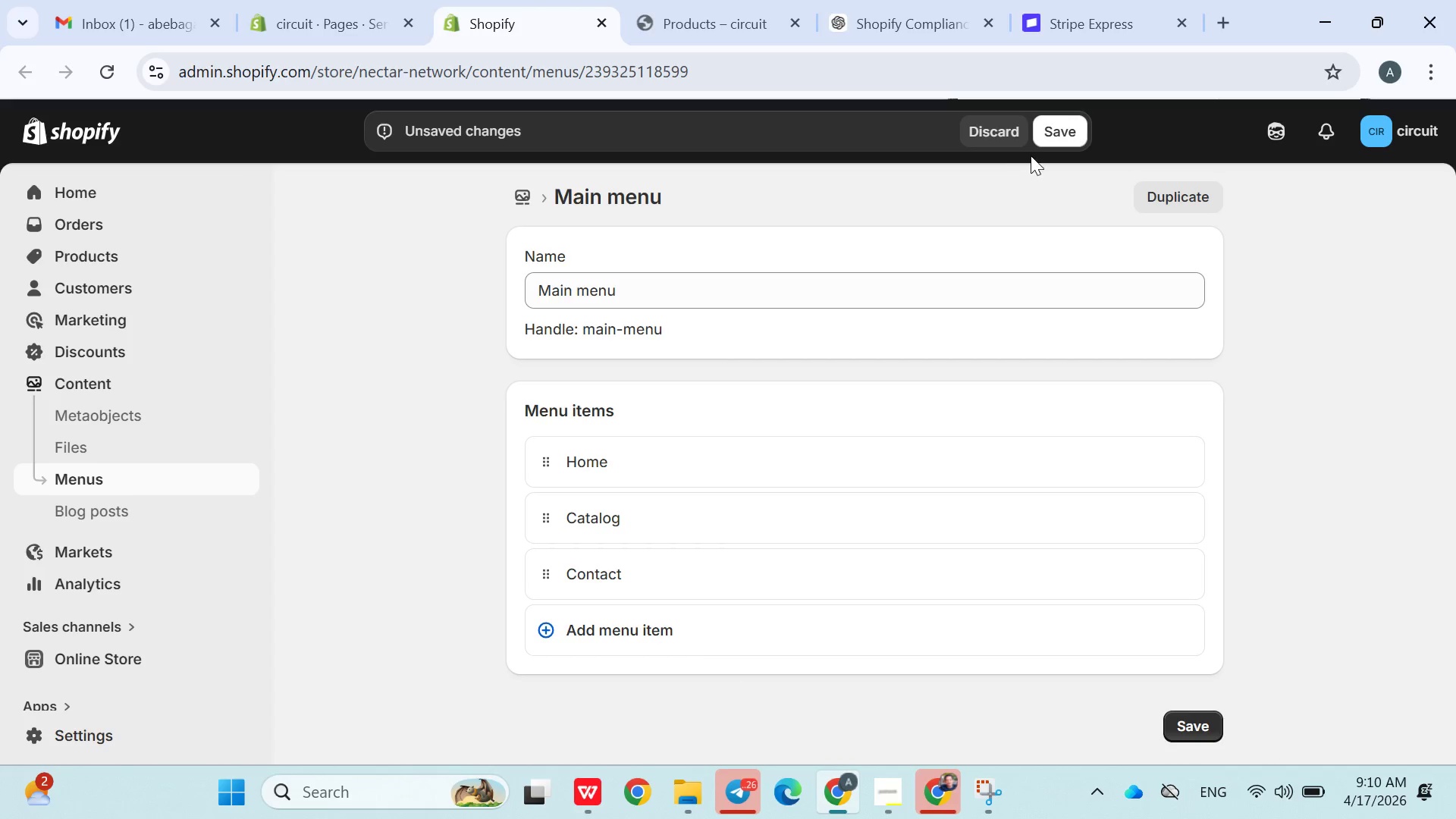 
left_click([1043, 143])
 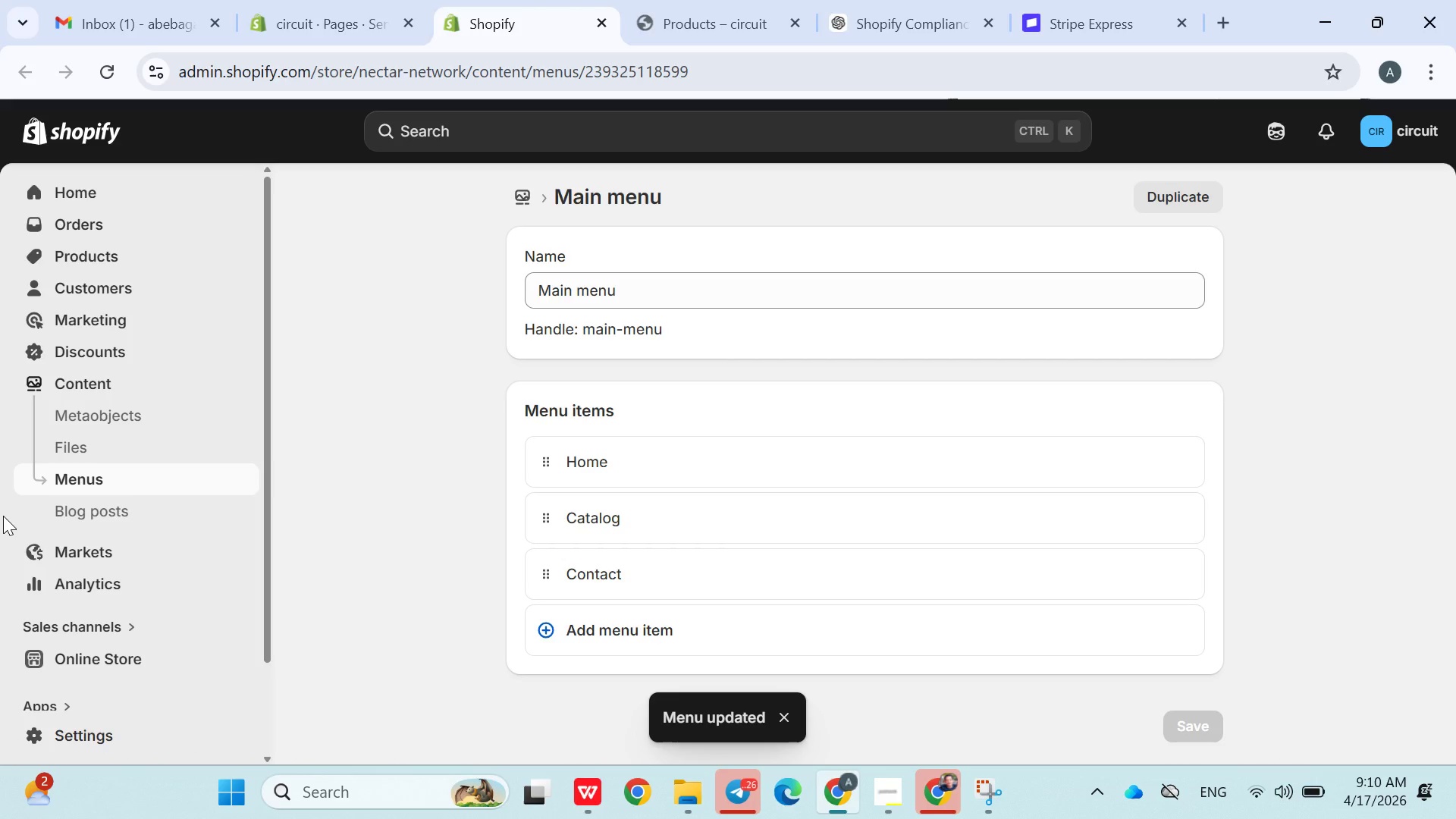 
scroll: coordinate [79, 507], scroll_direction: up, amount: 5.0
 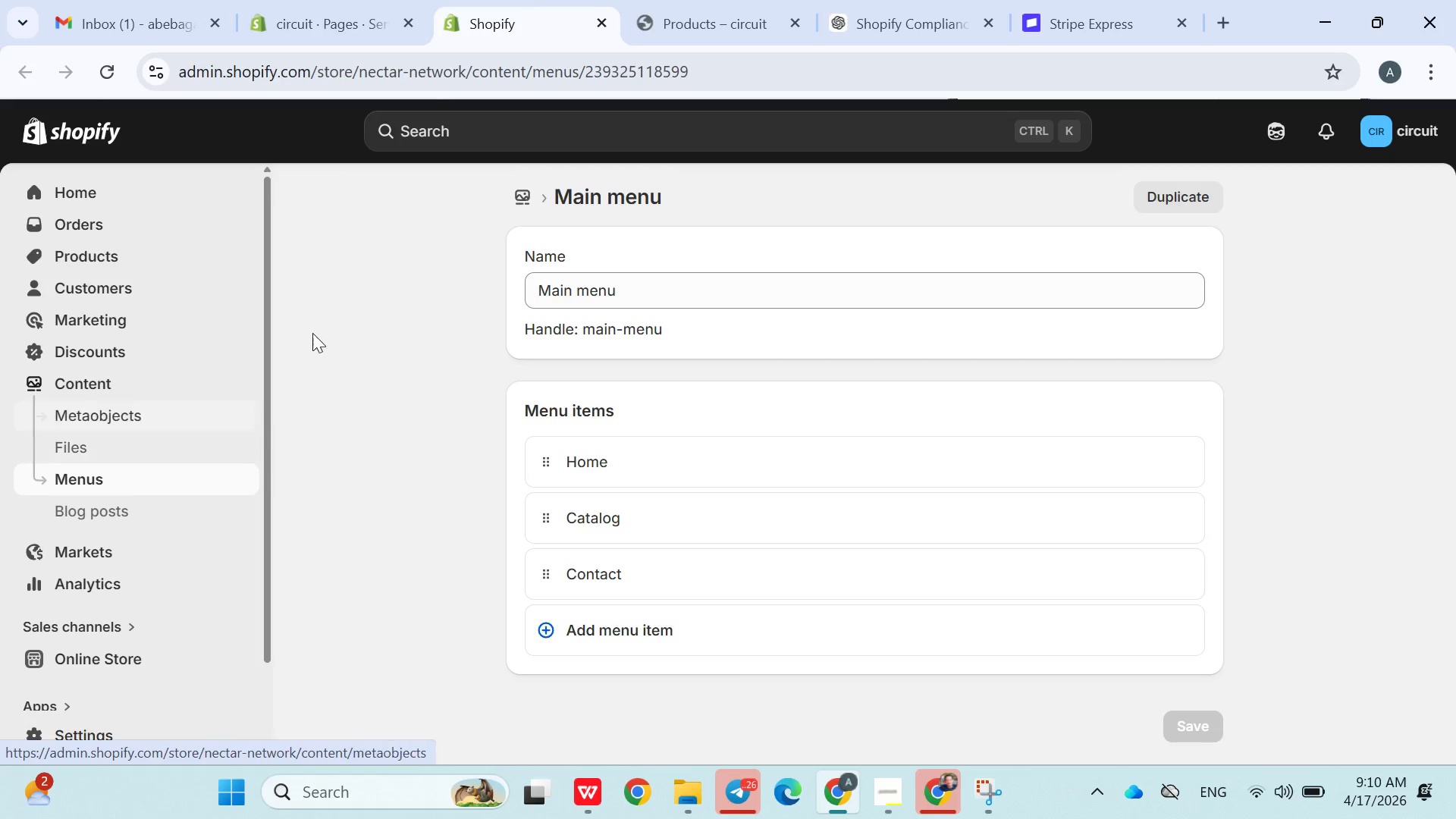 
left_click([350, 34])
 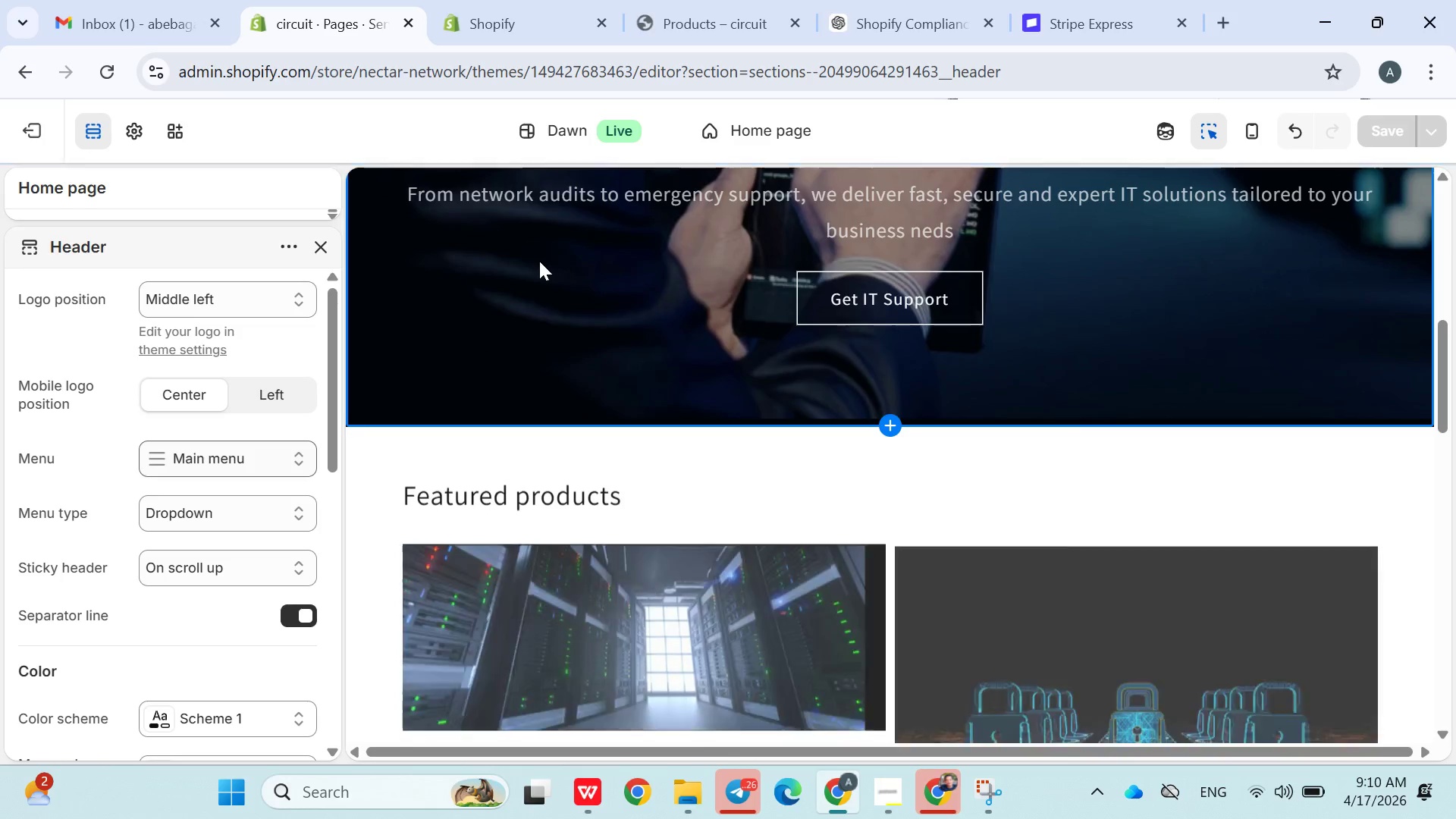 
scroll: coordinate [677, 315], scroll_direction: up, amount: 3.0
 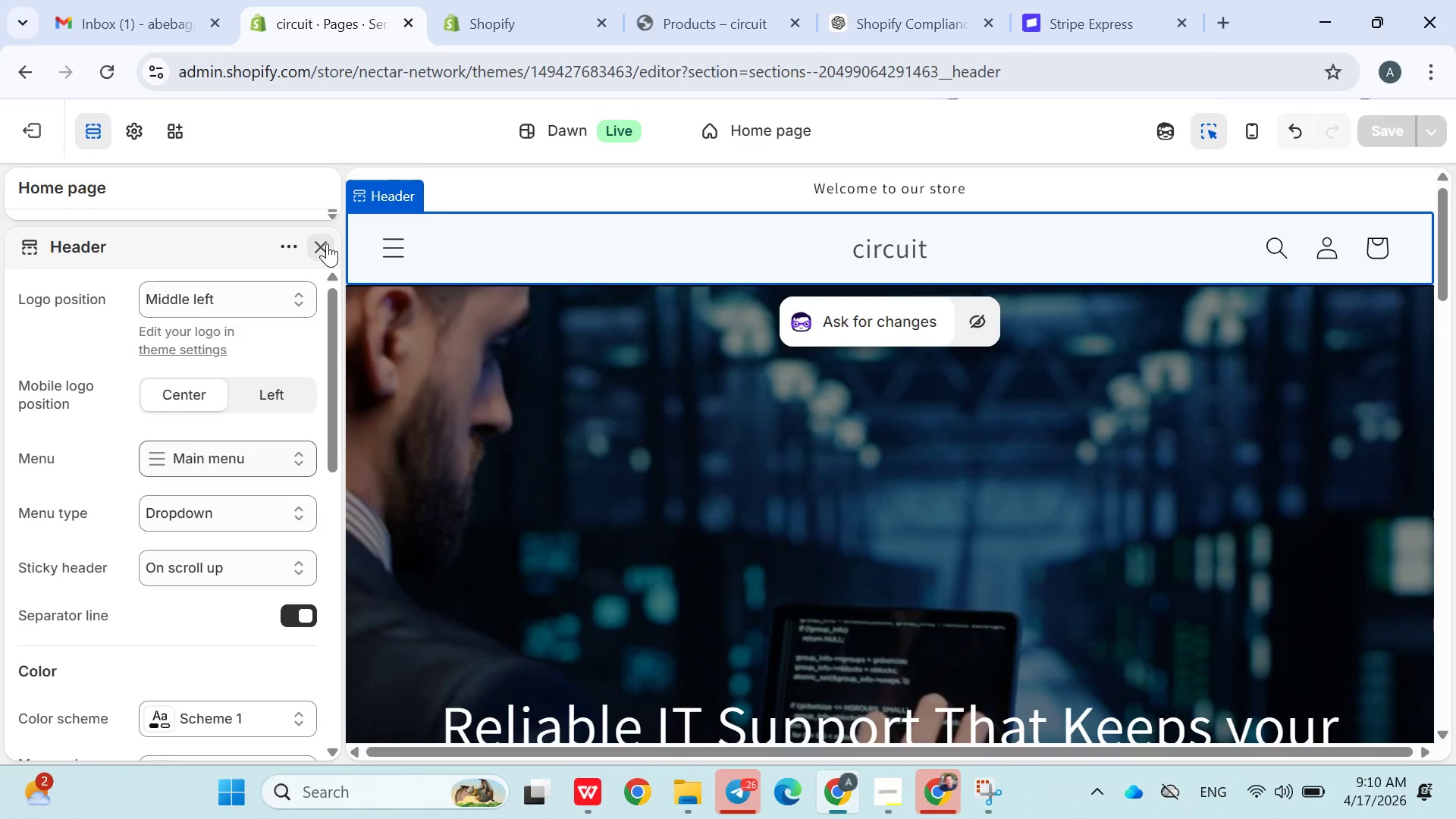 
left_click([327, 243])
 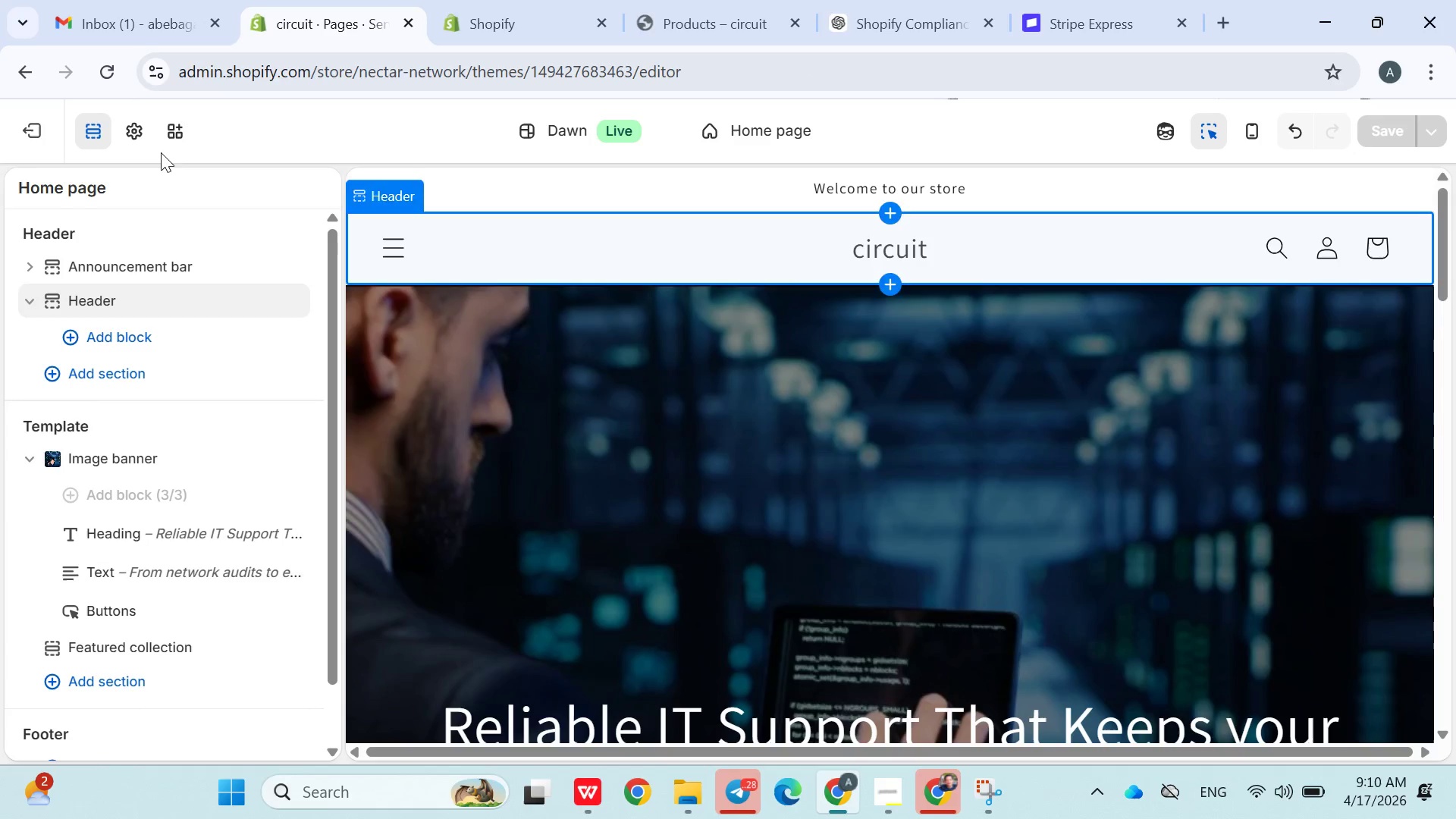 
left_click([89, 125])
 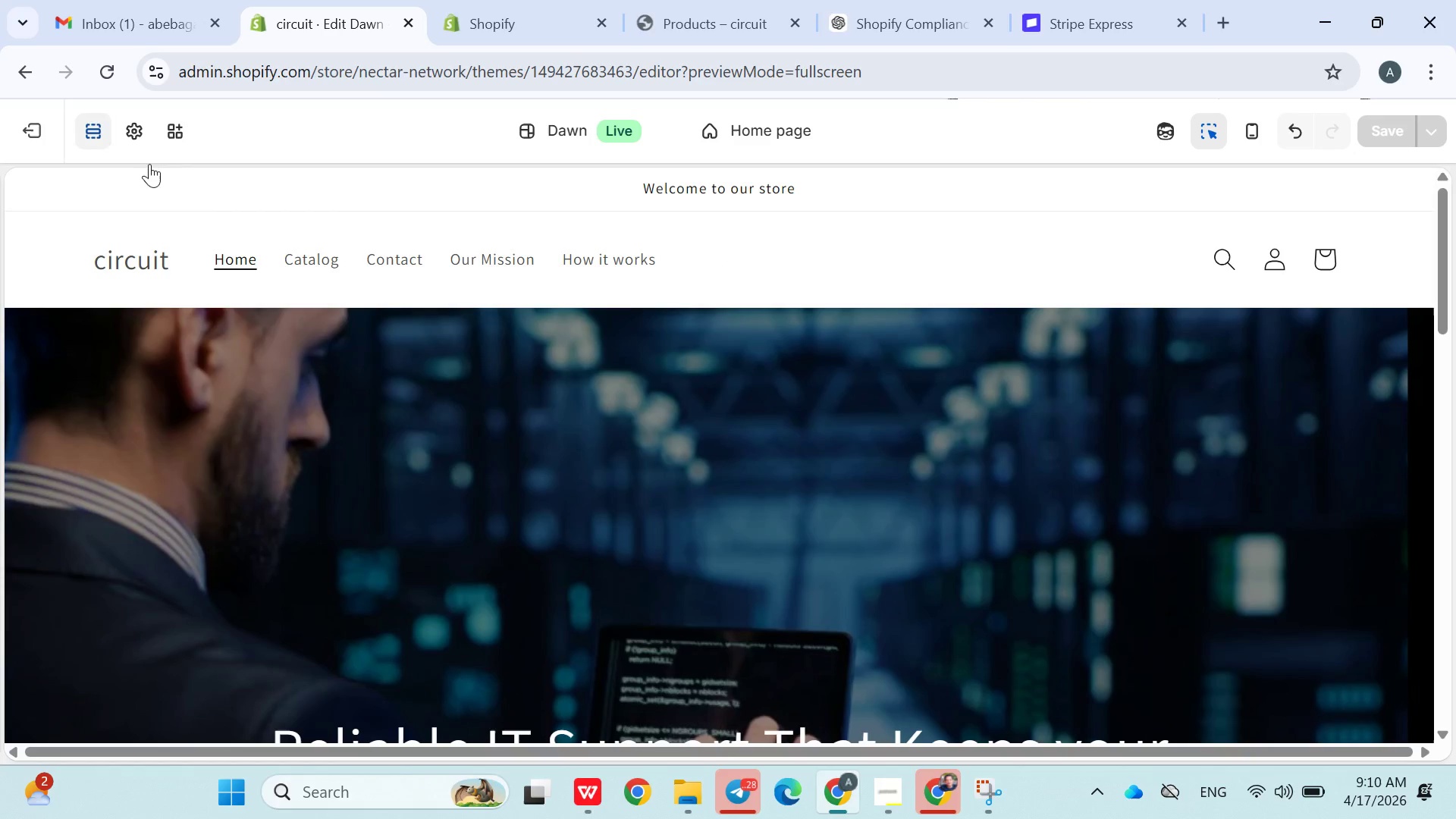 
scroll: coordinate [411, 403], scroll_direction: none, amount: 0.0
 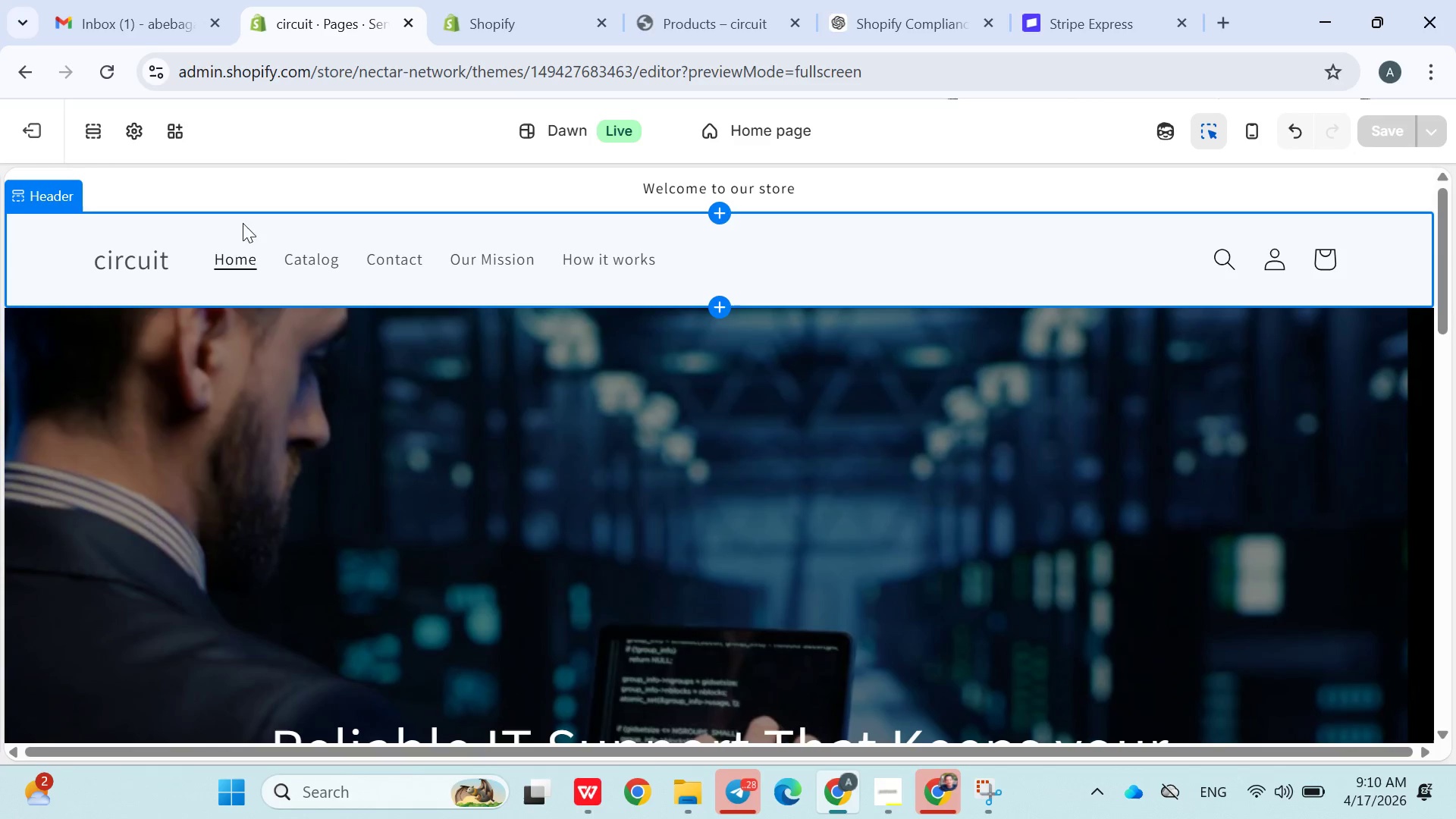 
left_click([116, 68])
 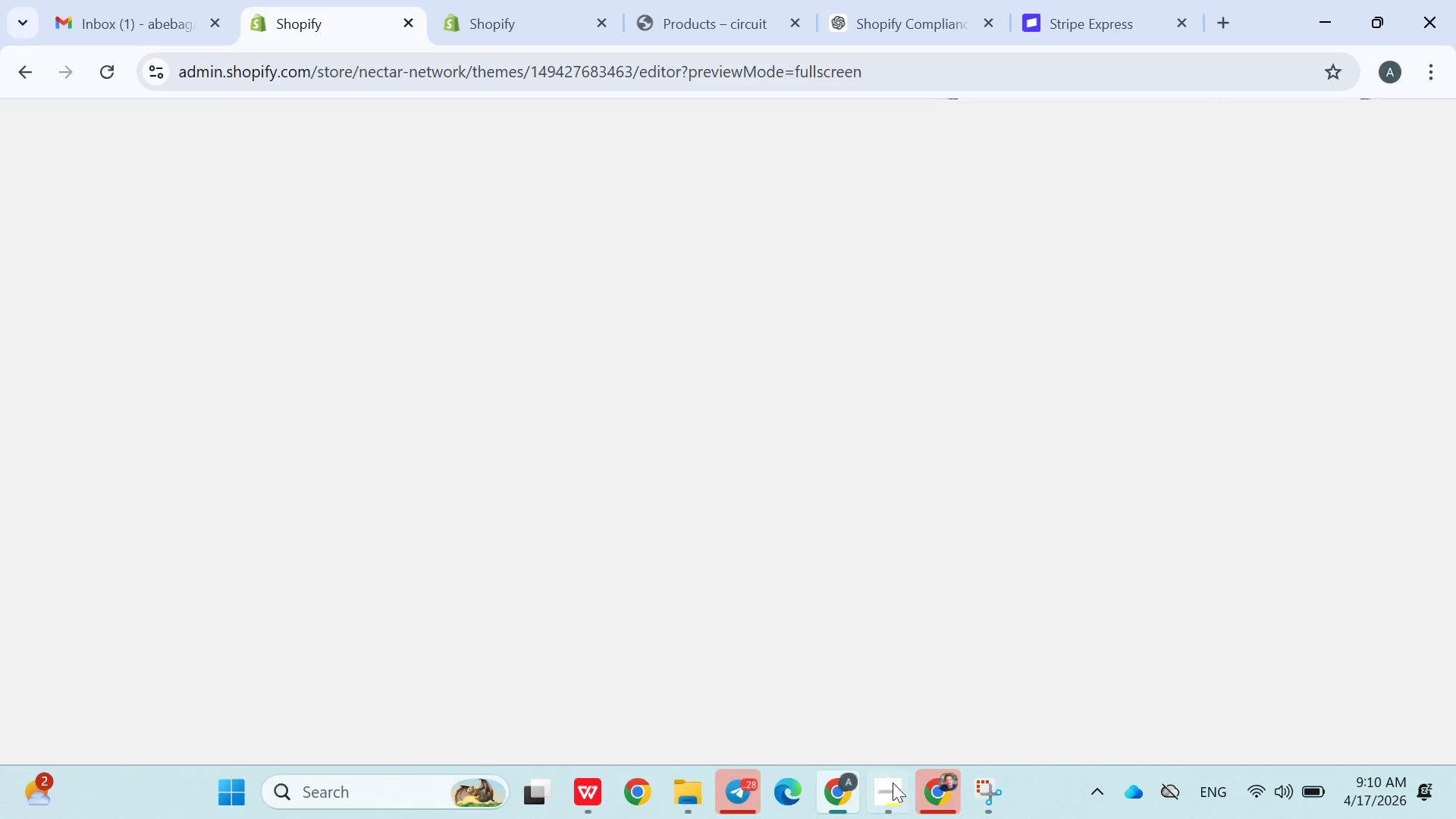 
wait(5.48)
 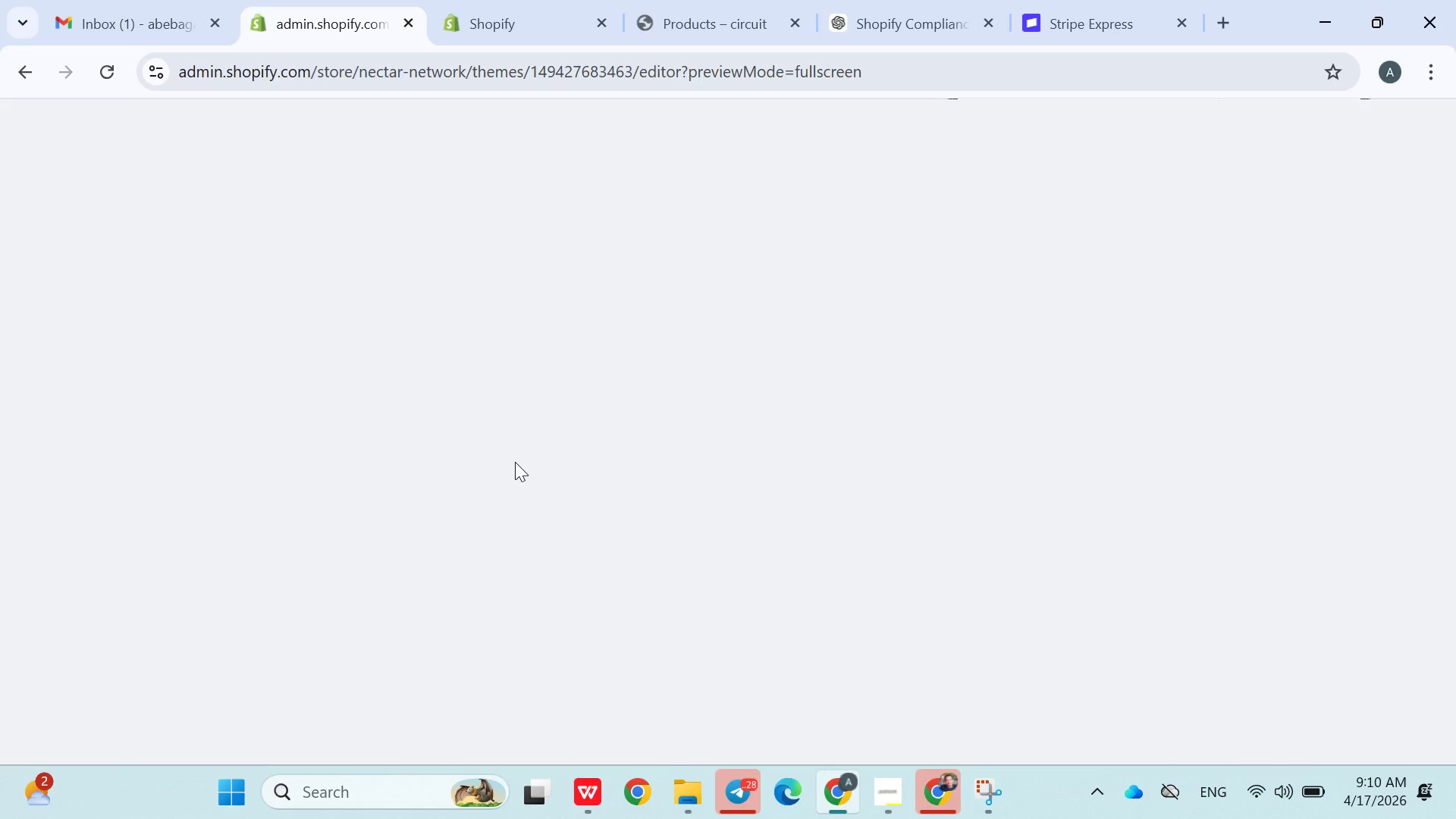 
left_click([160, 19])
 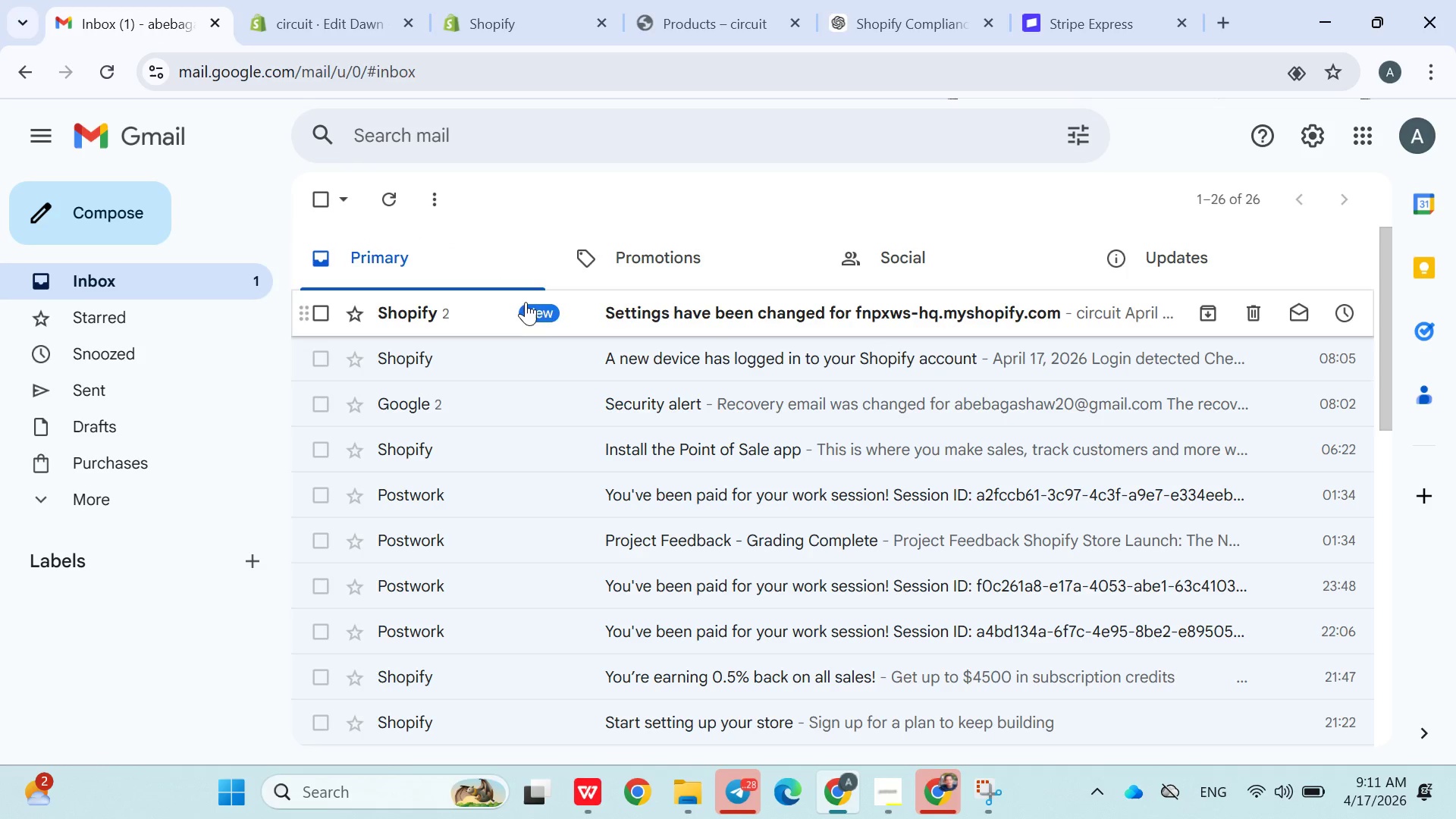 
left_click([555, 315])
 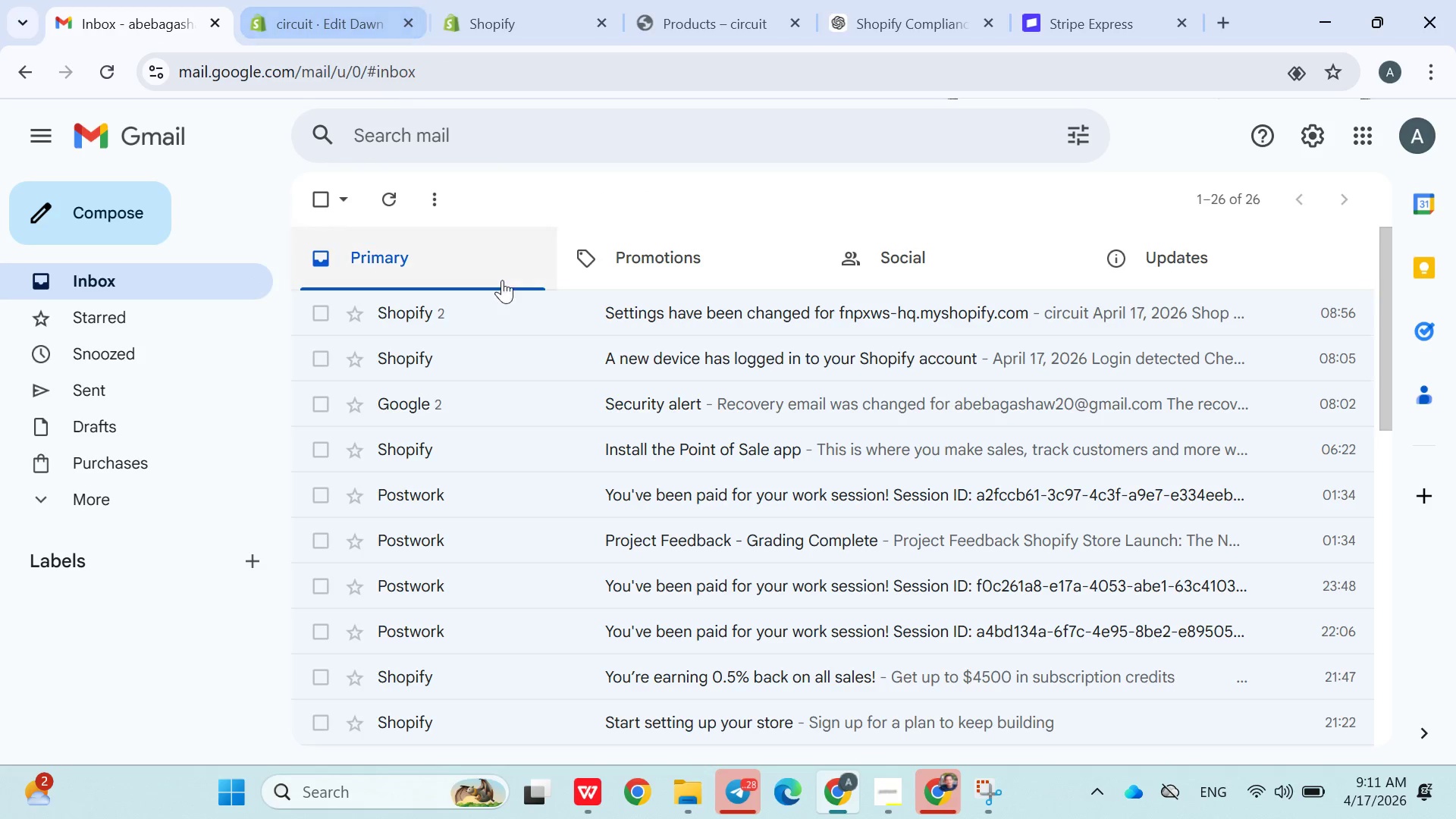 
left_click([325, 17])
 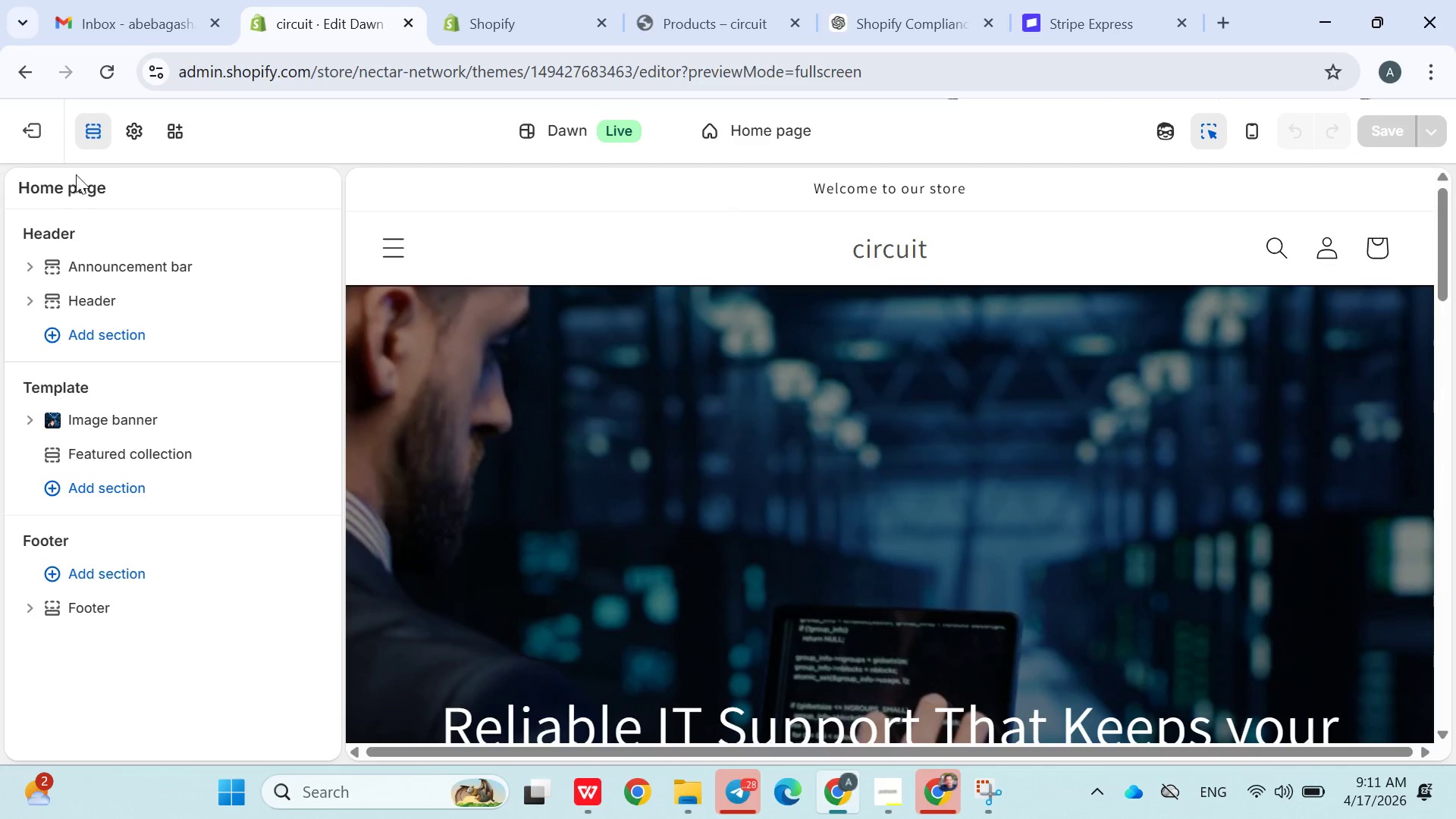 
left_click([83, 122])
 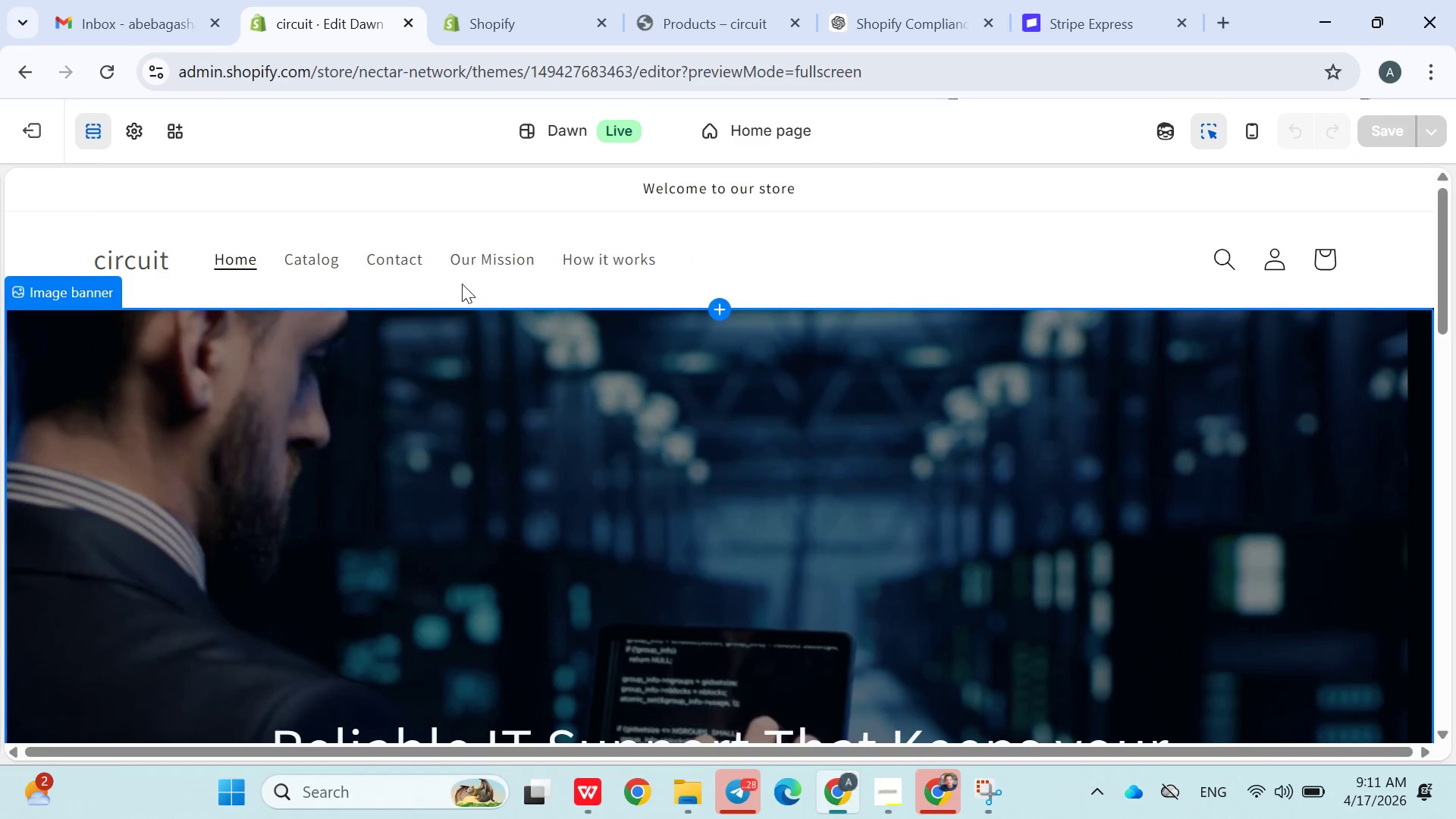 
left_click([466, 268])
 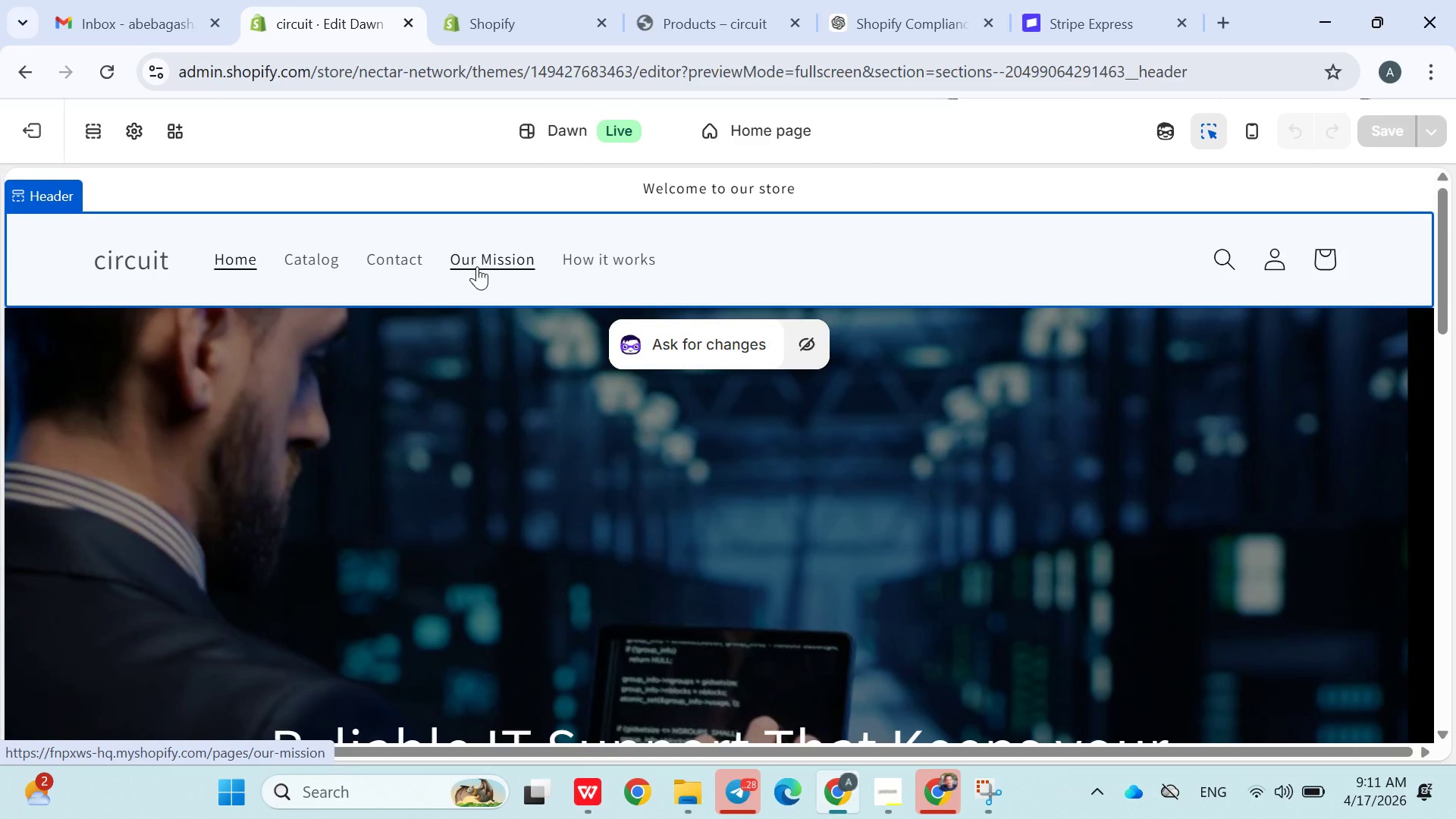 
left_click([482, 259])
 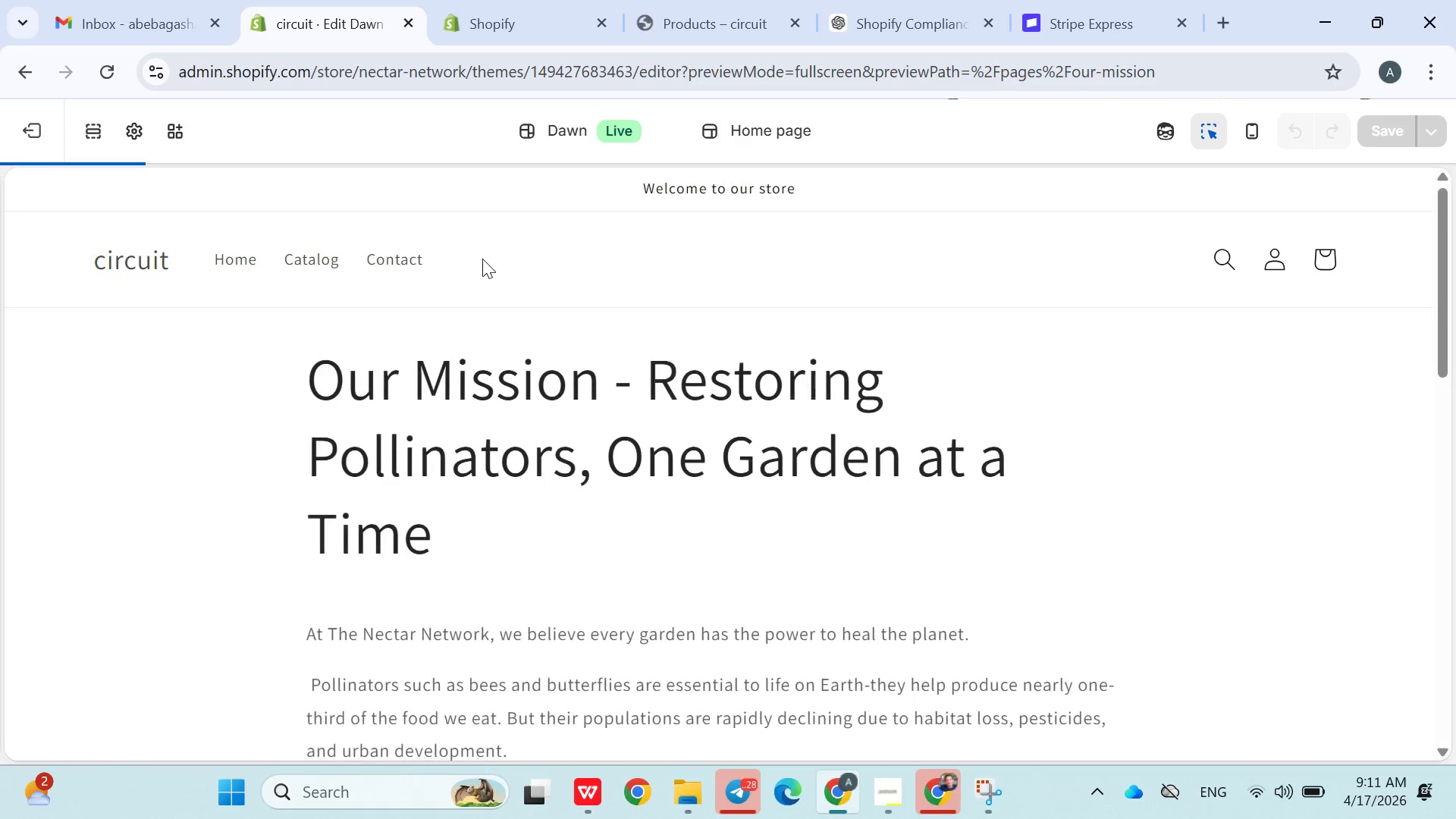 
scroll: coordinate [714, 414], scroll_direction: down, amount: 1.0
 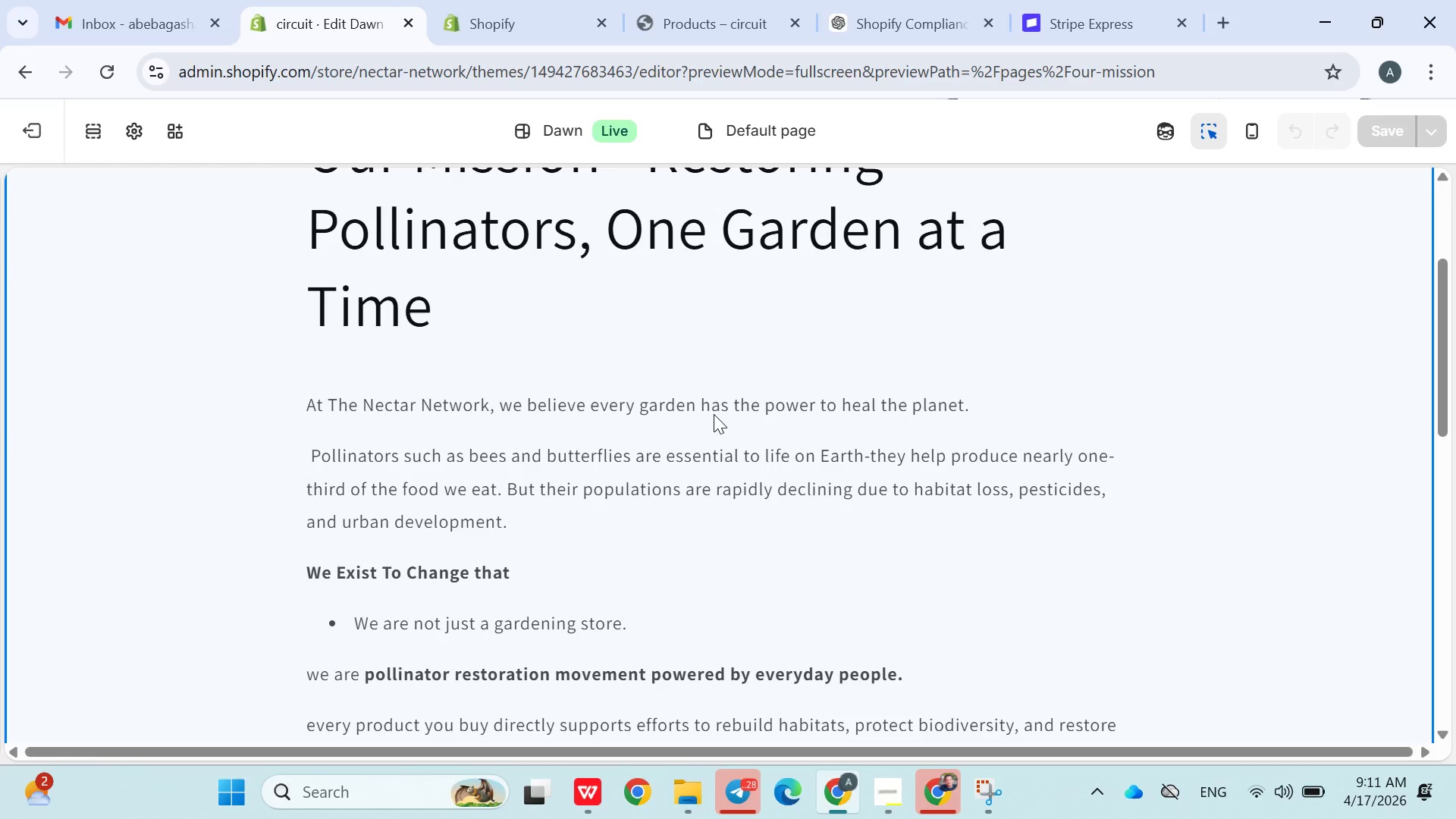 
scroll: coordinate [714, 414], scroll_direction: up, amount: 2.0
 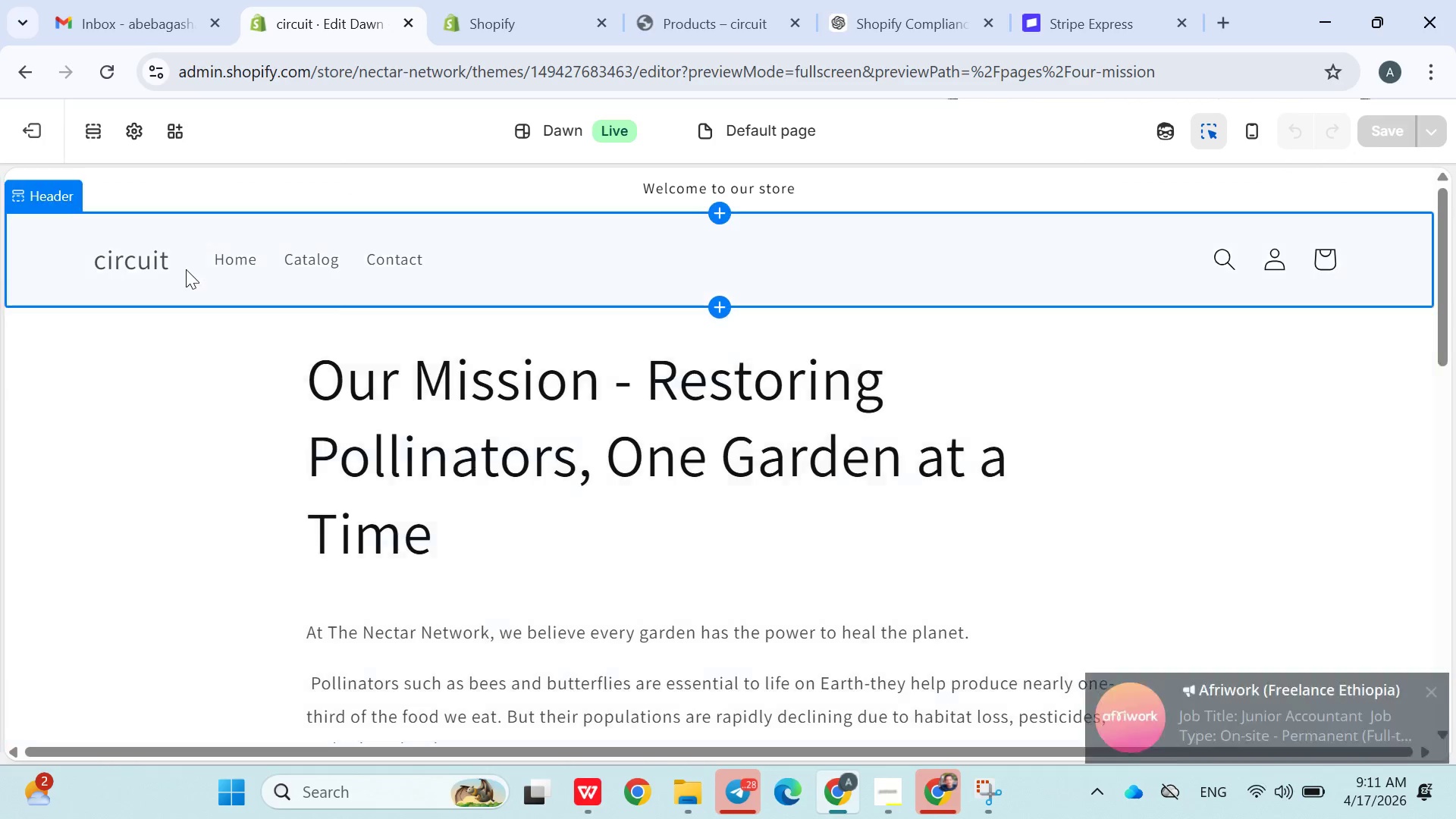 
left_click([256, 265])
 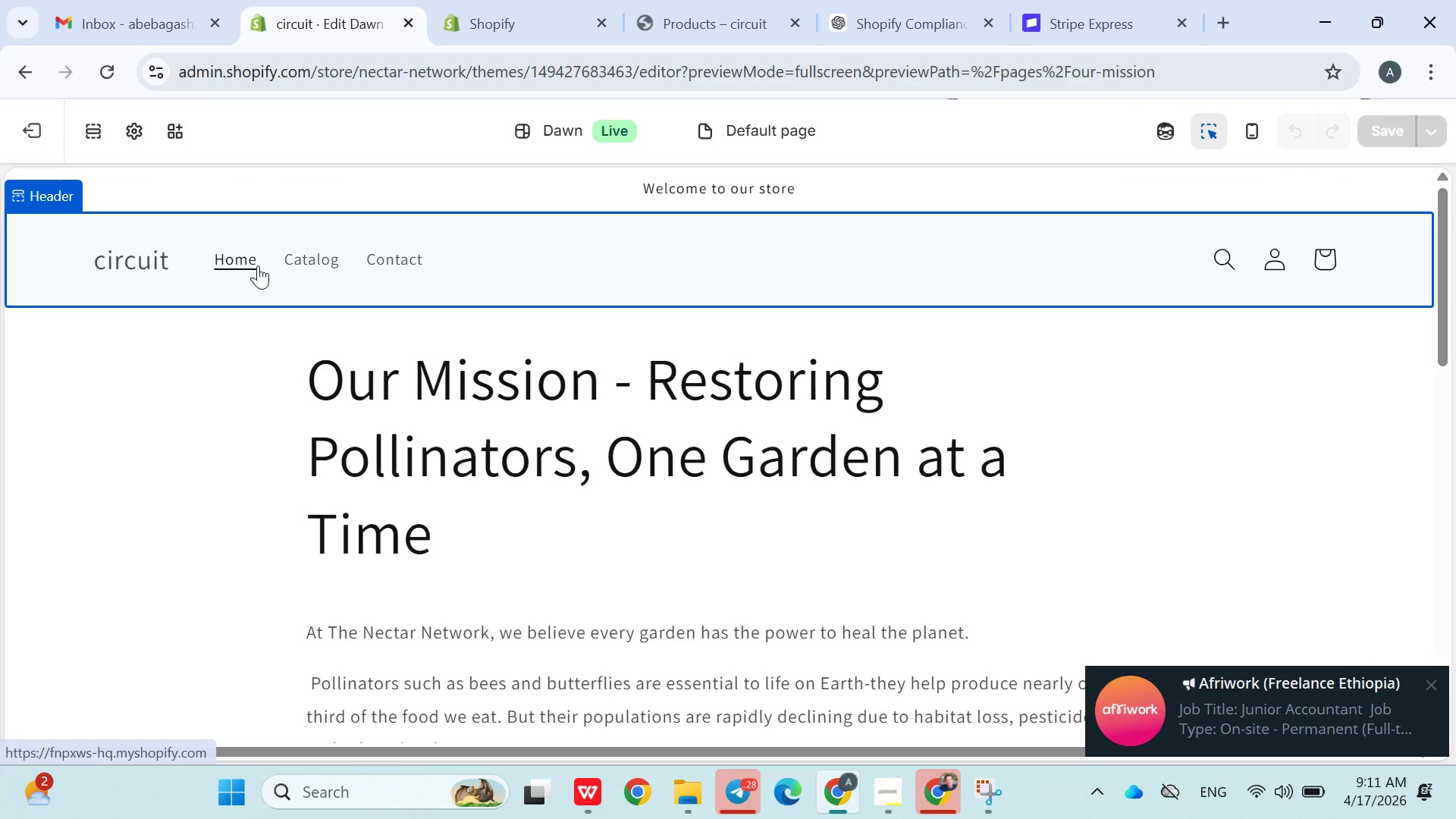 
left_click([258, 265])
 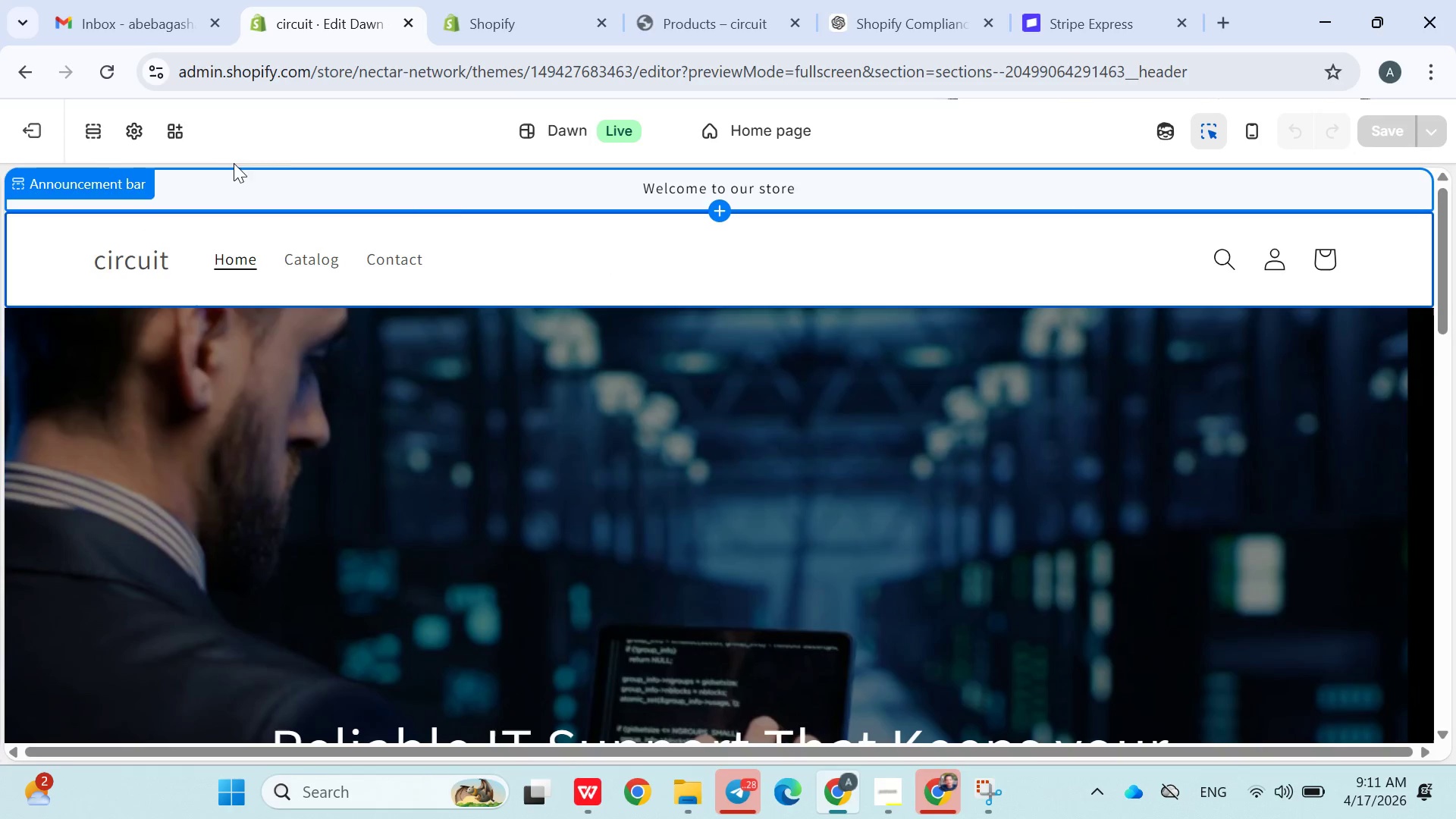 
left_click([96, 118])
 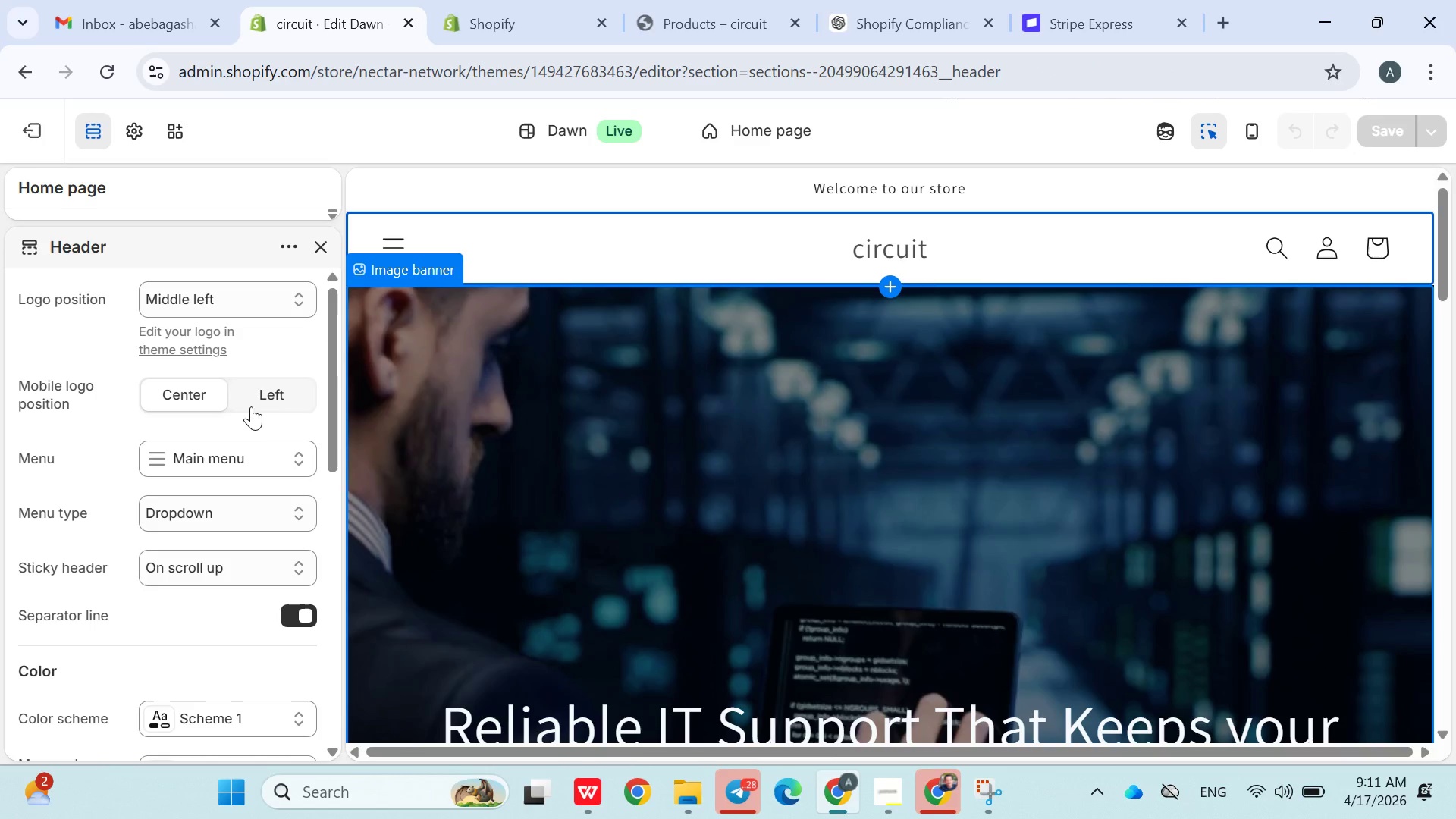 
left_click([243, 453])
 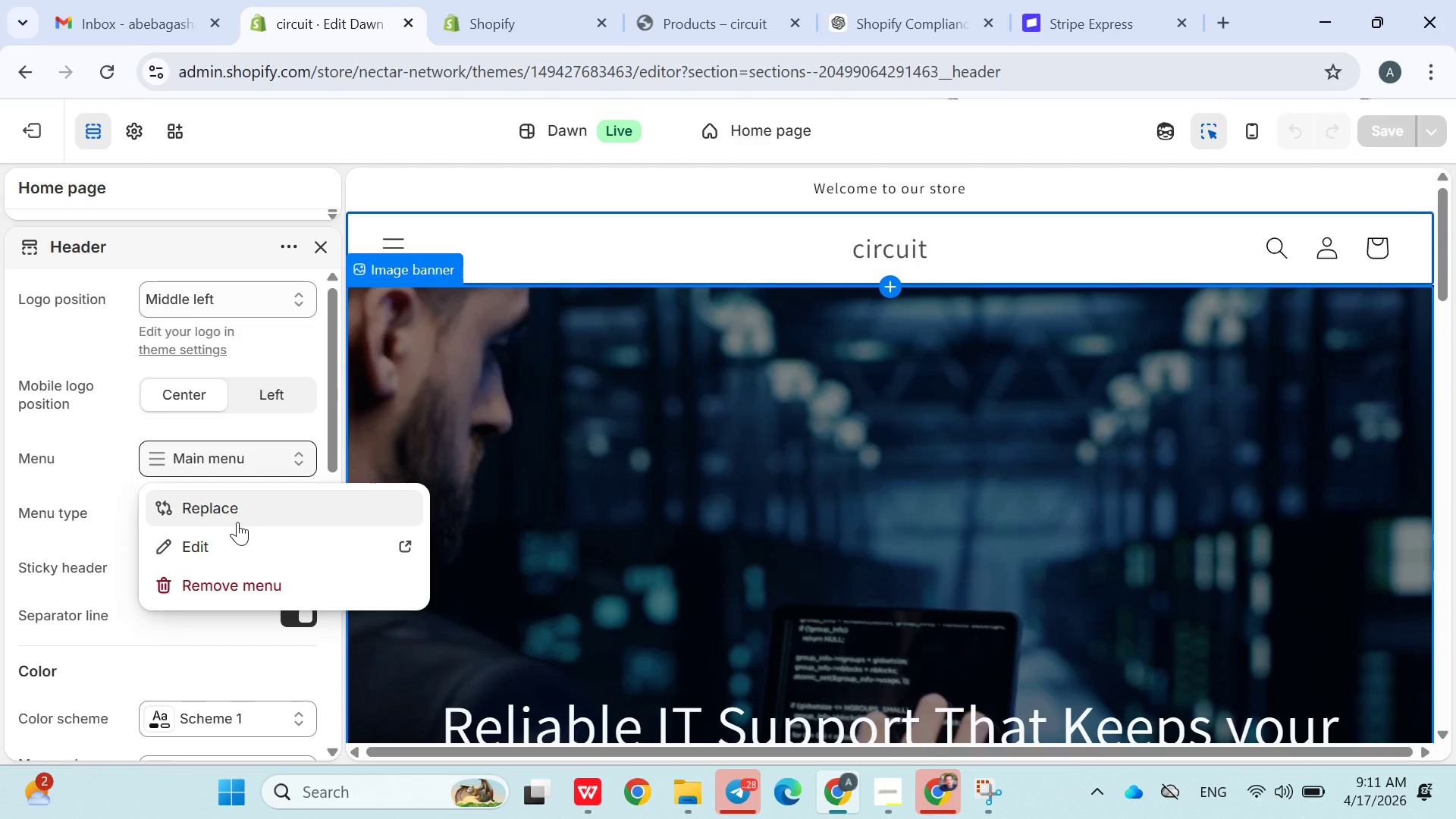 
left_click([228, 532])
 